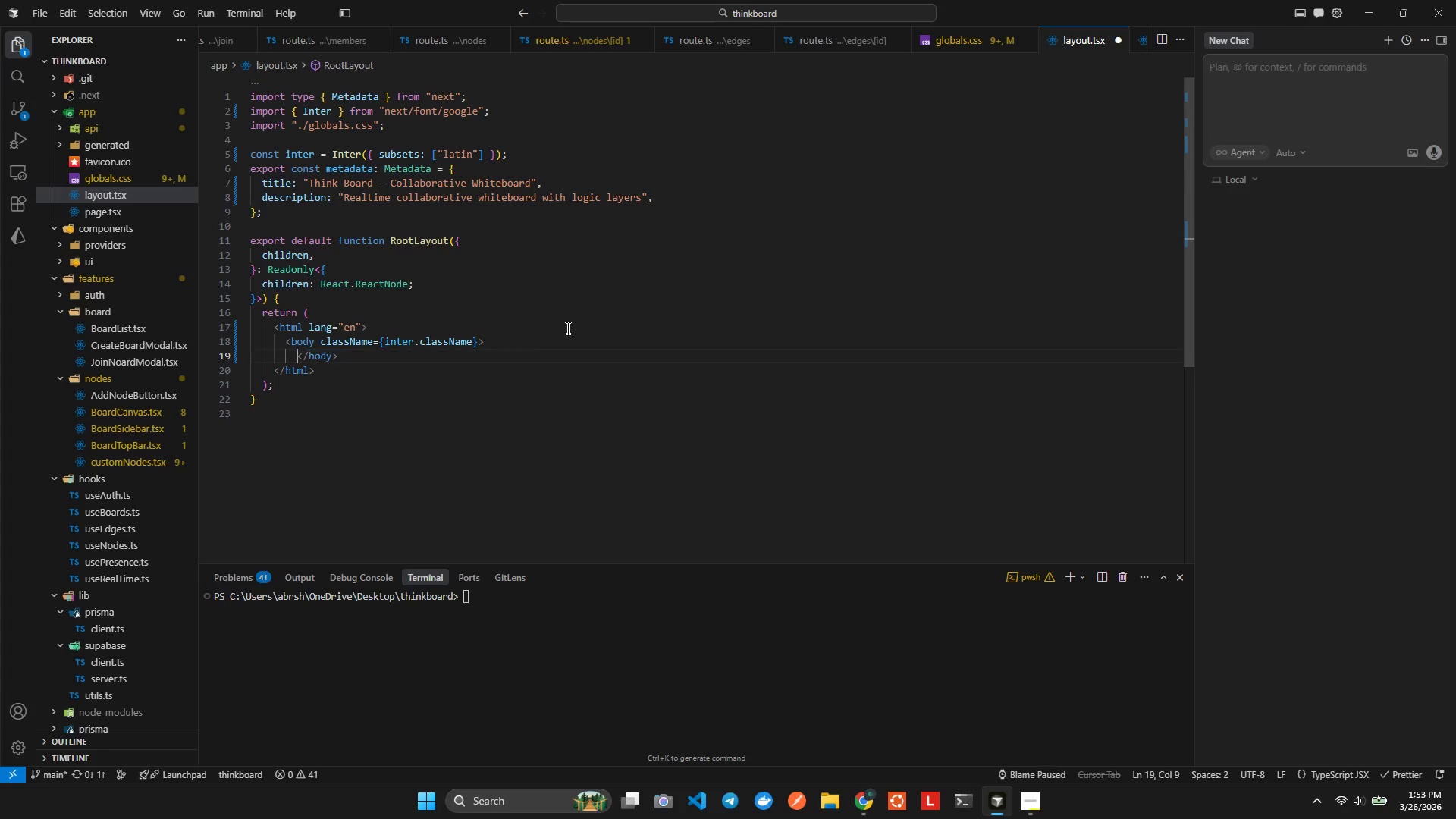 
key(Backspace)
 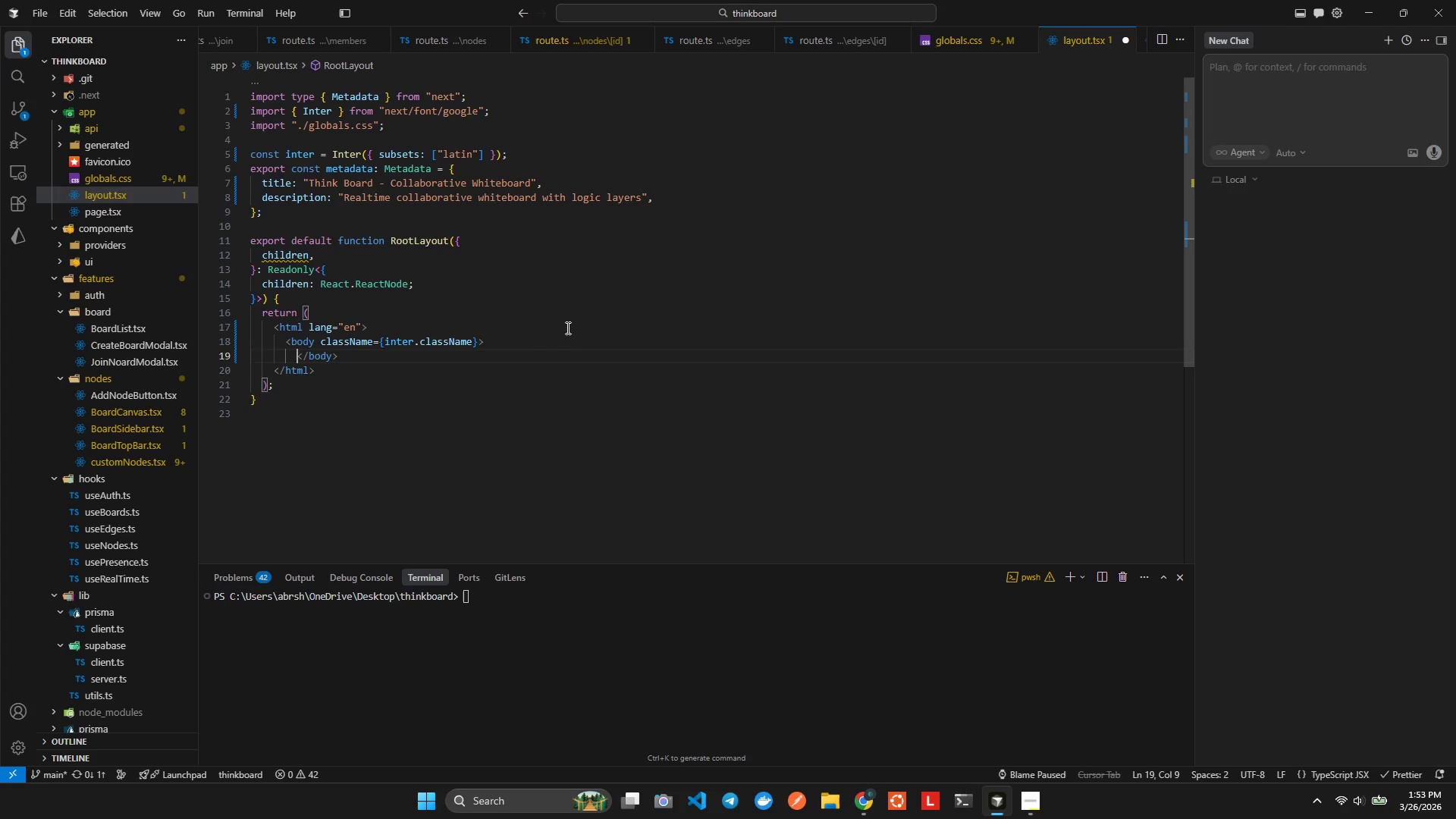 
key(Enter)
 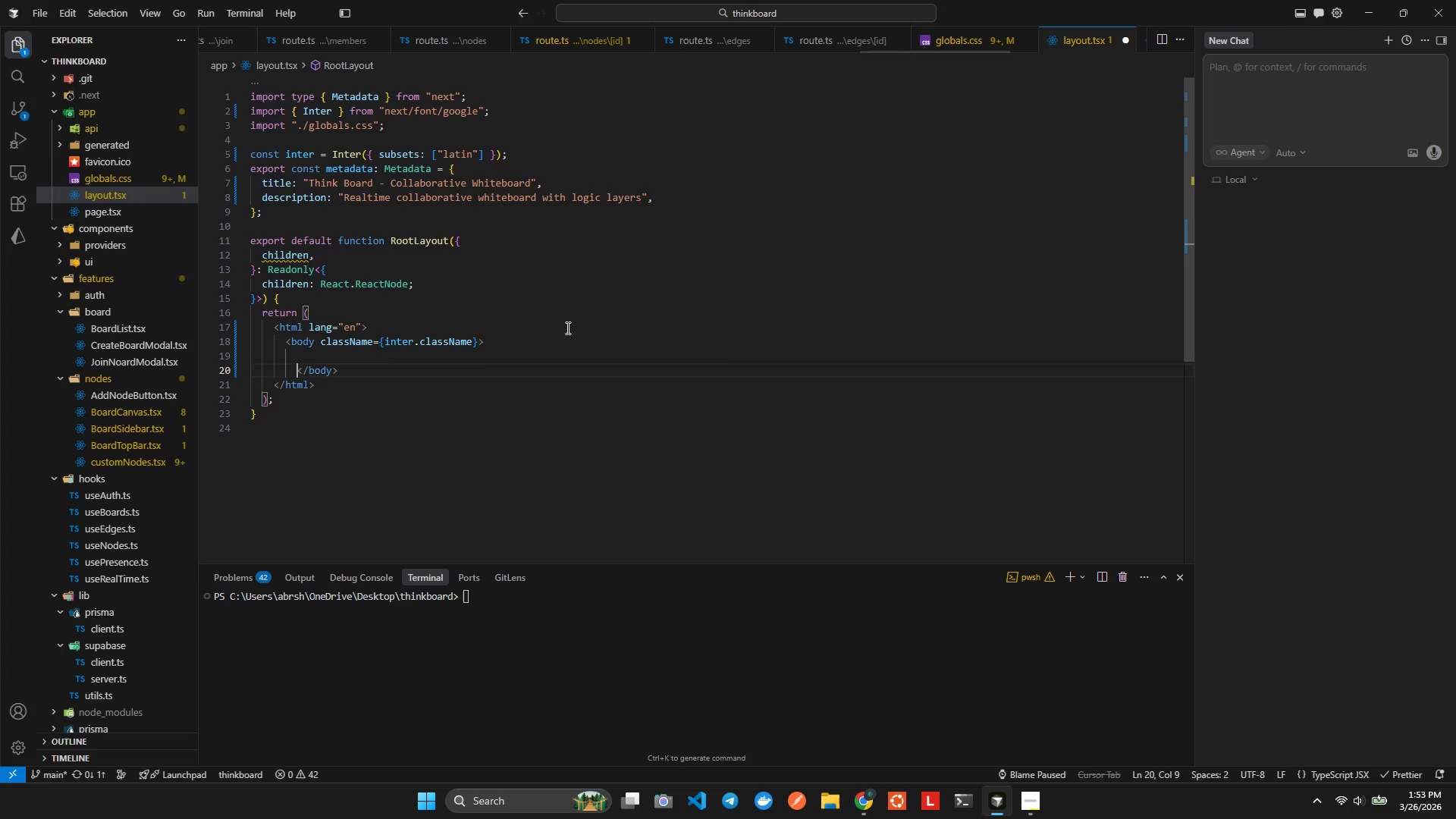 
key(Shift+ShiftRight)
 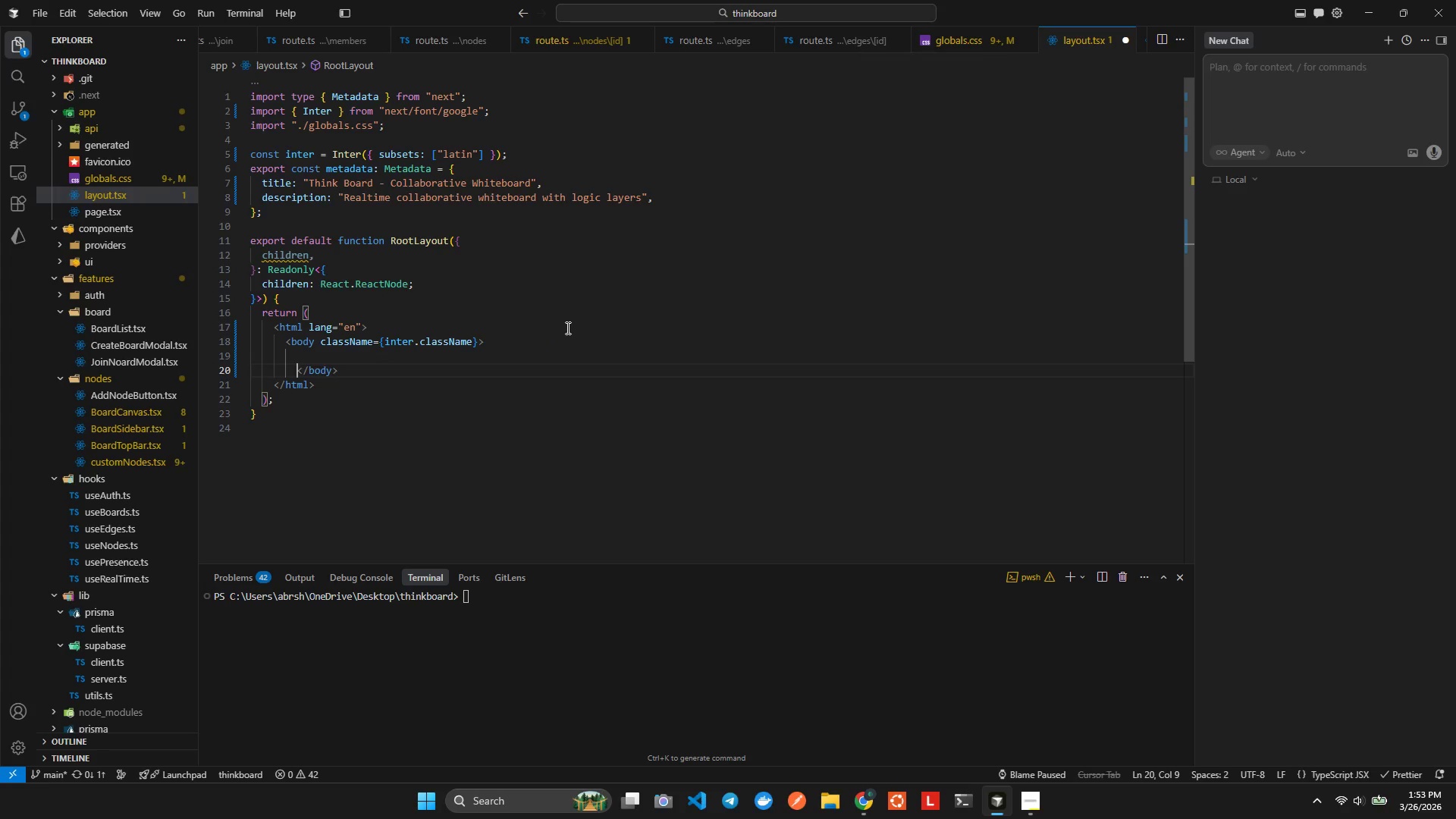 
key(ArrowUp)
 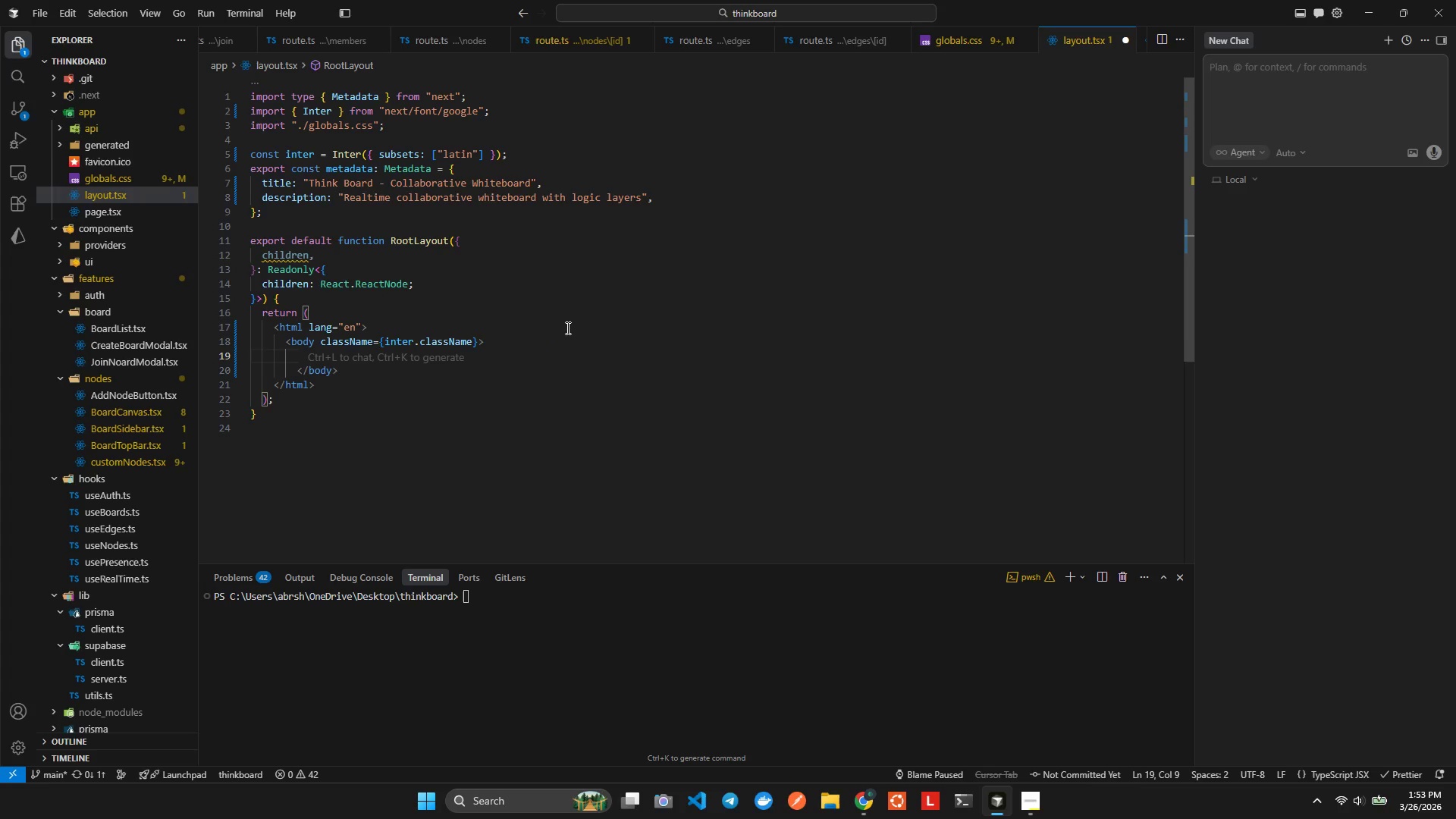 
type(<QeryPr)
 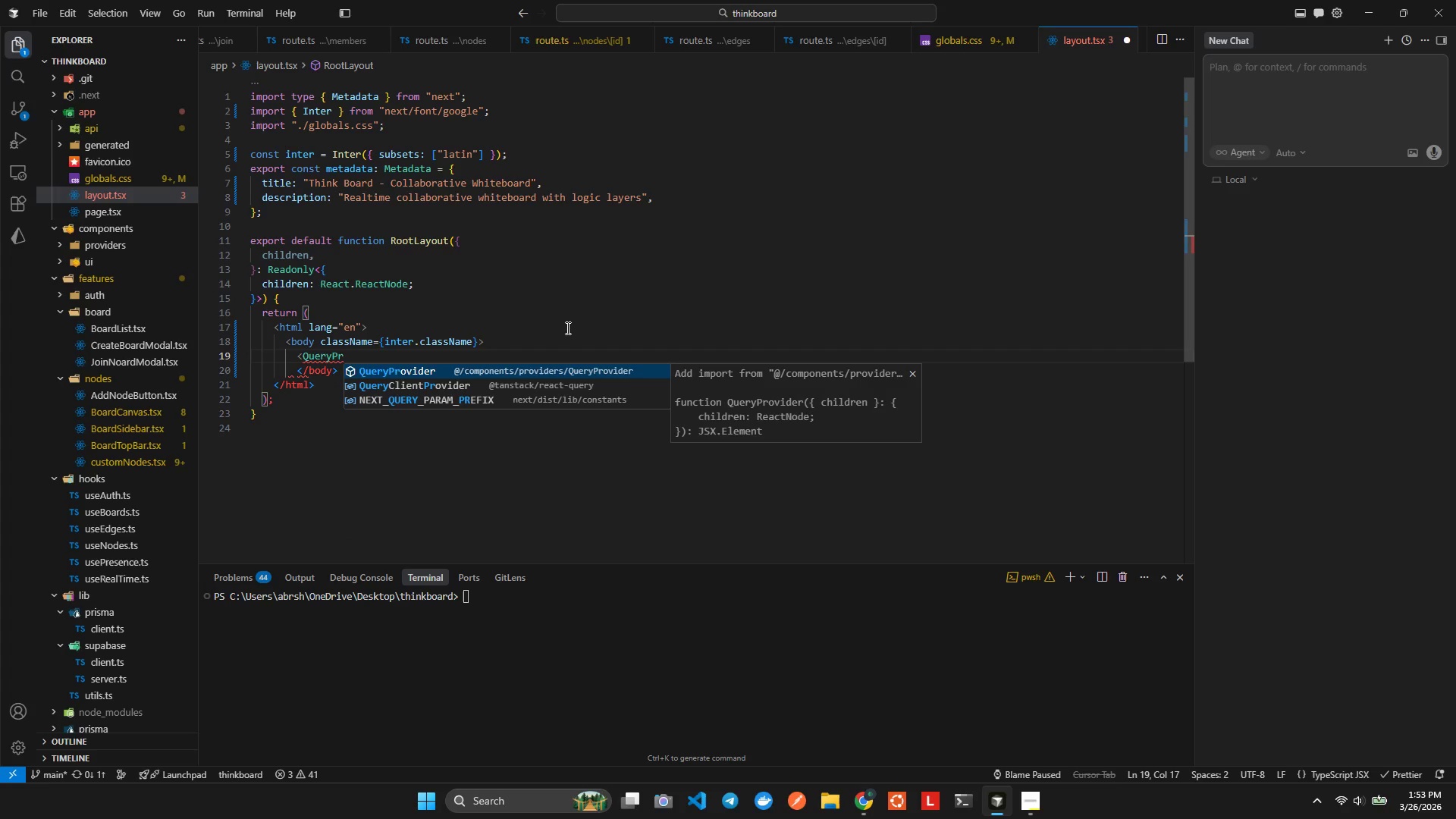 
hold_key(key=U, duration=0.53)
 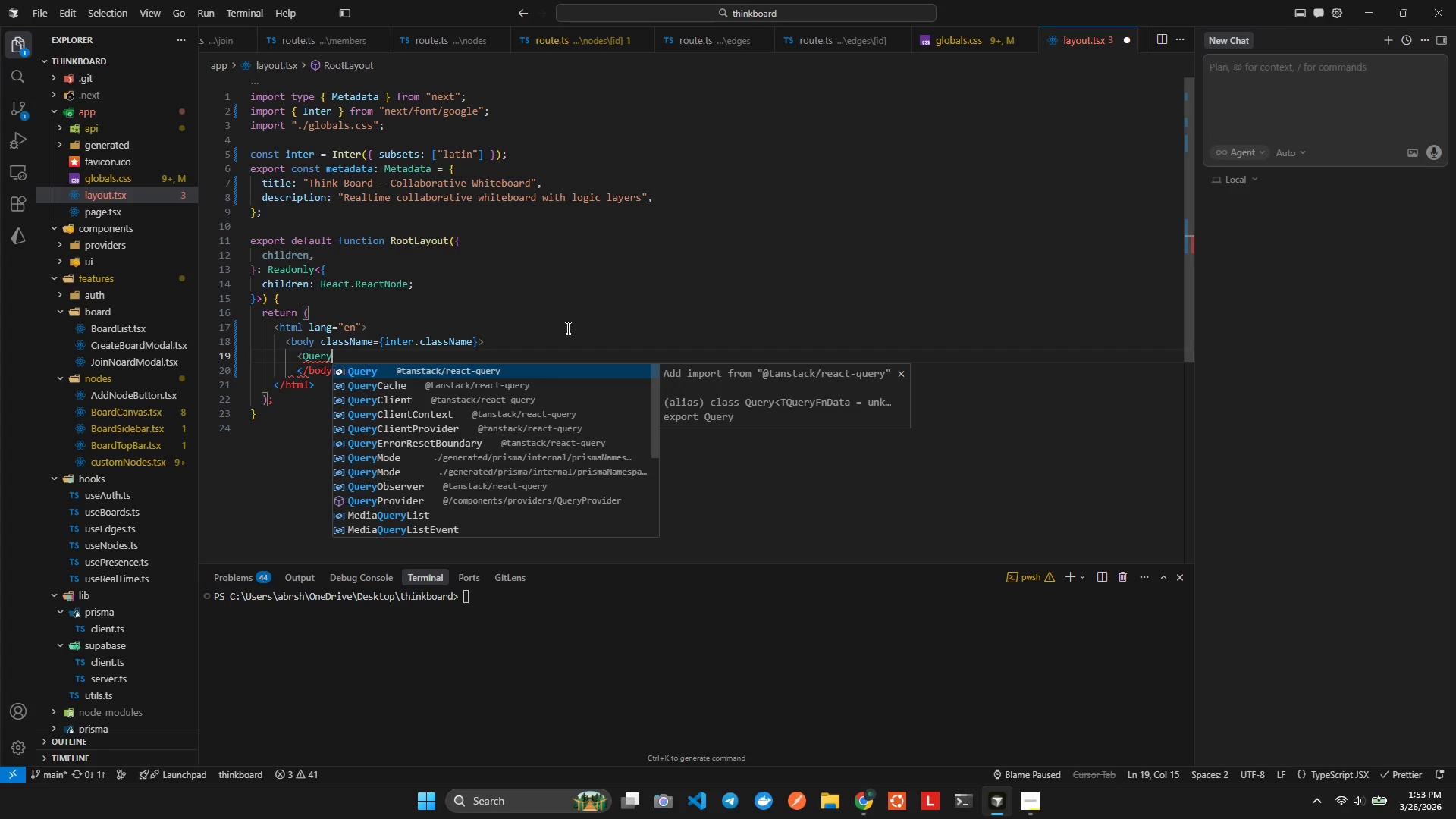 
key(Enter)
 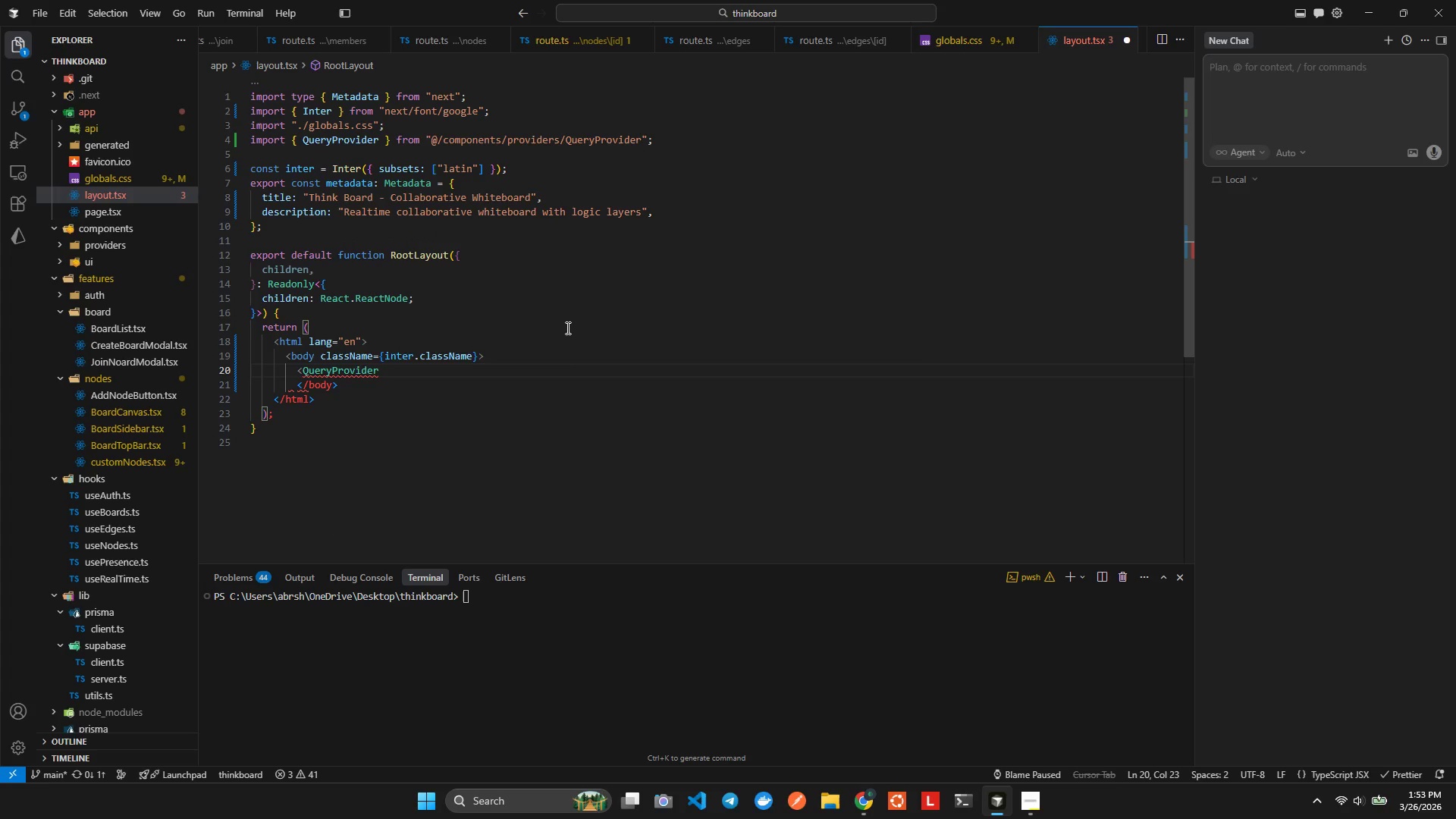 
key(Shift+Period)
 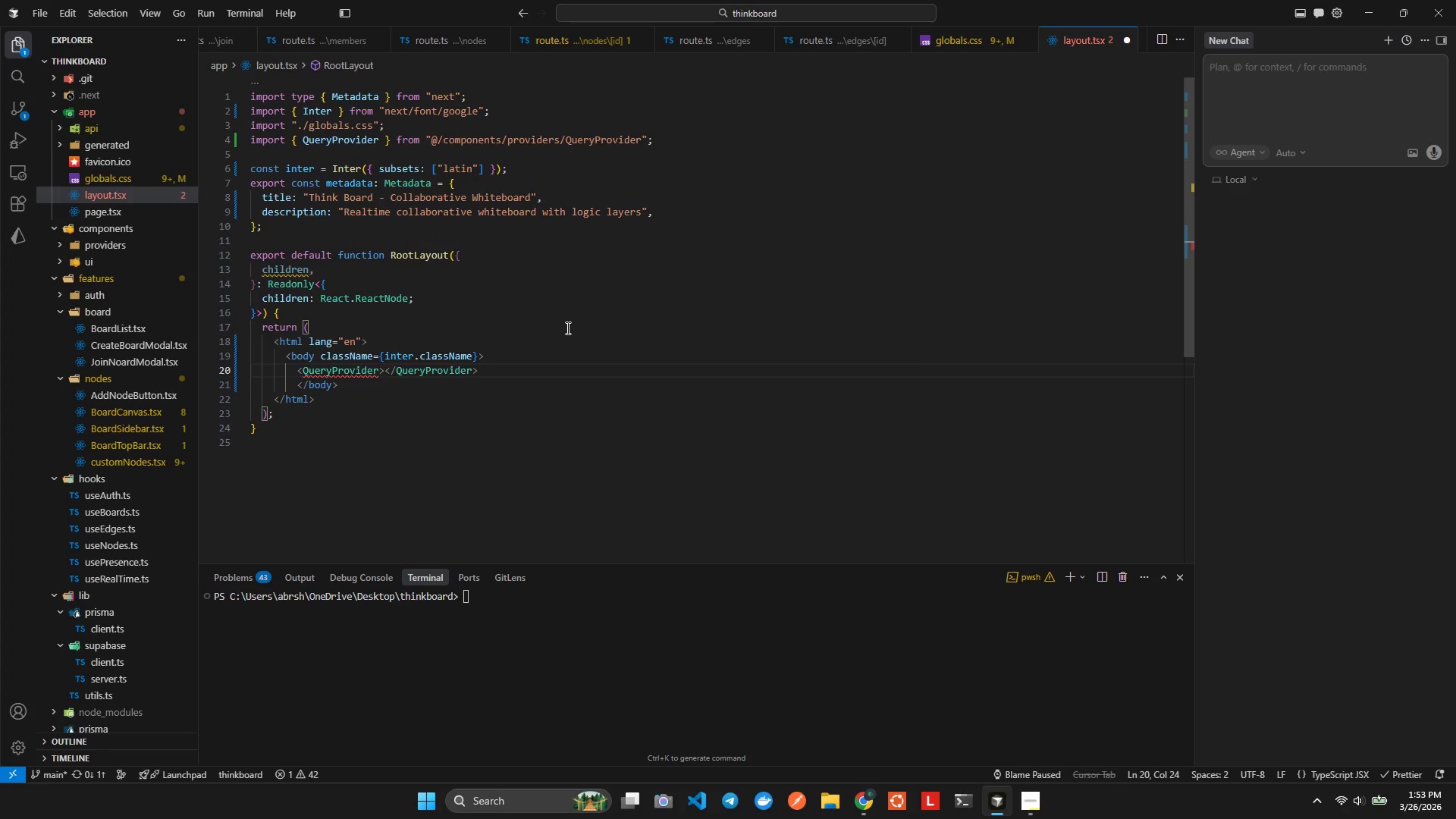 
key(Enter)
 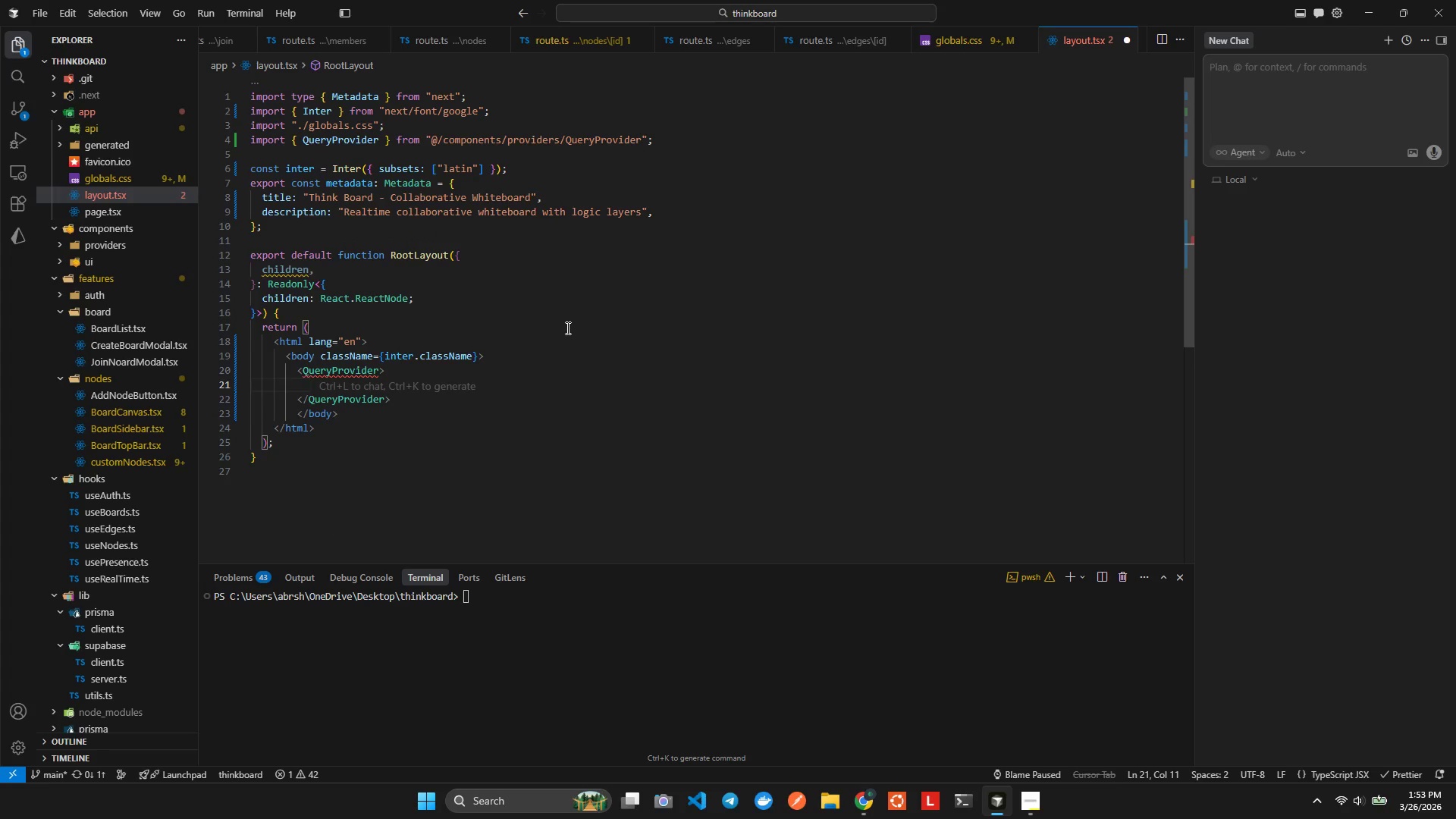 
type(A)
key(Backspace)
type(<Athro)
 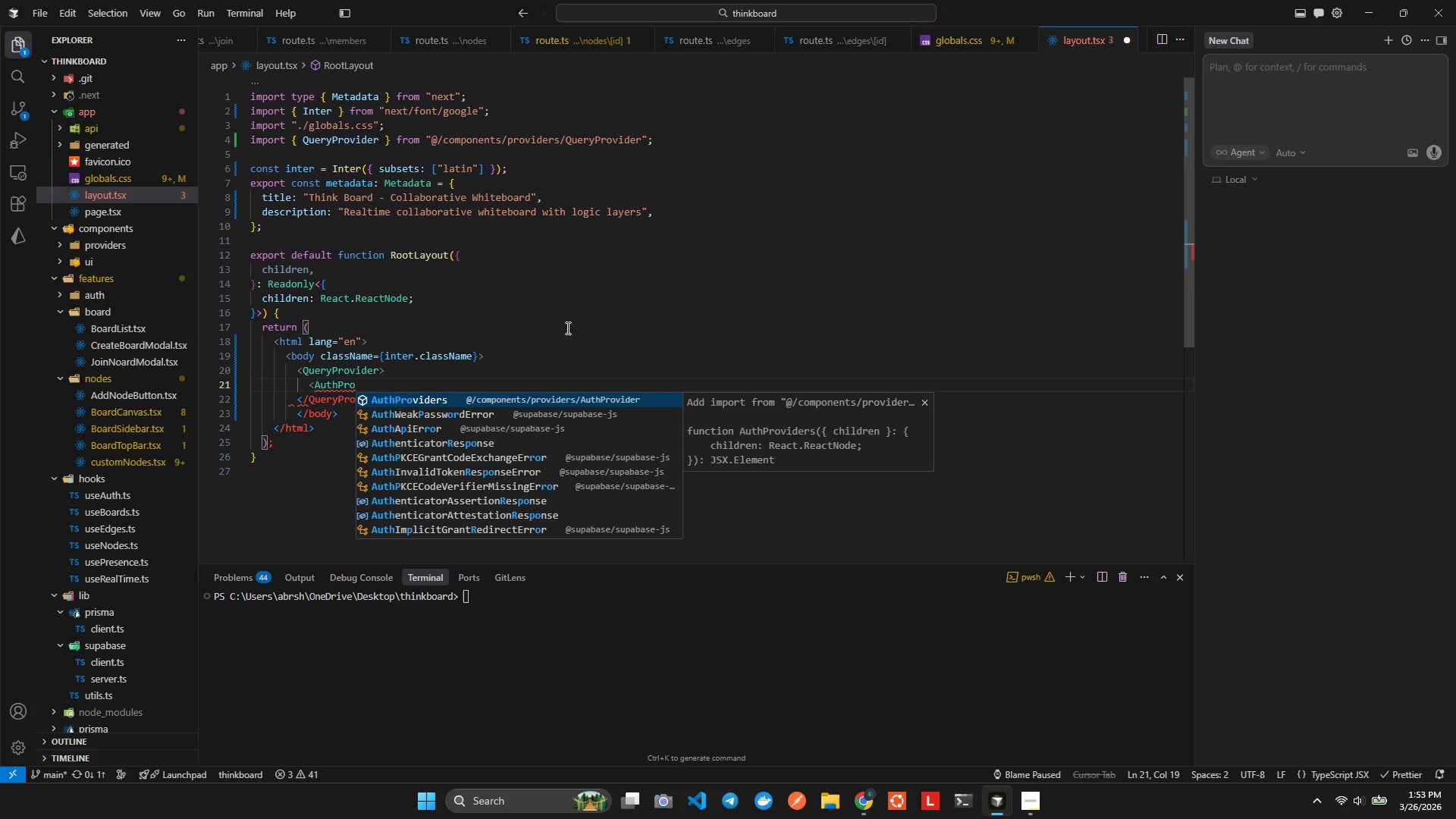 
 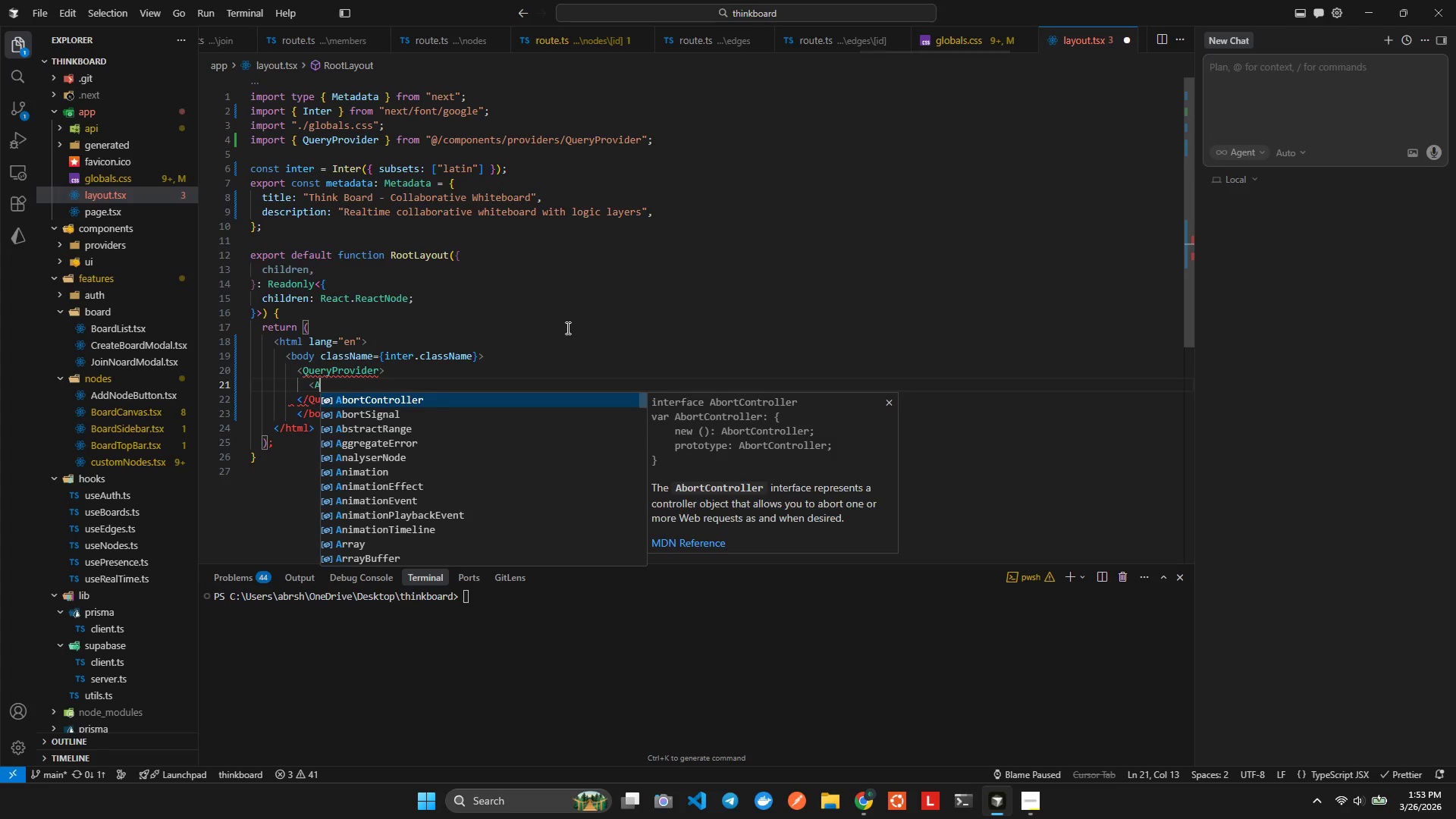 
hold_key(key=U, duration=0.42)
 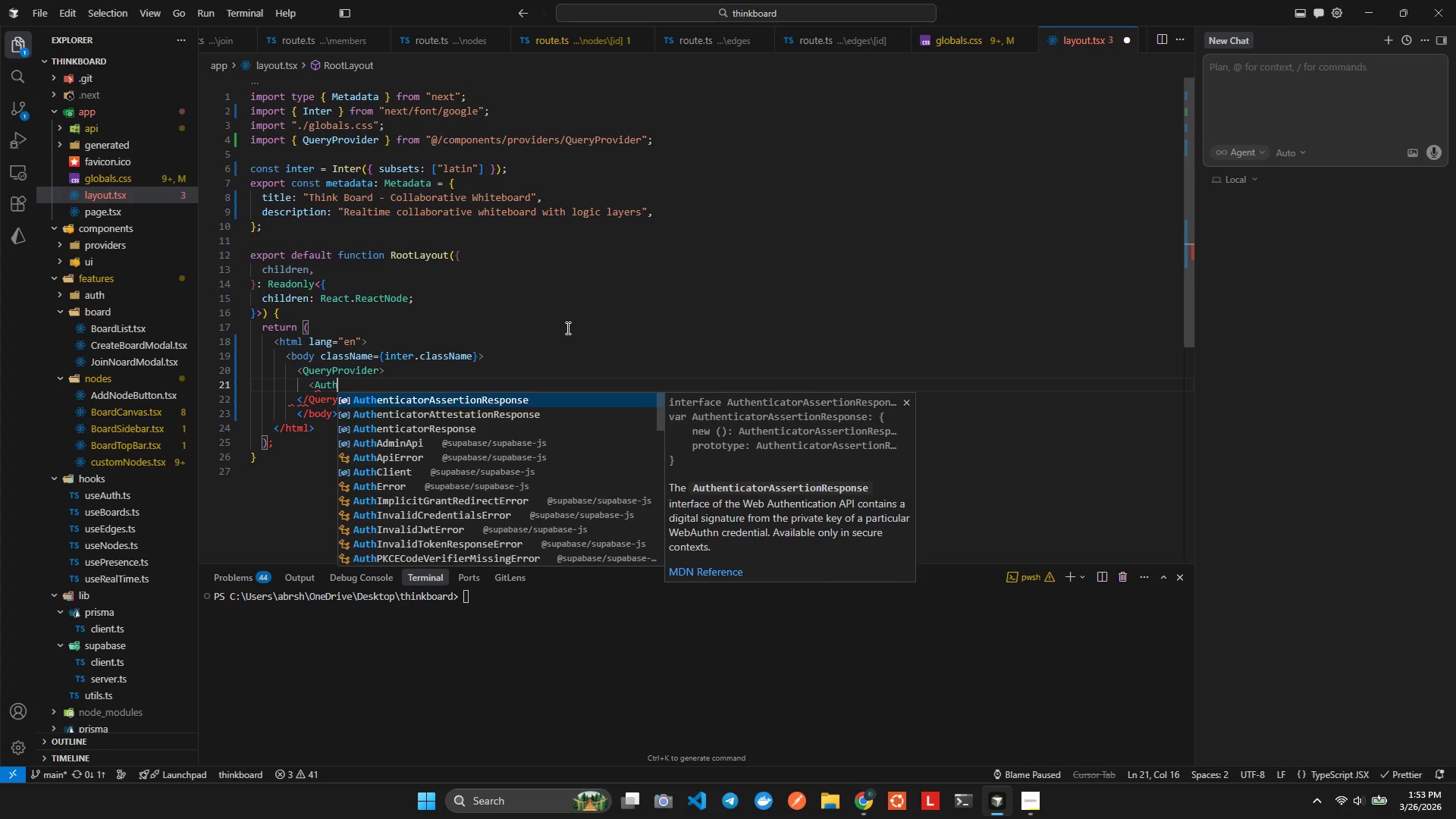 
hold_key(key=P, duration=0.42)
 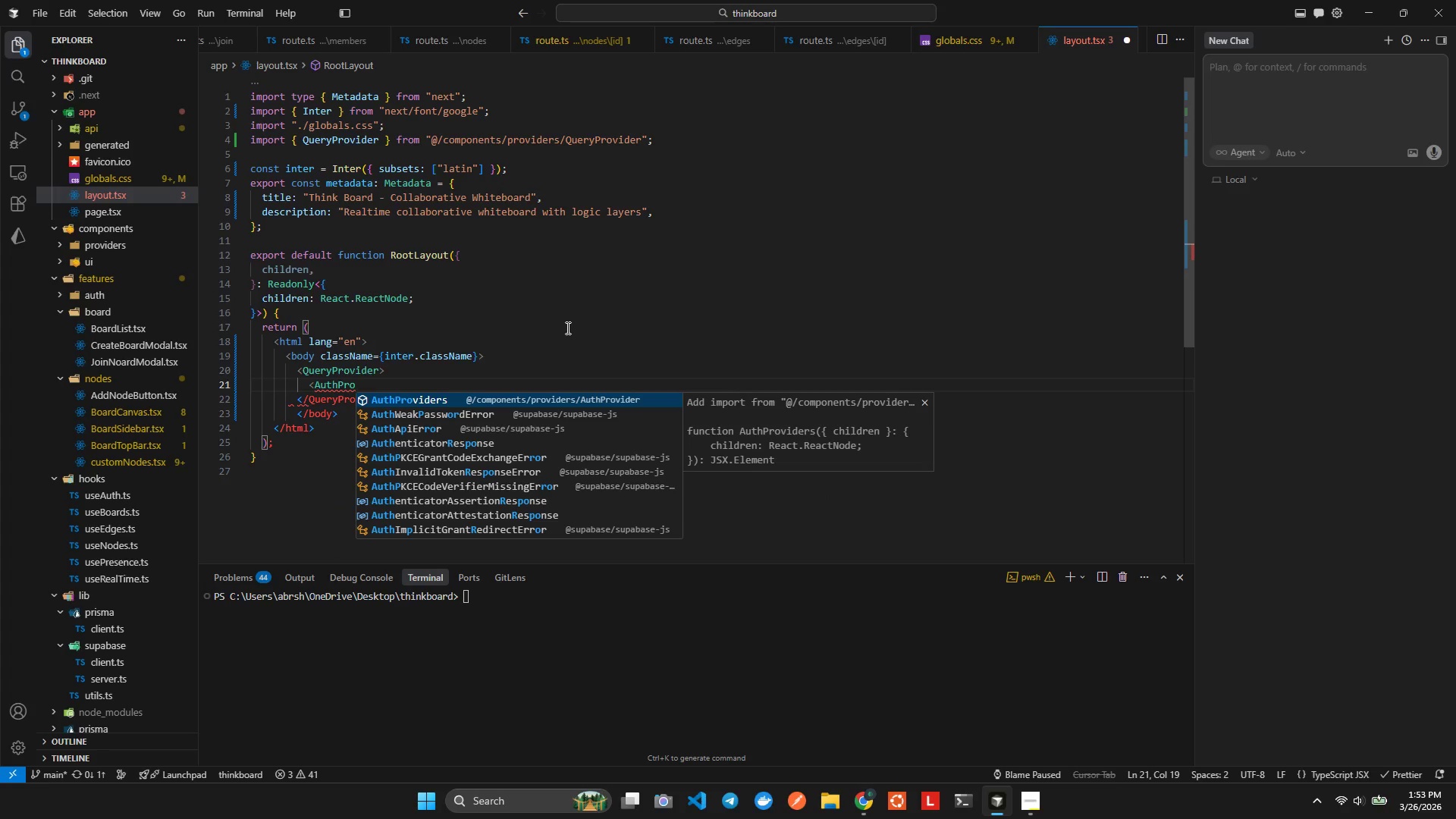 
key(Enter)
 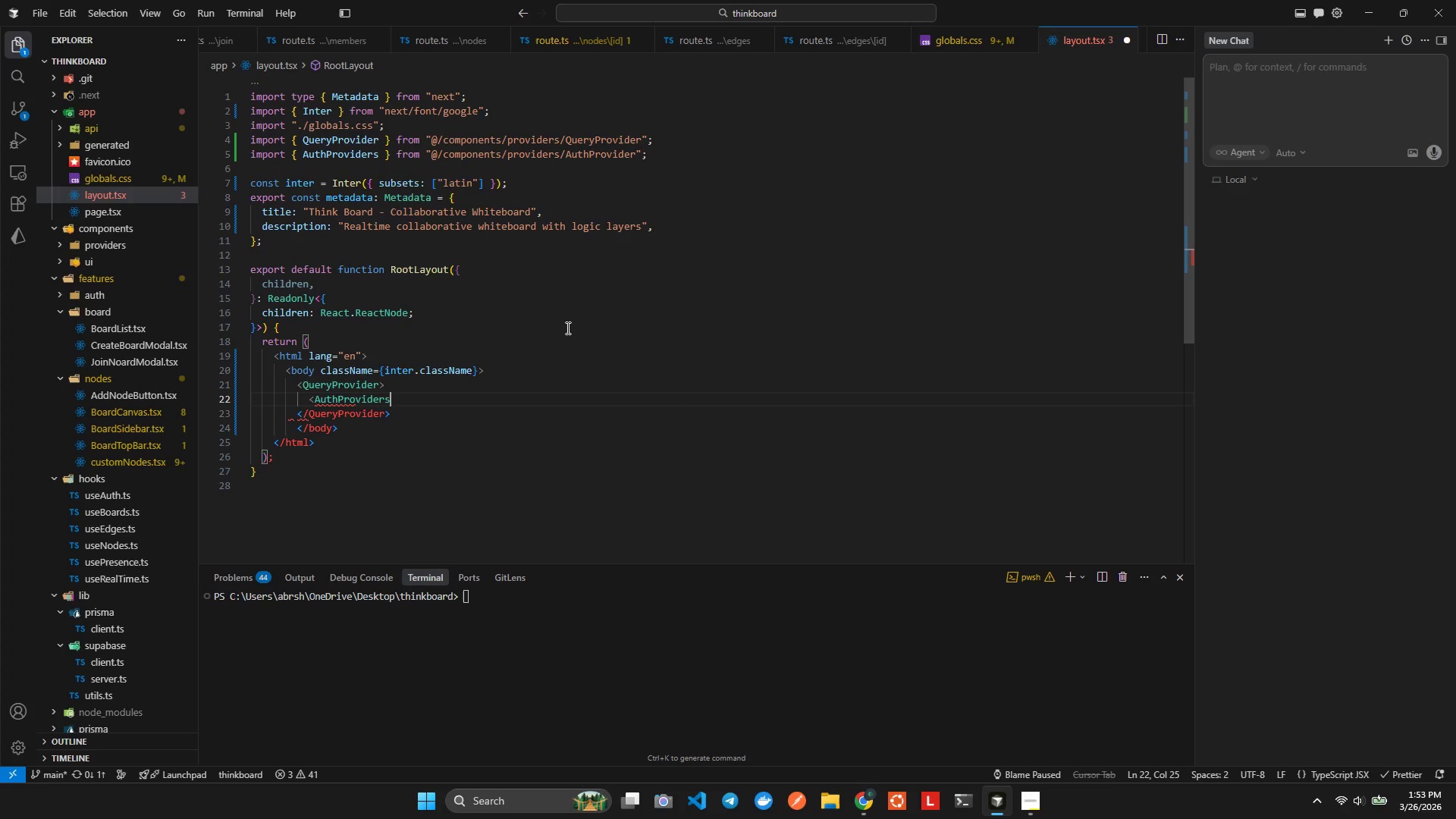 
key(Shift+Period)
 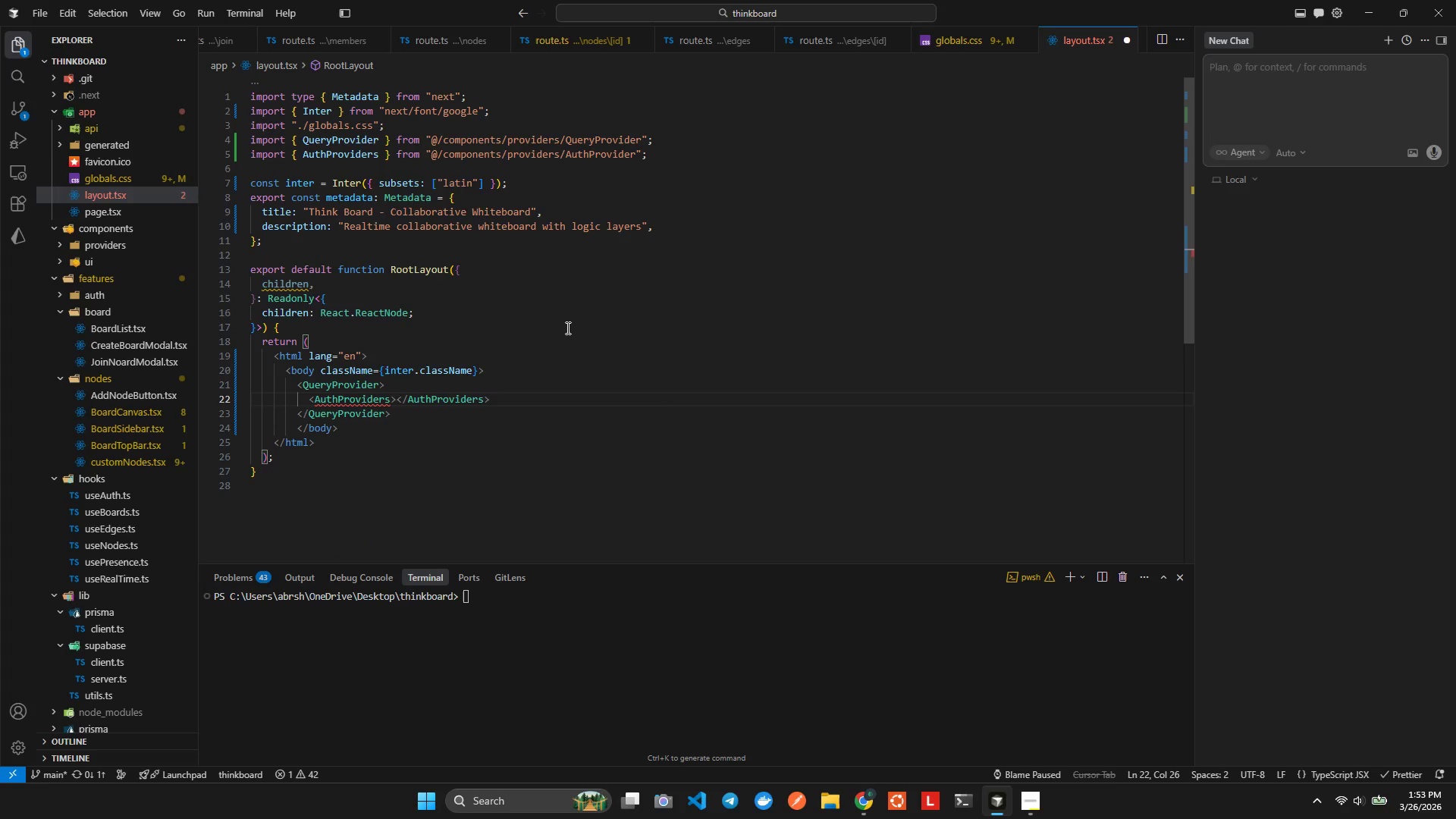 
key(Enter)
 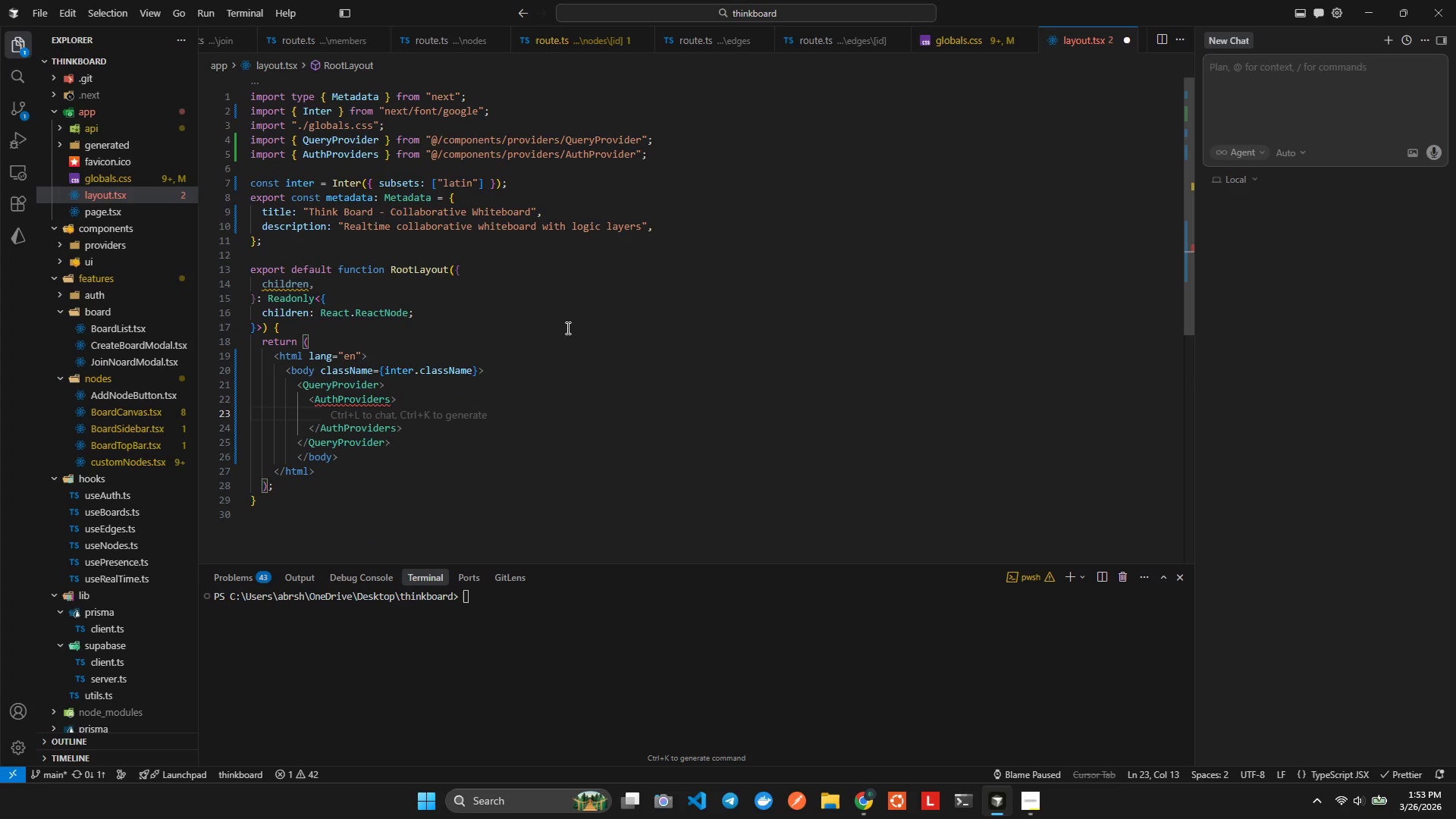 
type({chi)
 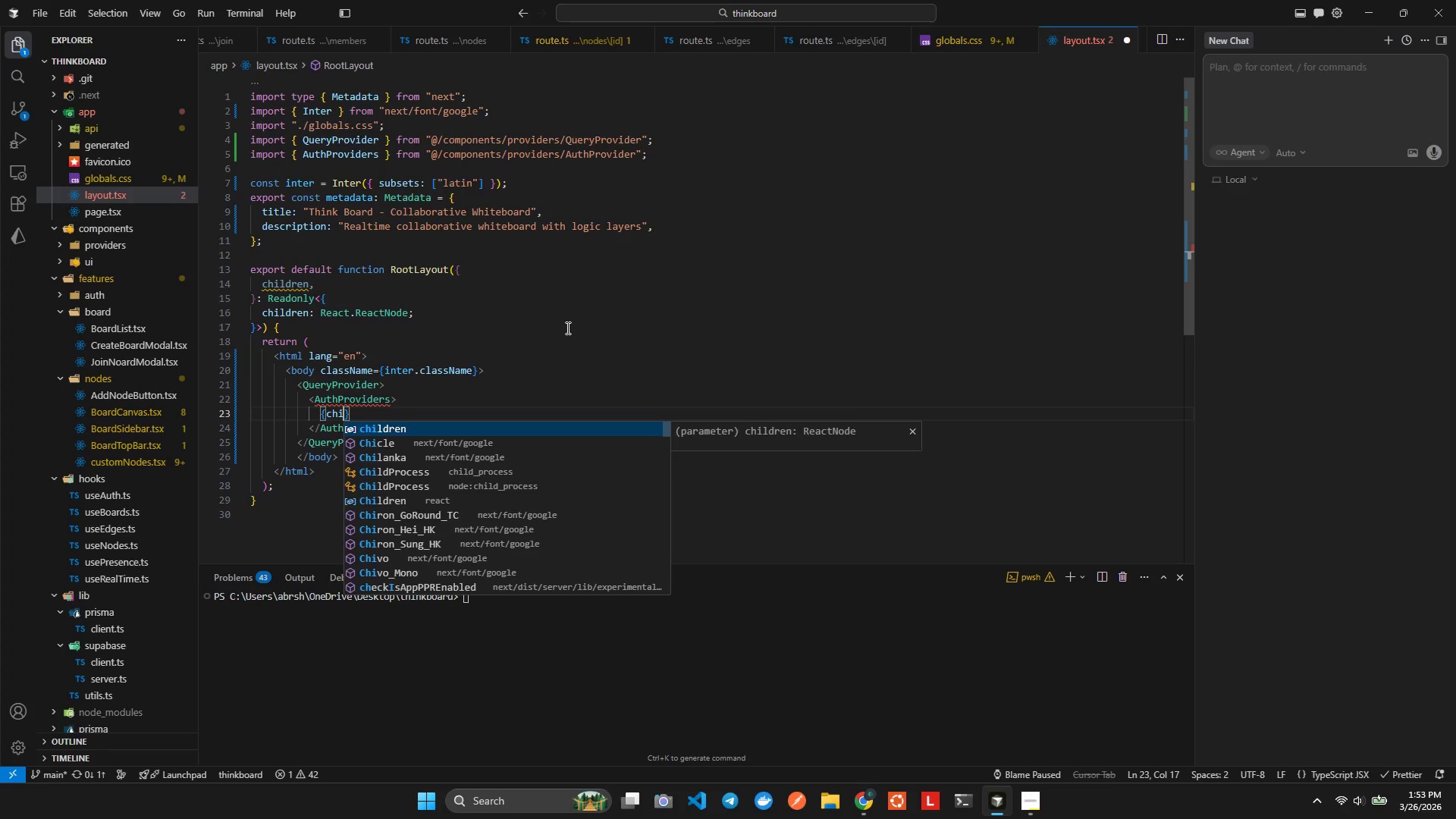 
key(Enter)
 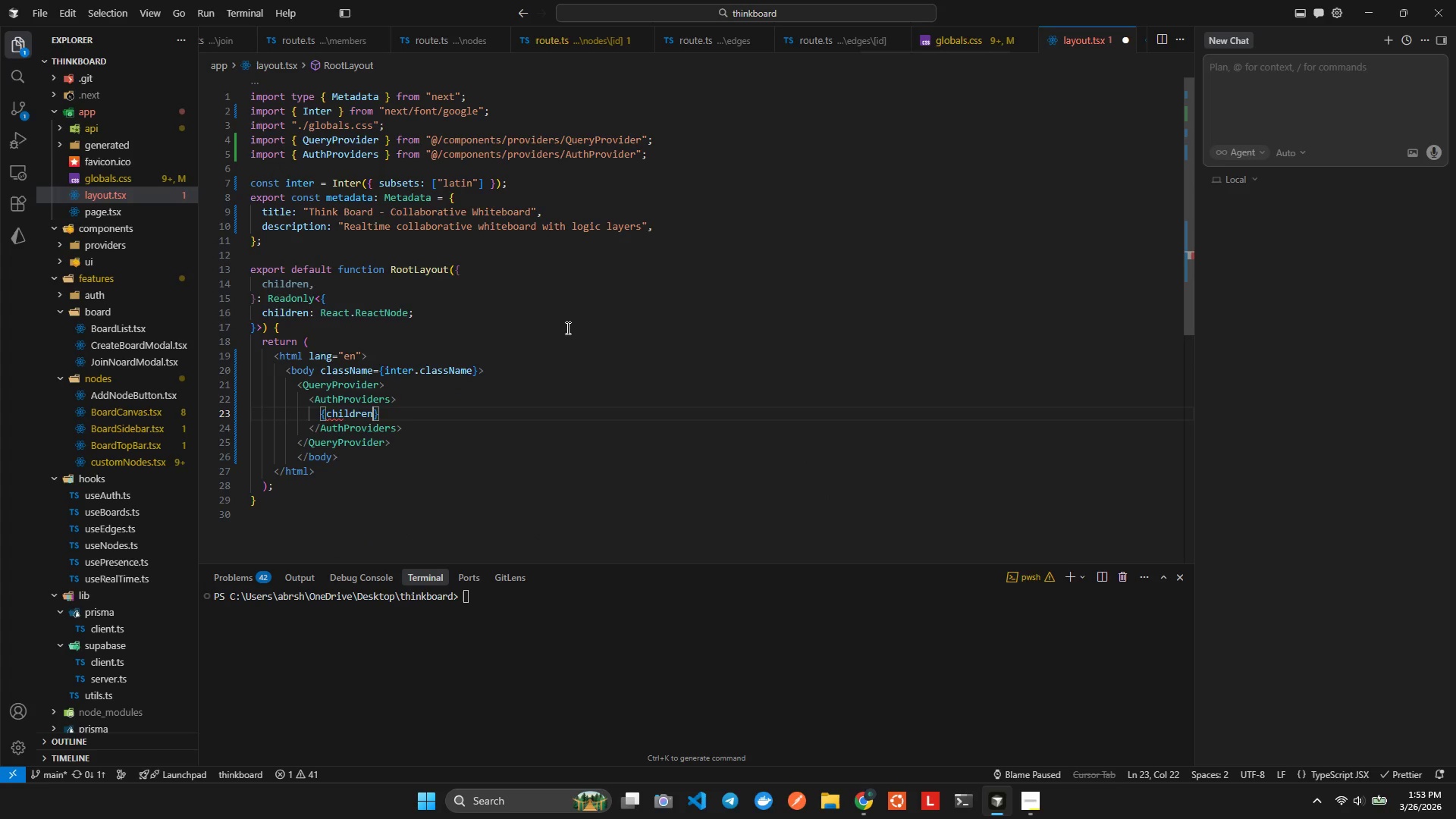 
key(Alt+Shift+ShiftLeft)
 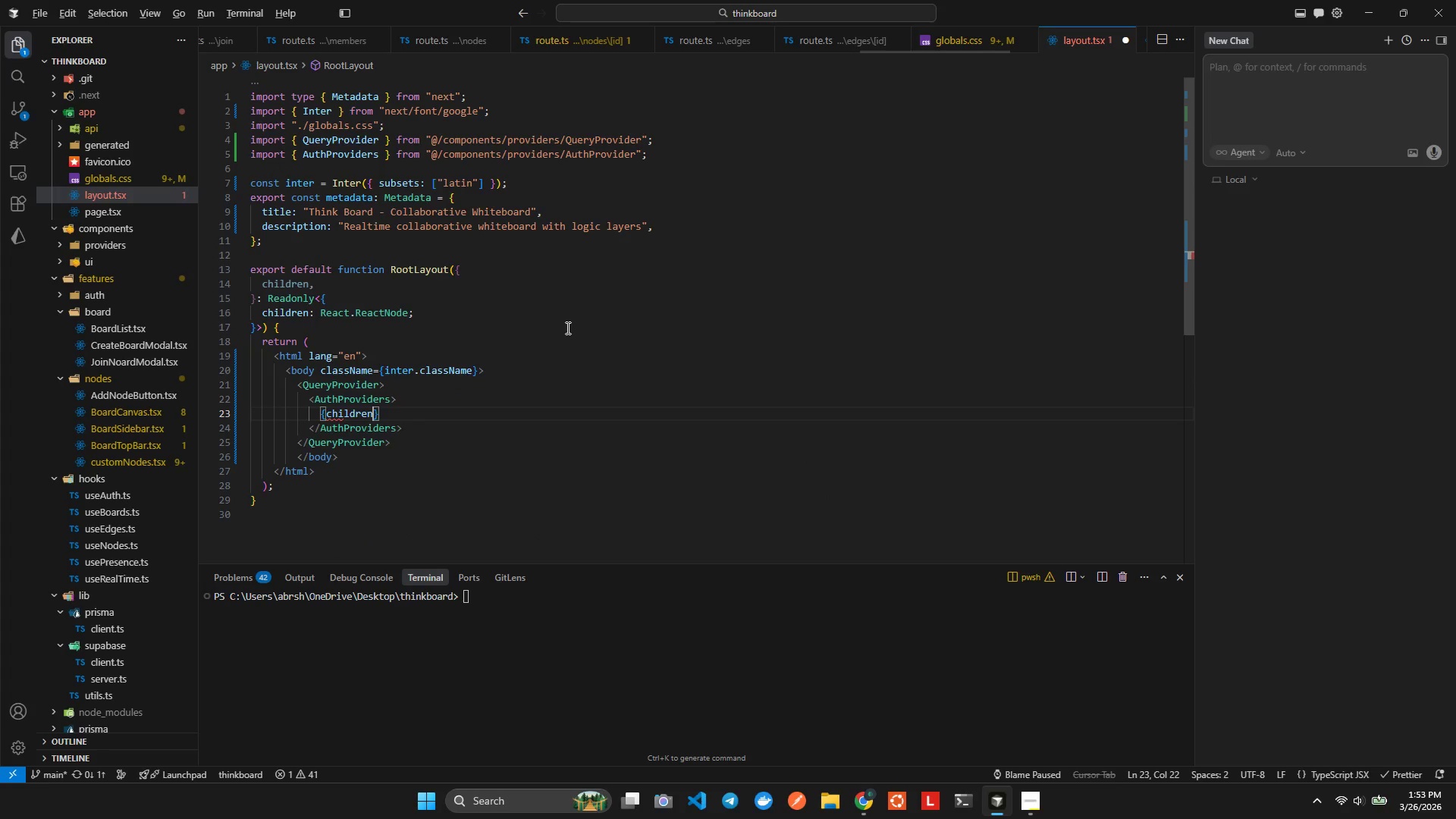 
key(Alt+Shift+F)
 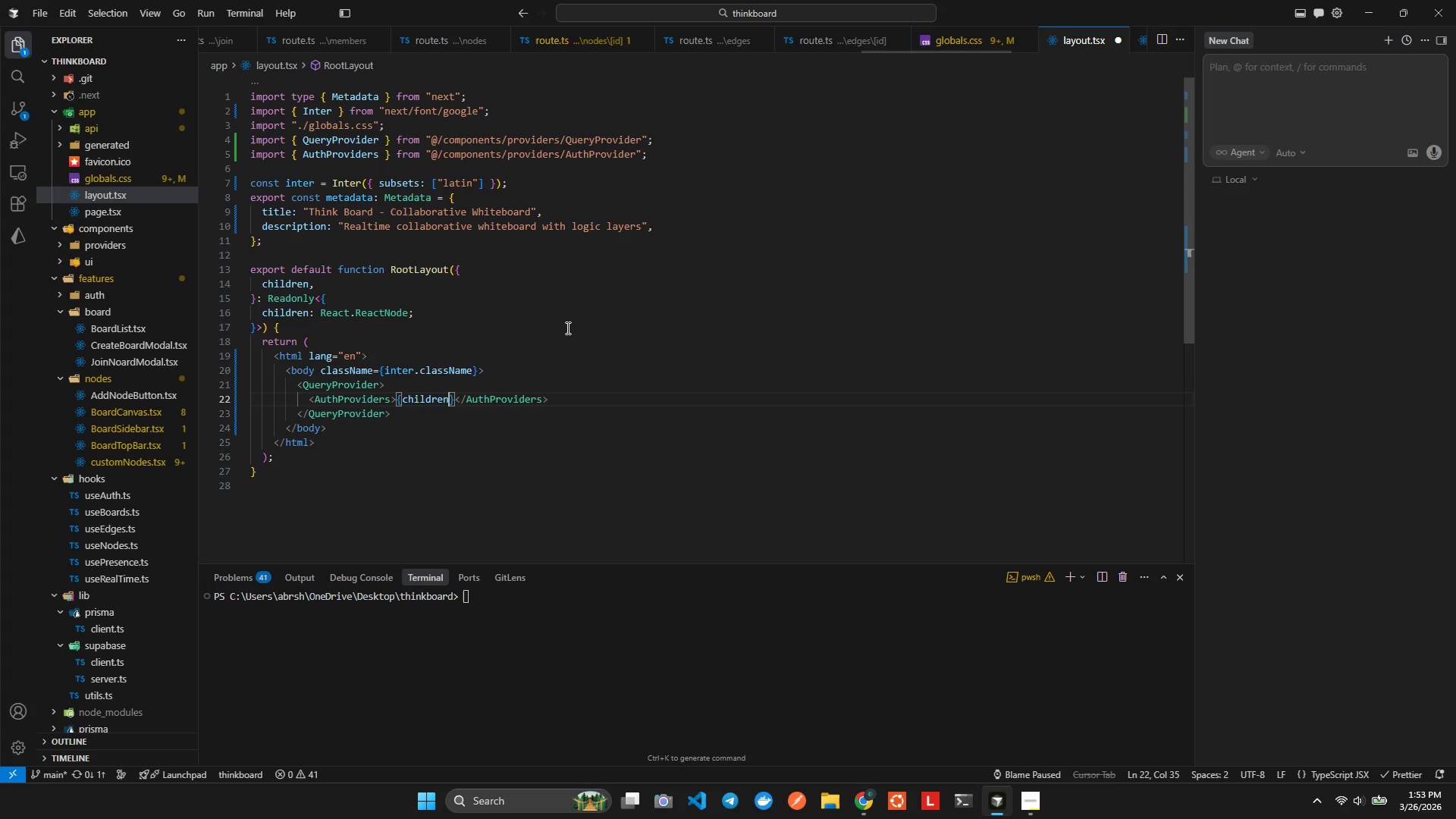 
key(Control+ControlLeft)
 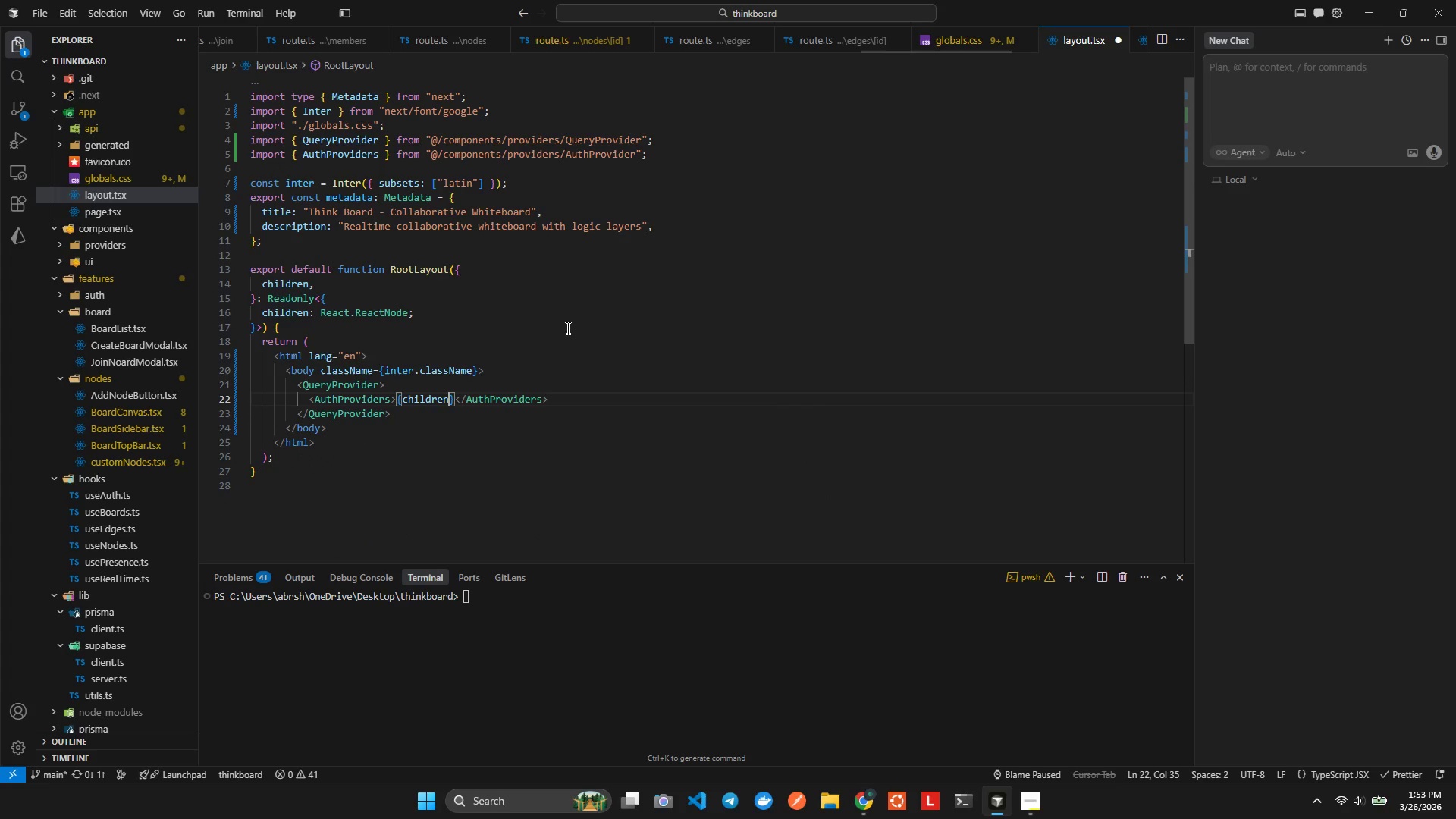 
key(Control+S)
 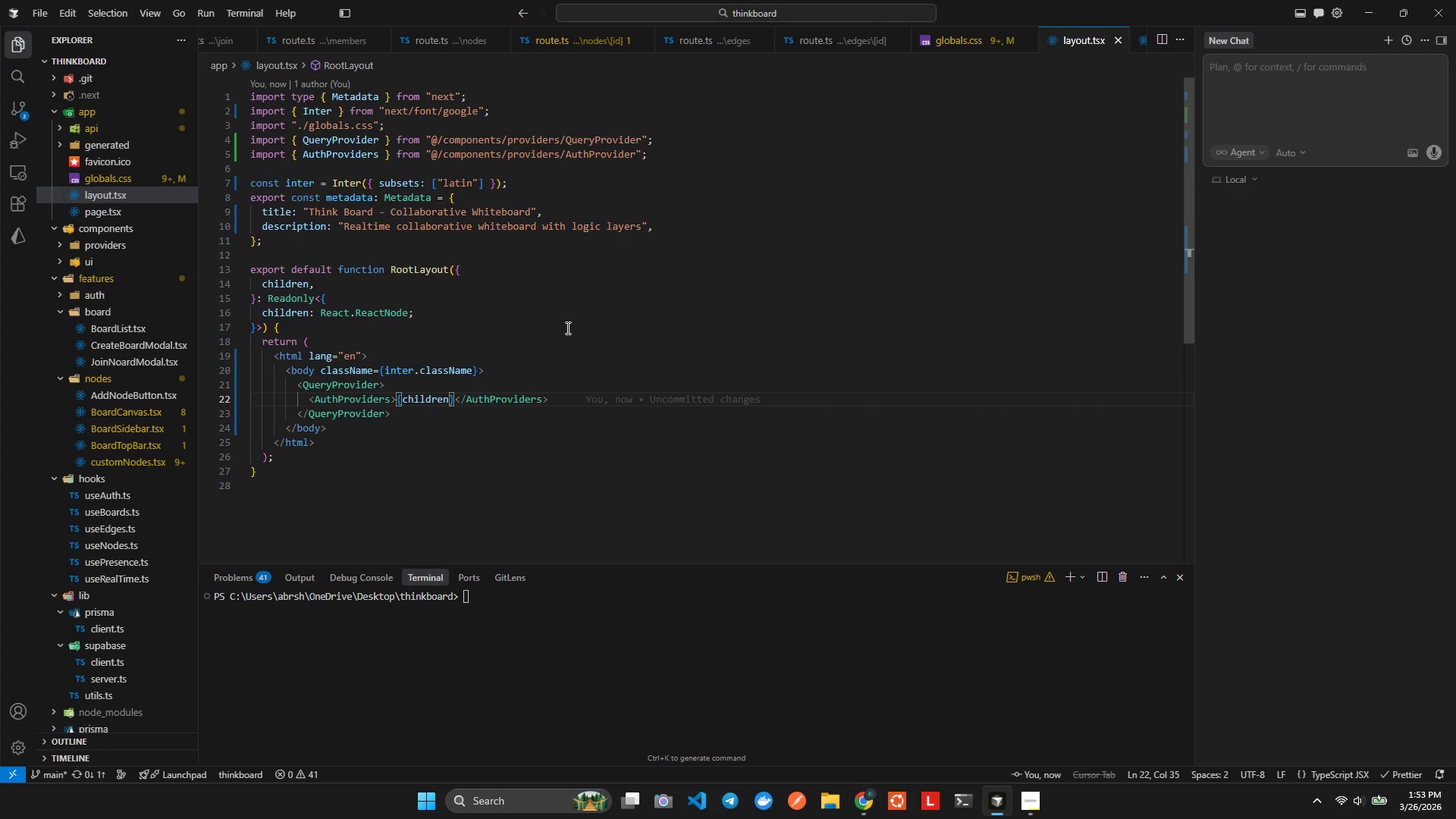 
hold_key(key=ControlLeft, duration=0.45)
 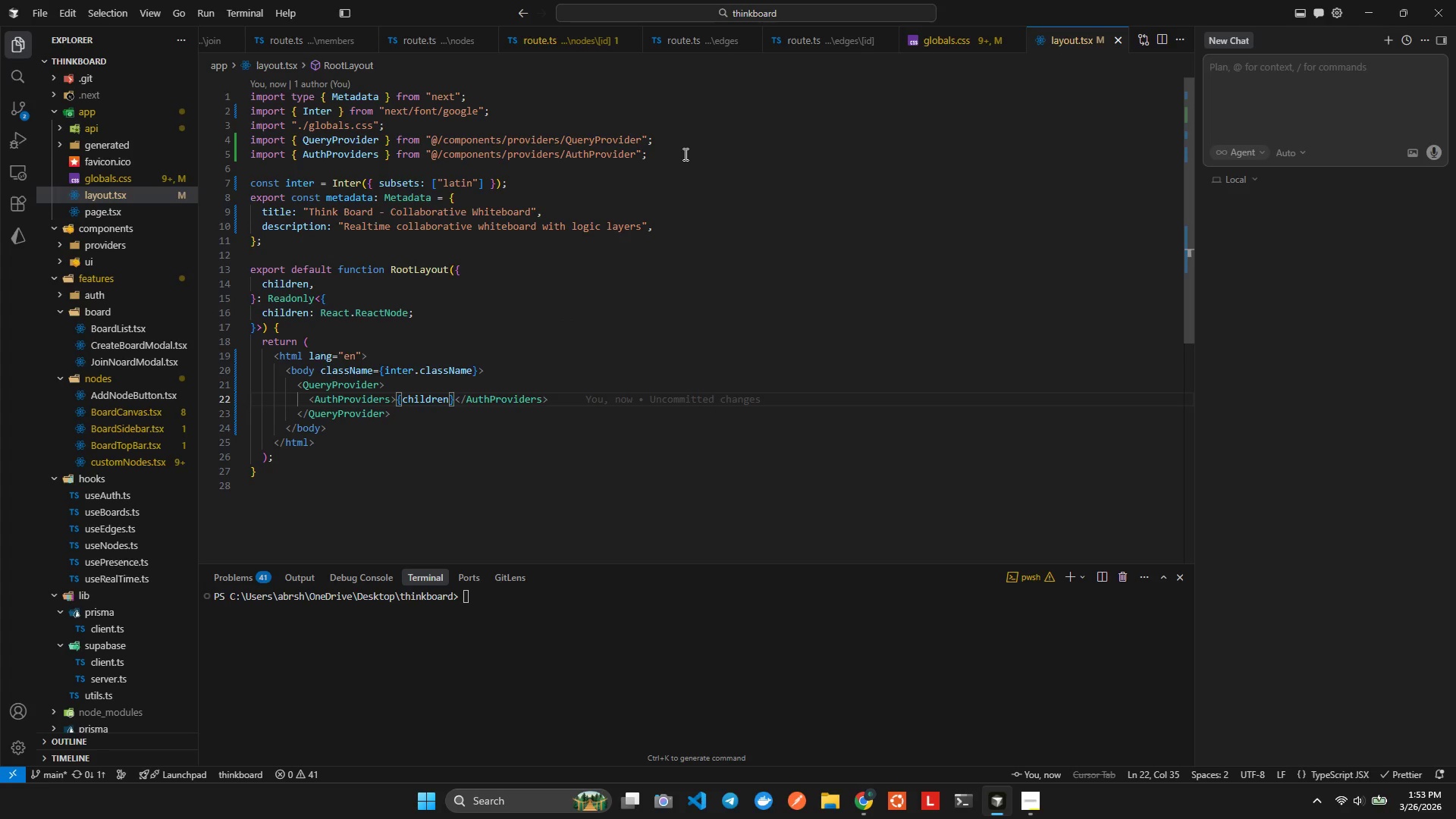 
left_click([684, 218])
 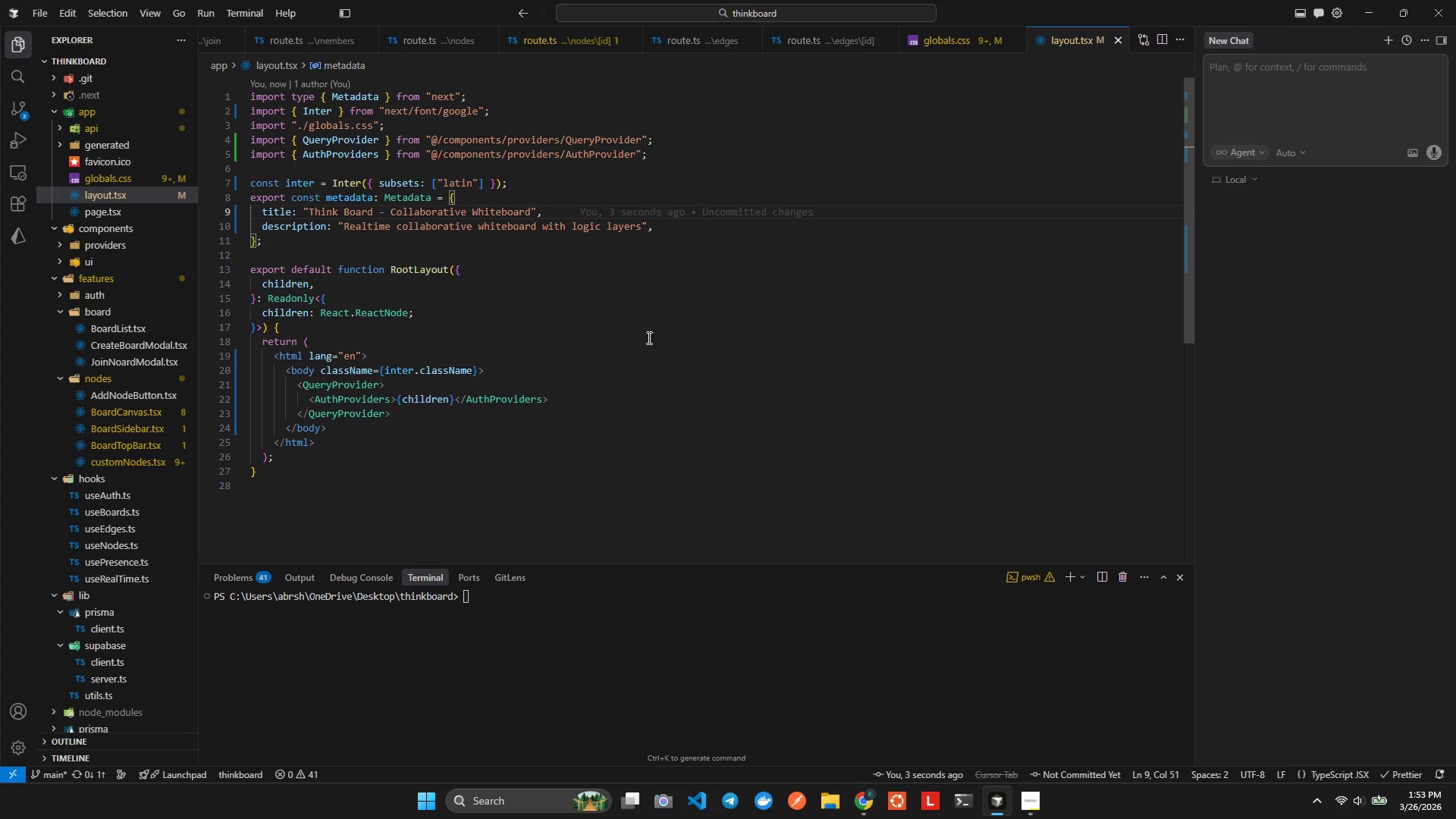 
key(Control+S)
 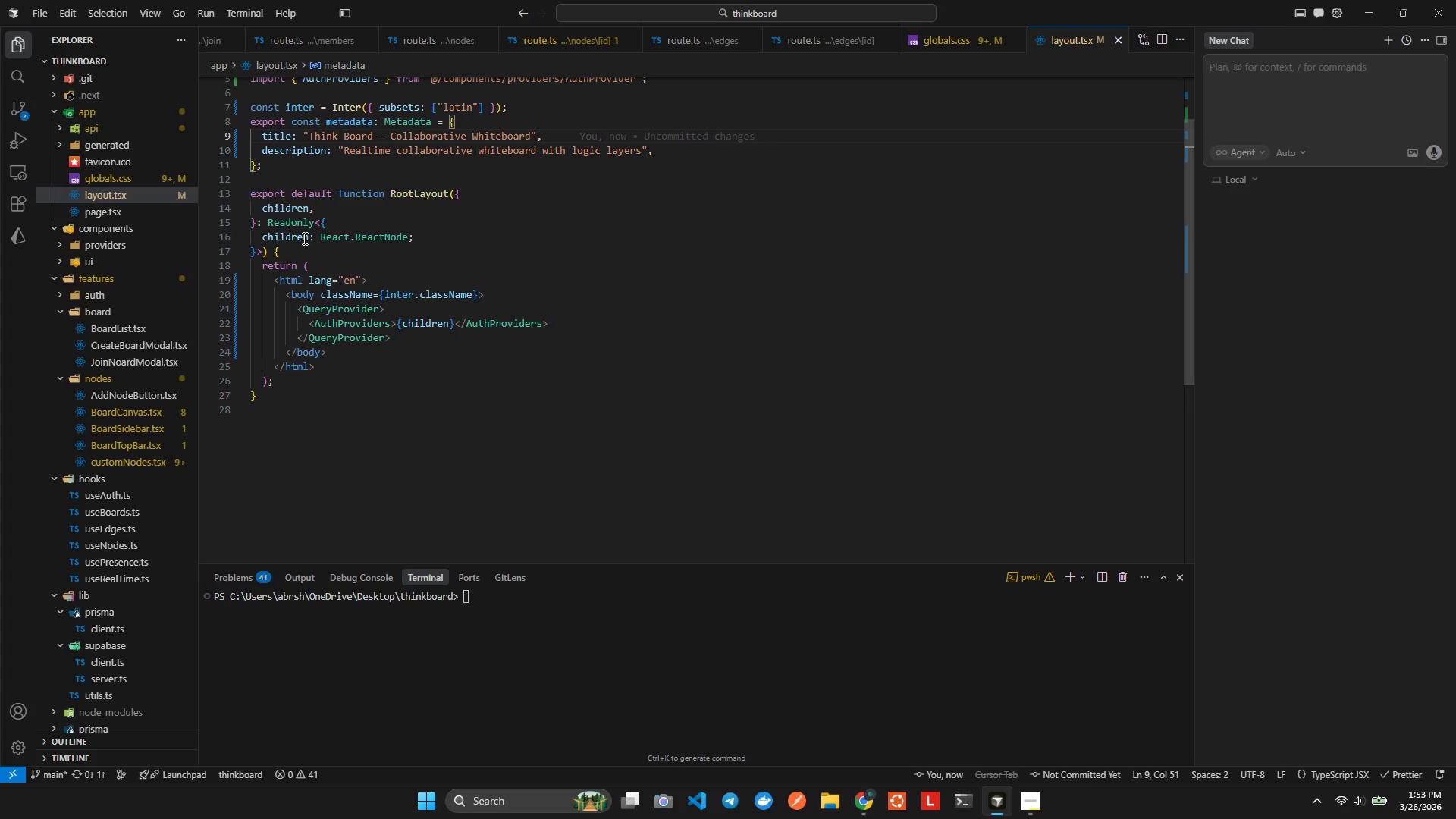 
scroll: coordinate [648, 337], scroll_direction: down, amount: 2.0
 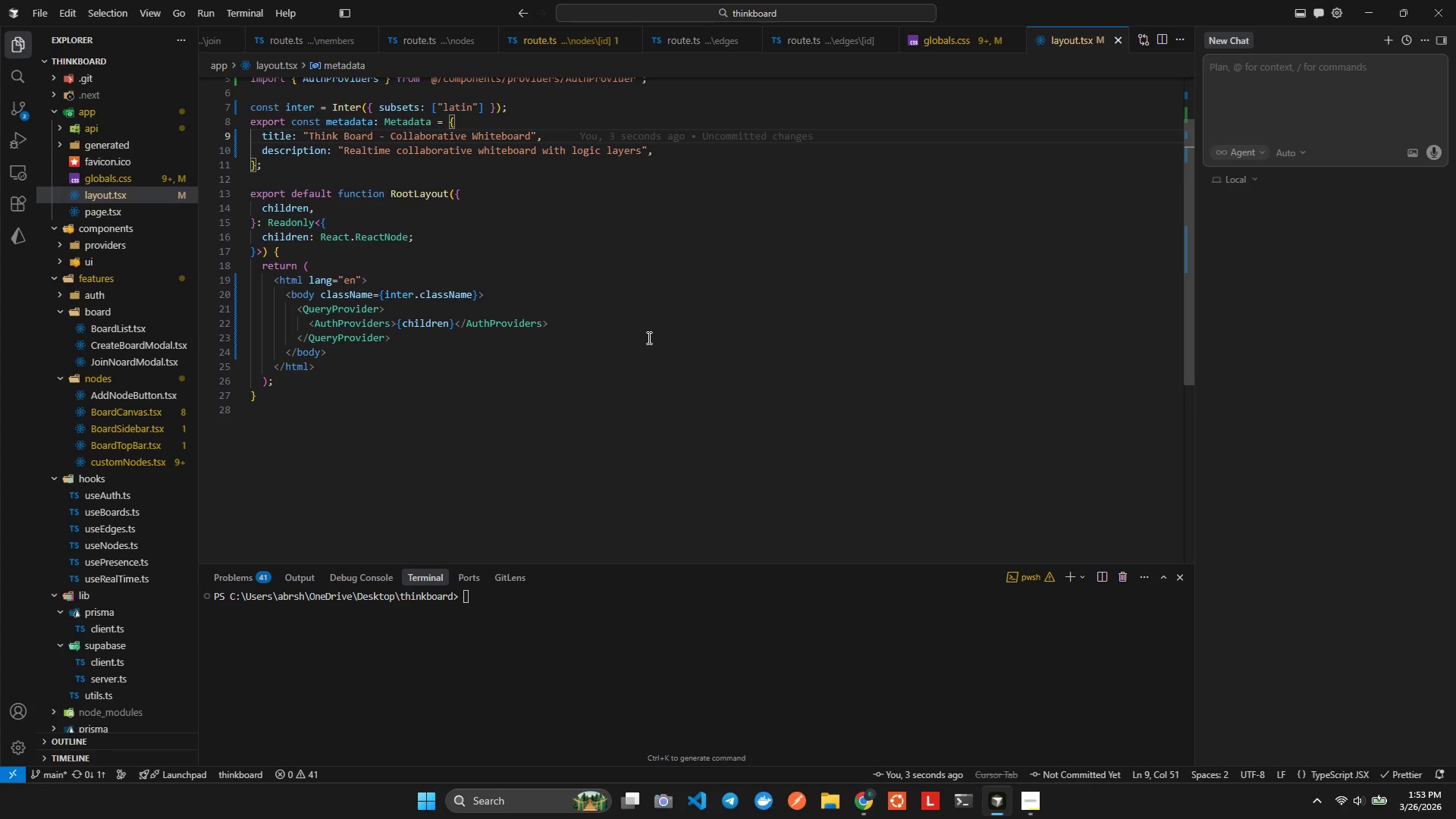 
double_click([488, 249])
 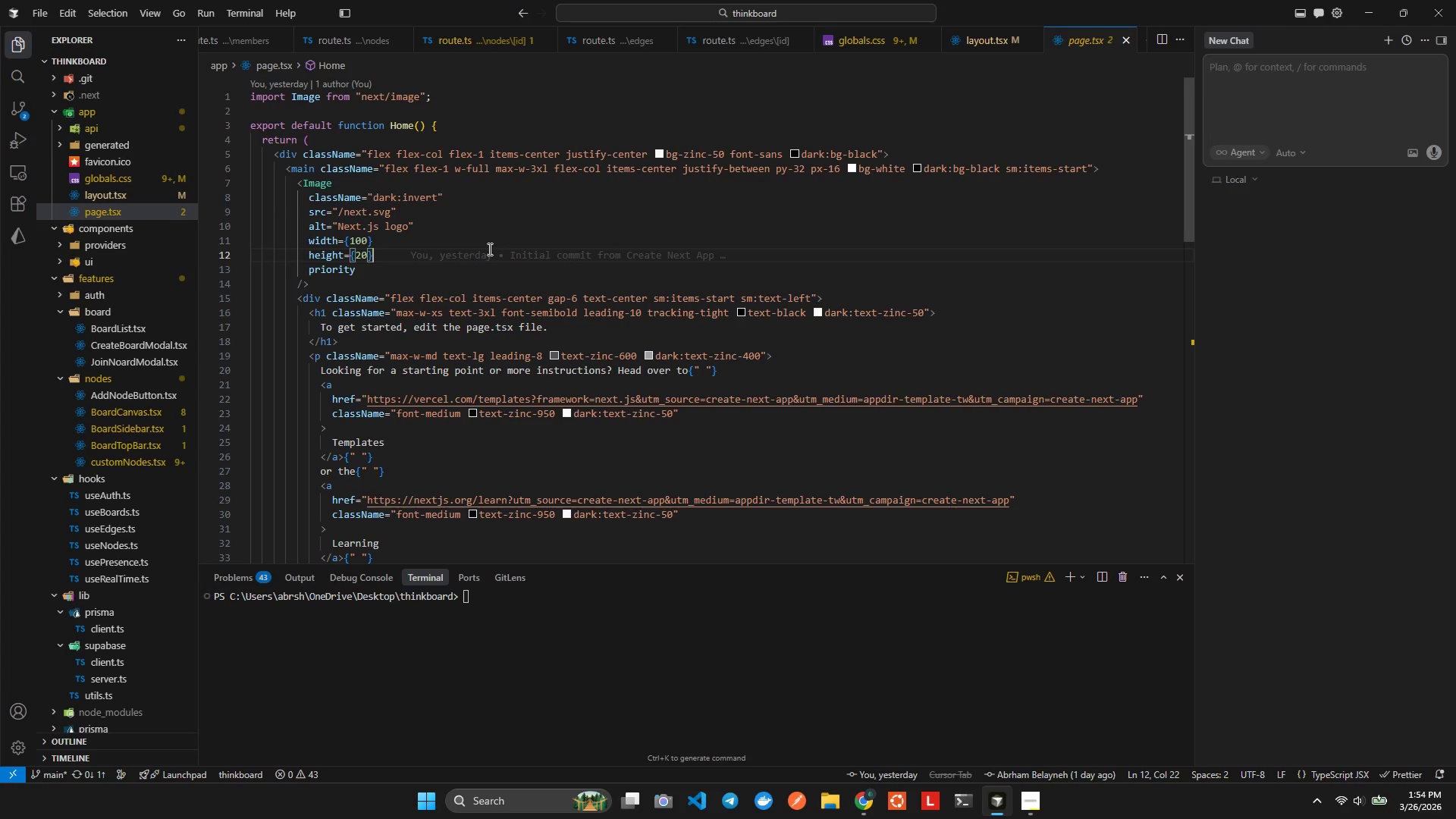 
wait(28.39)
 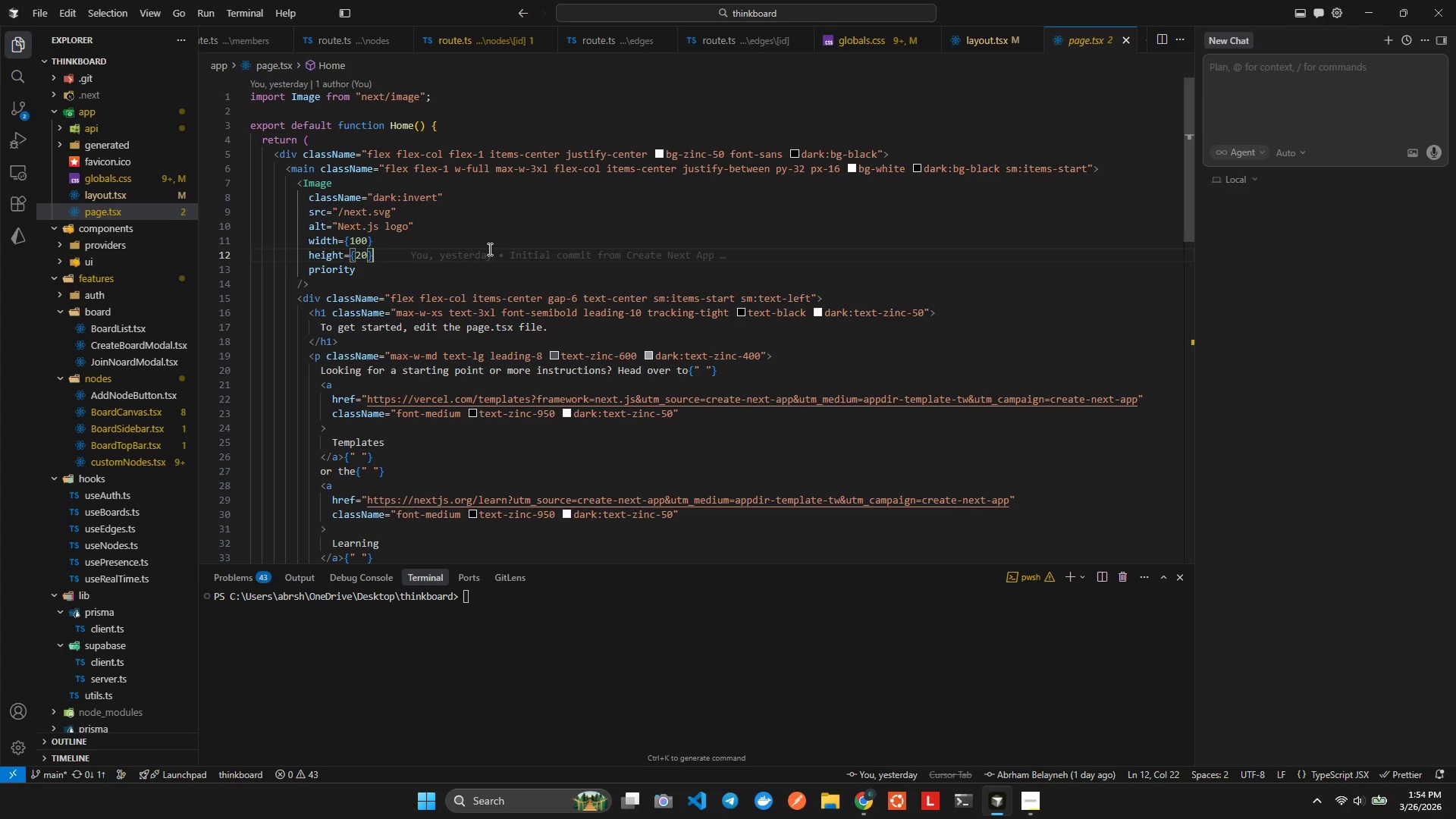 
left_click([482, 123])
 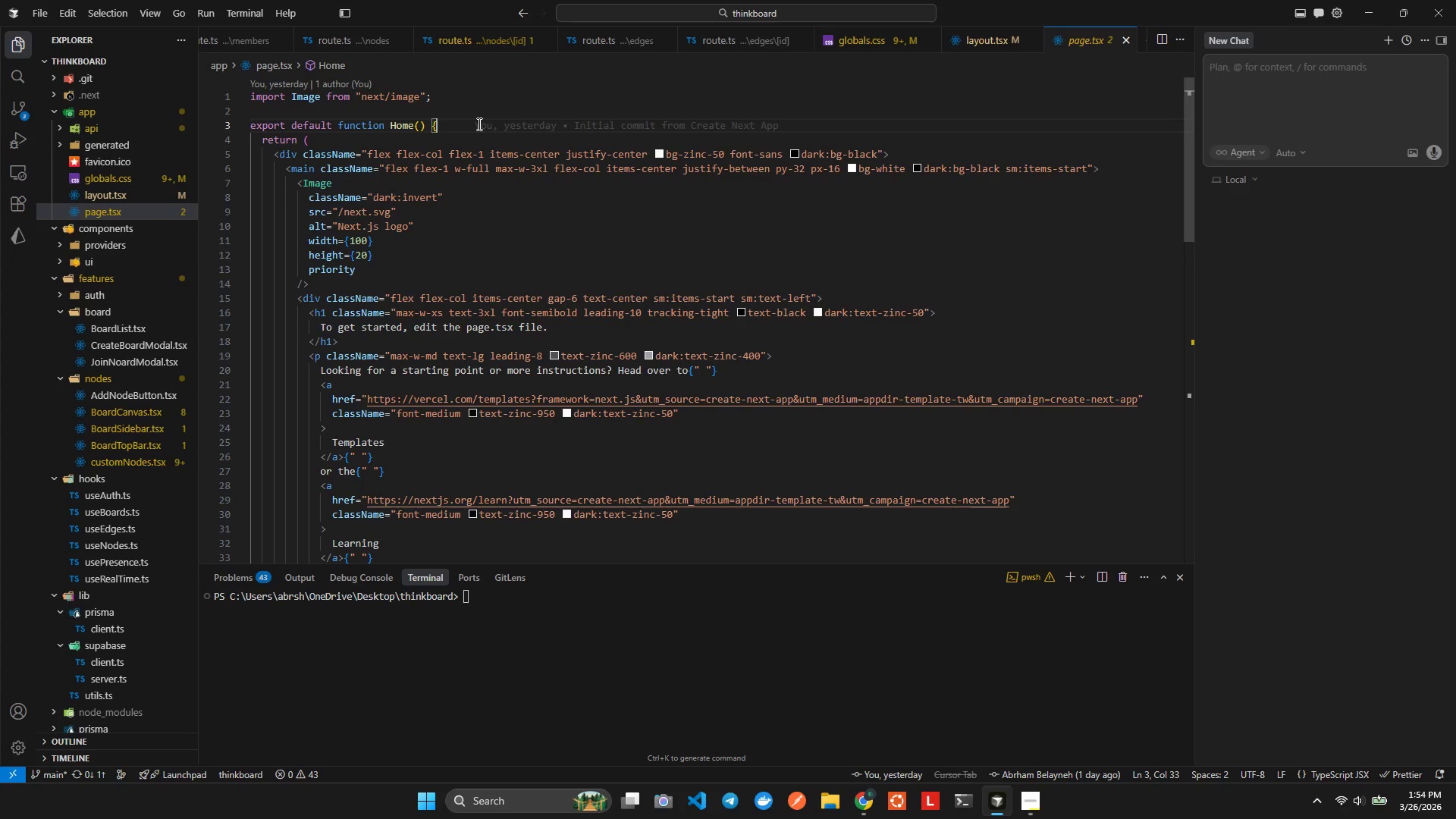 
scroll: coordinate [478, 124], scroll_direction: up, amount: 5.0
 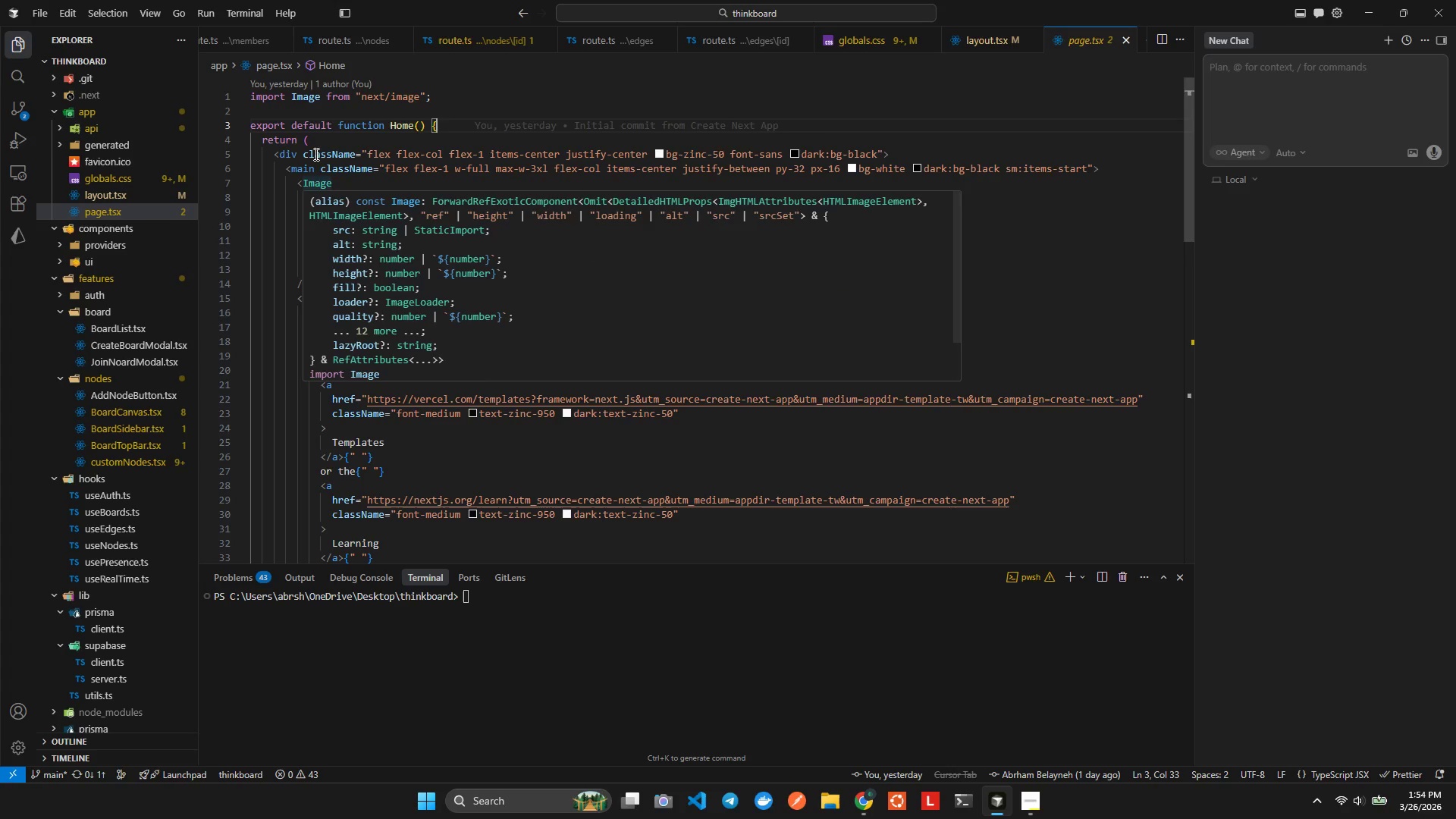 
left_click([315, 152])
 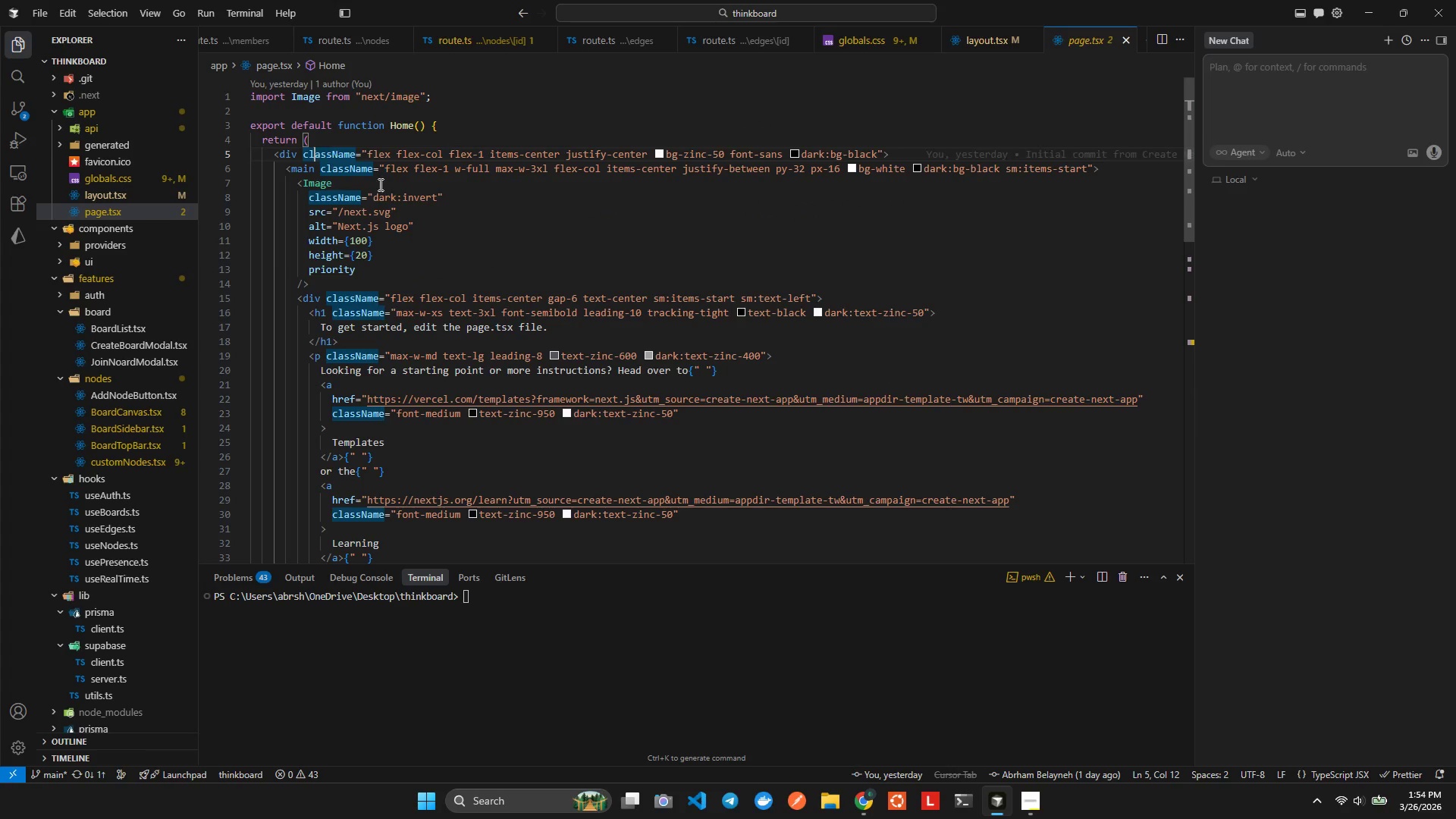 
key(Control+A)
 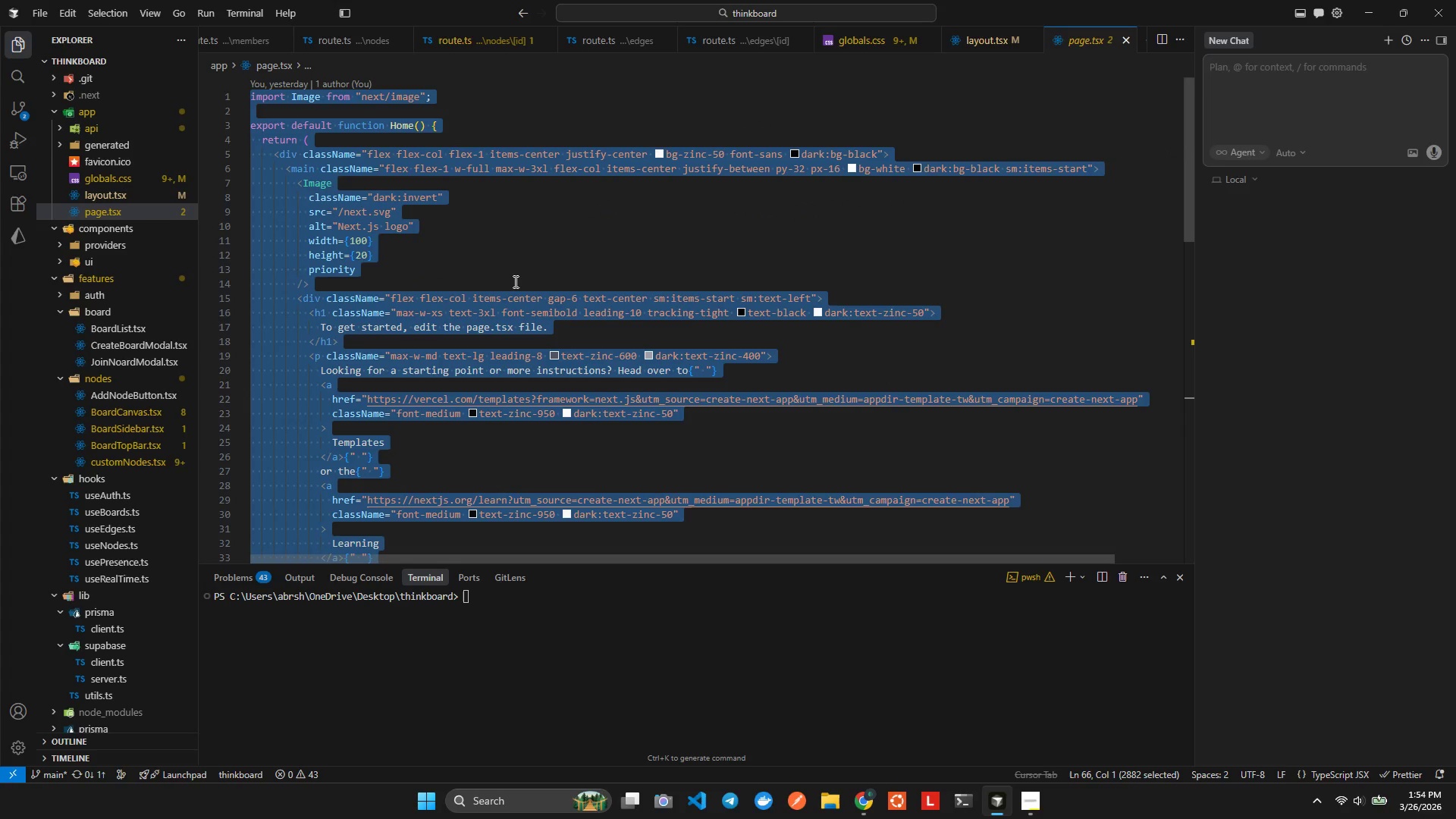 
key(Backspace)
type('use lent)
 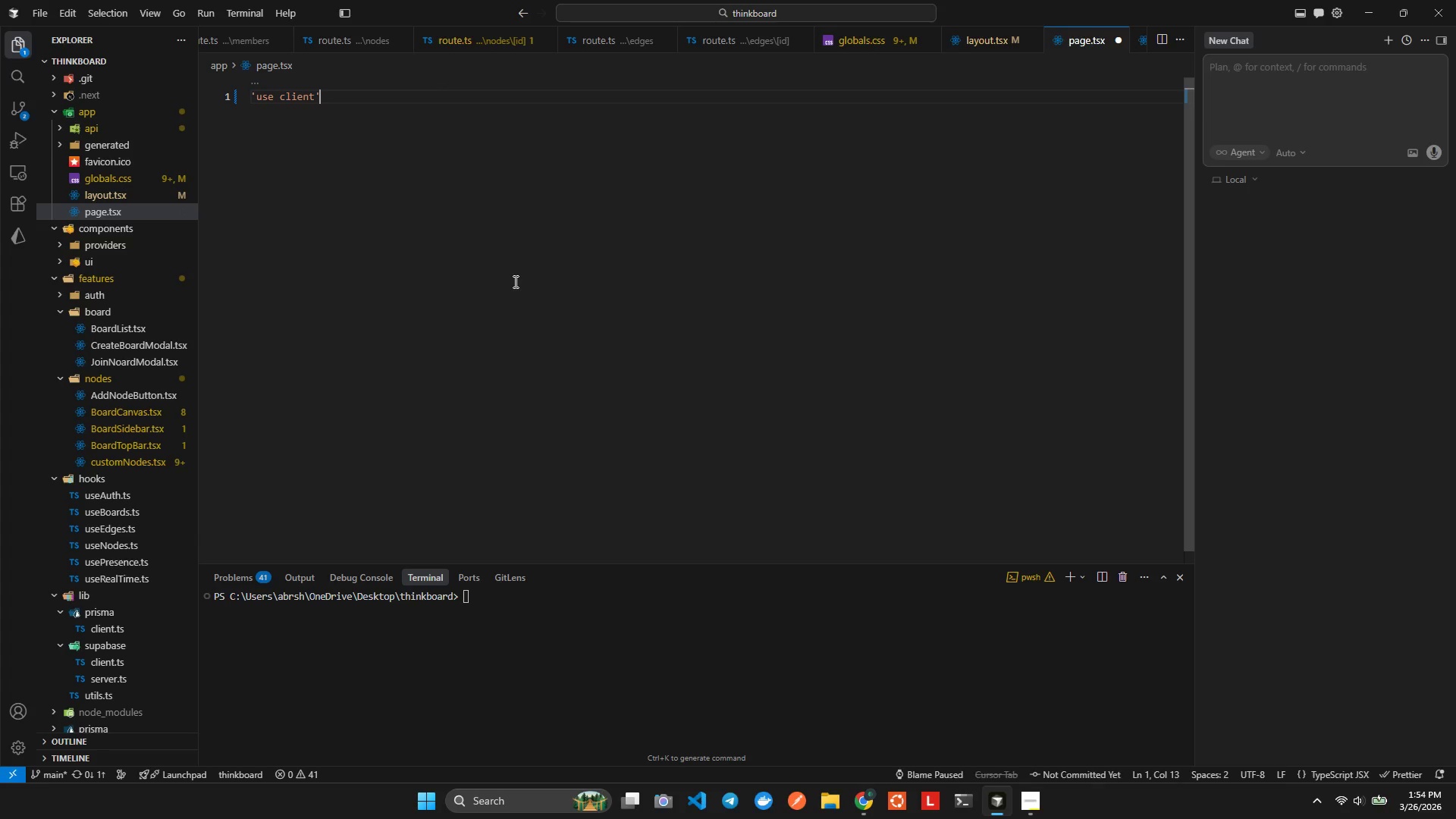 
hold_key(key=C, duration=14.31)
 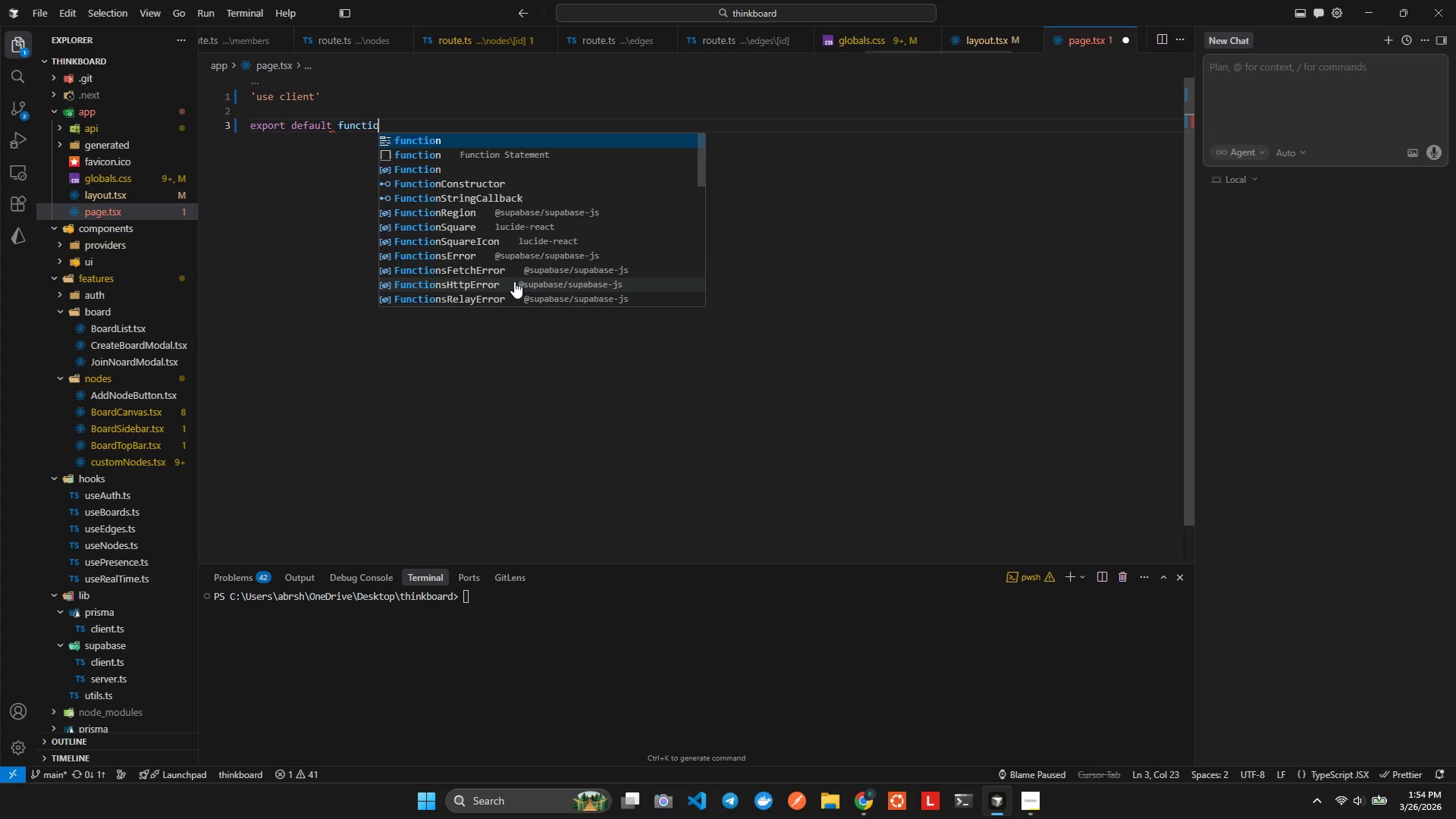 
hold_key(key=I, duration=0.34)
 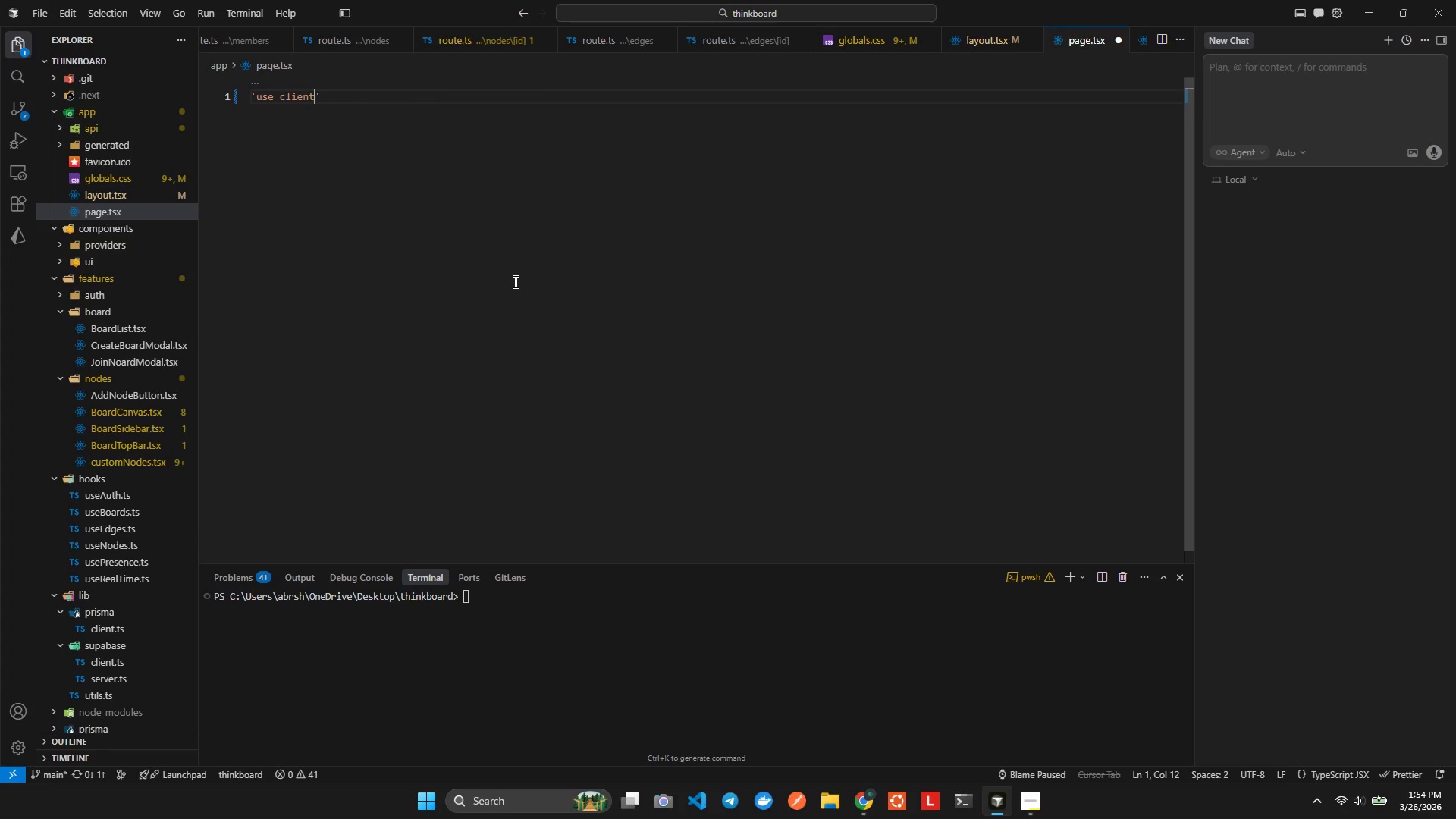 
key(ArrowRight)
 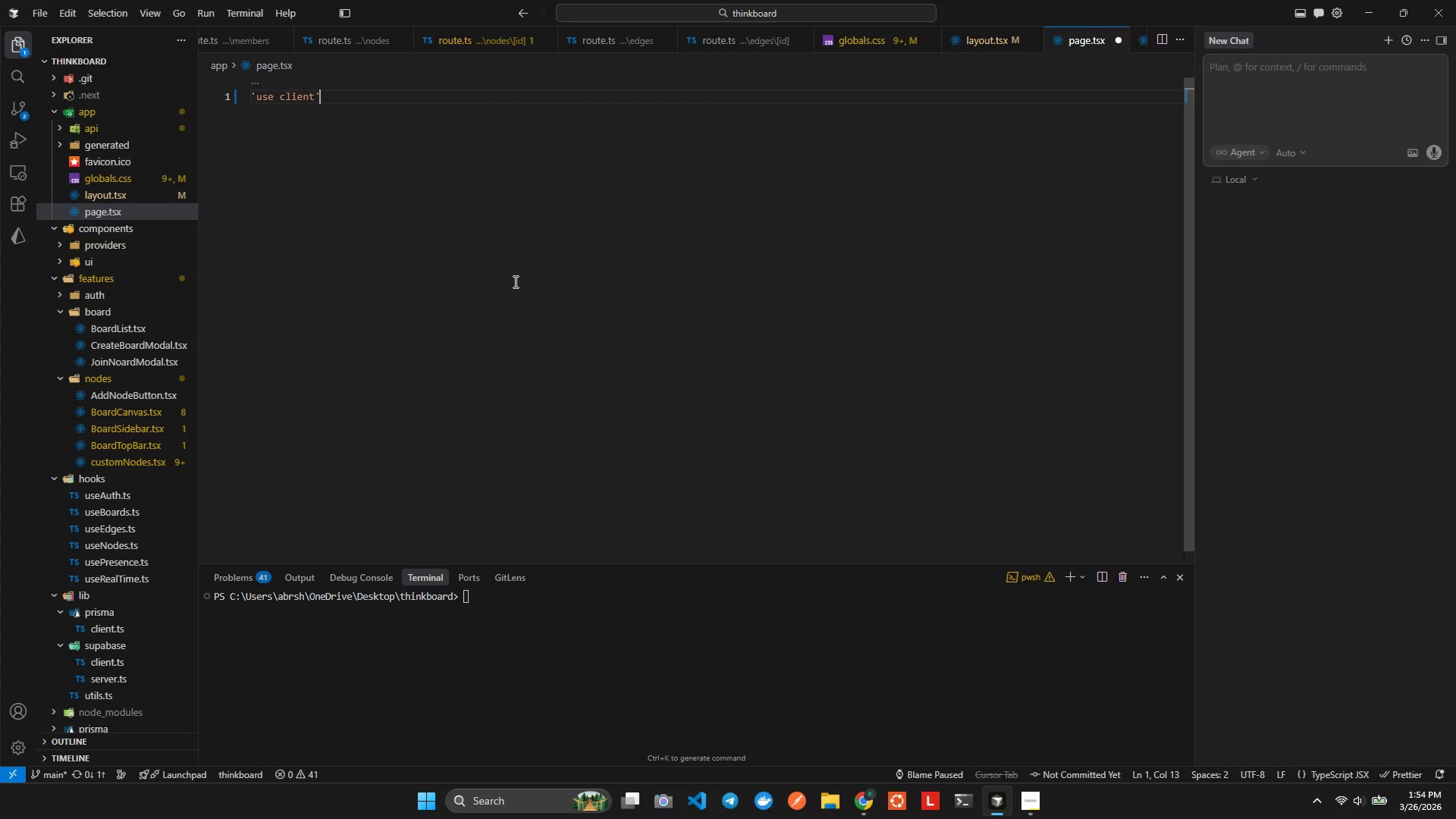 
key(Enter)
 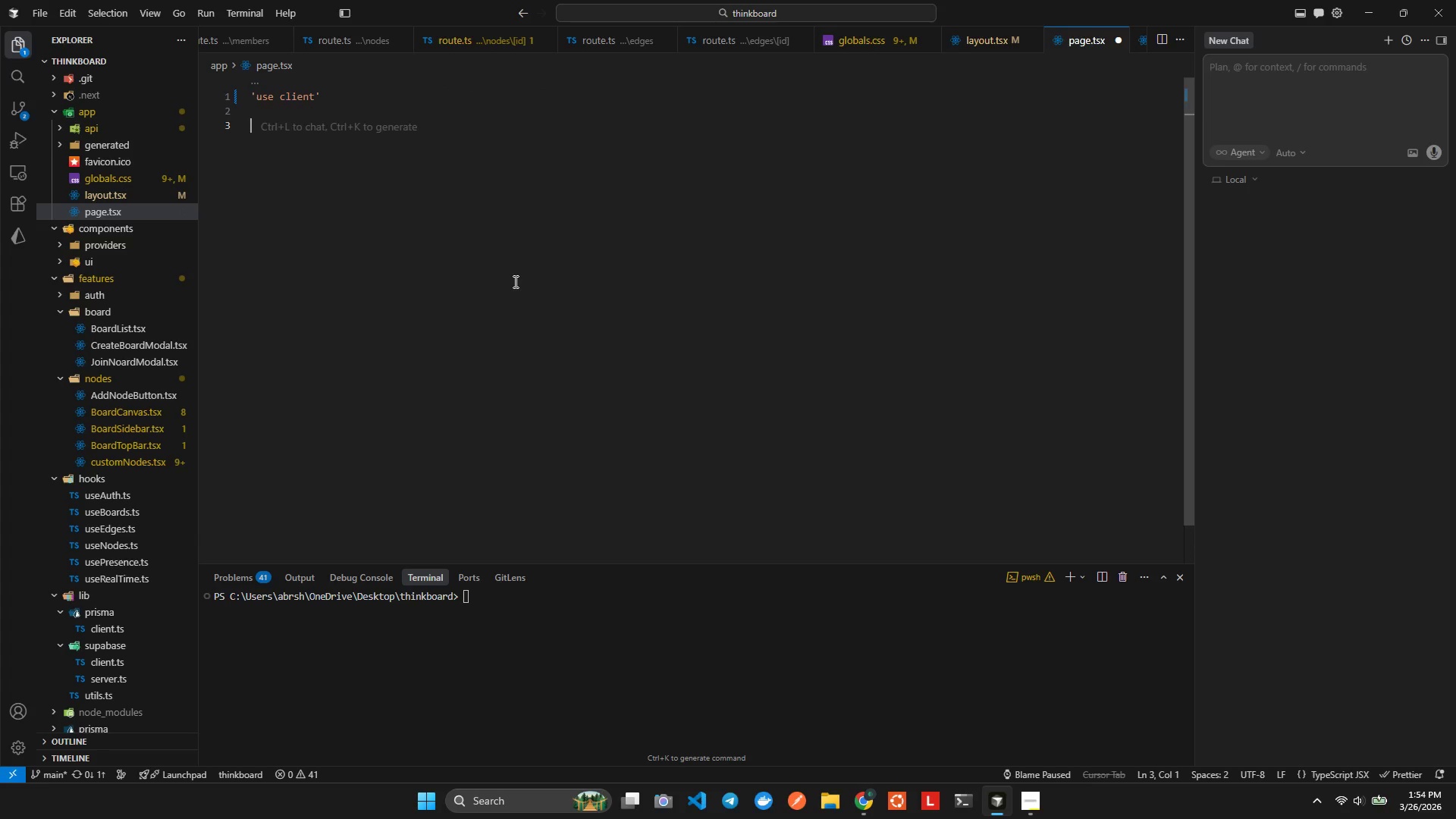 
key(Enter)
 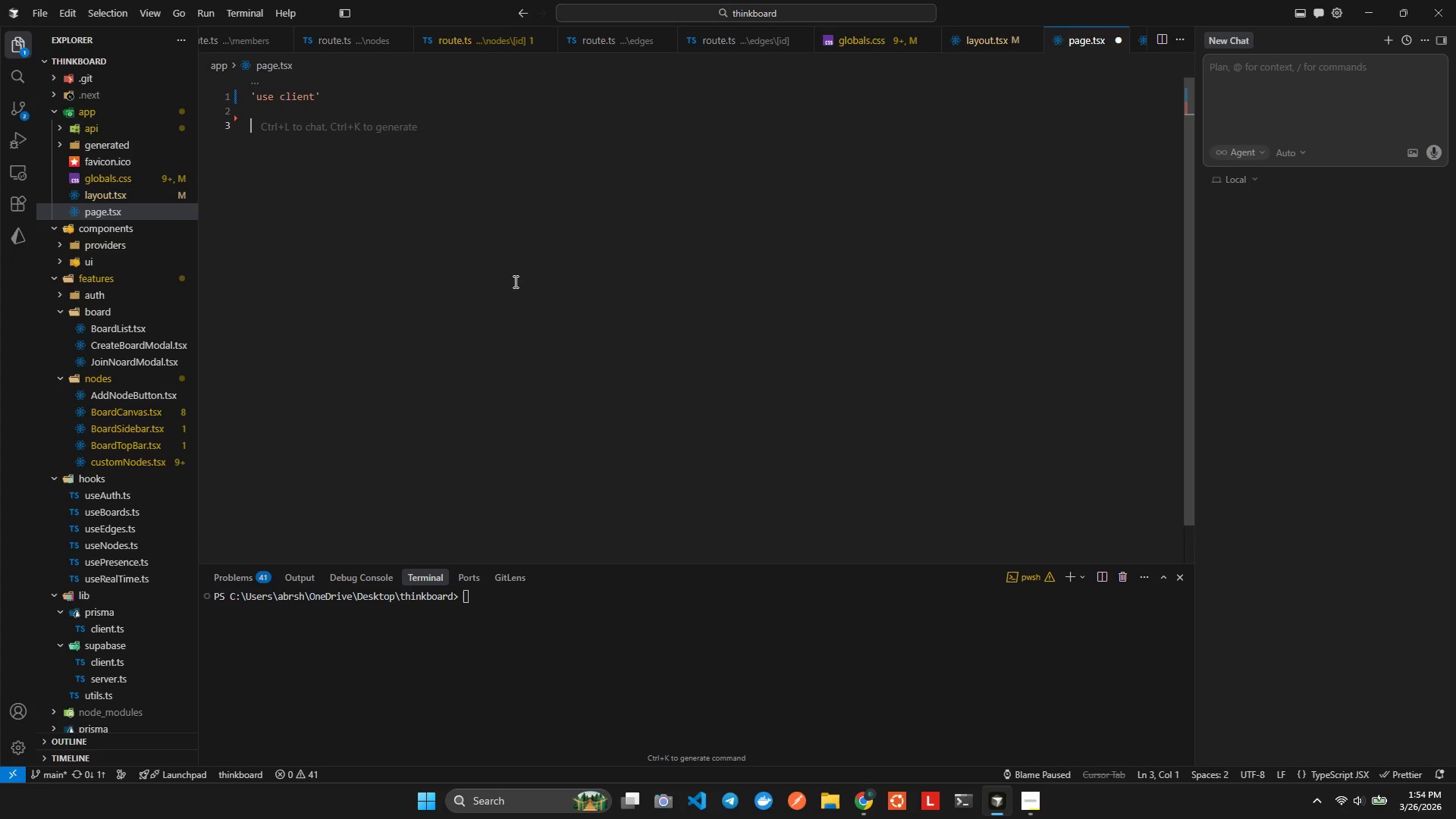 
type(impor)
 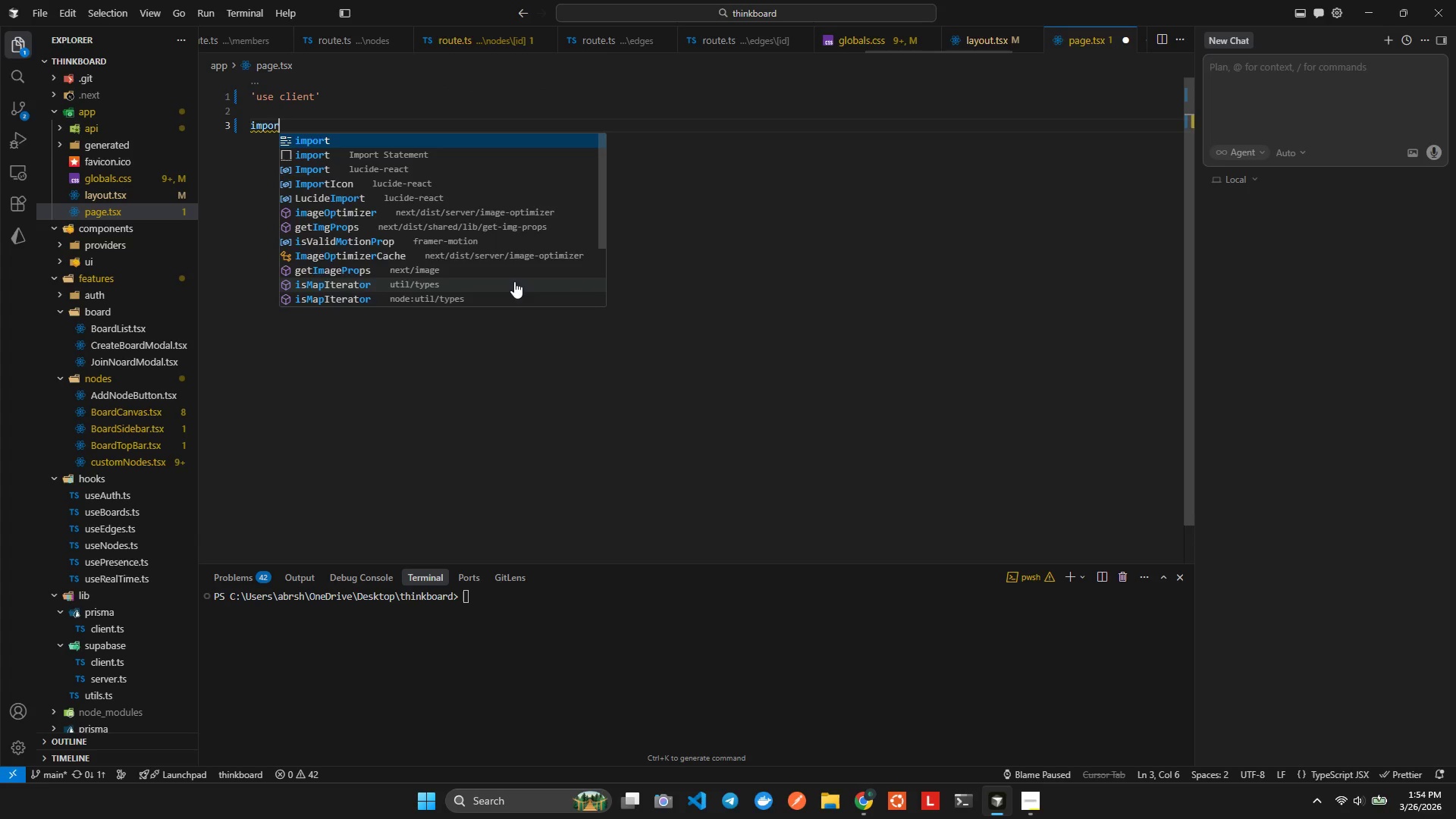 
key(Enter)
 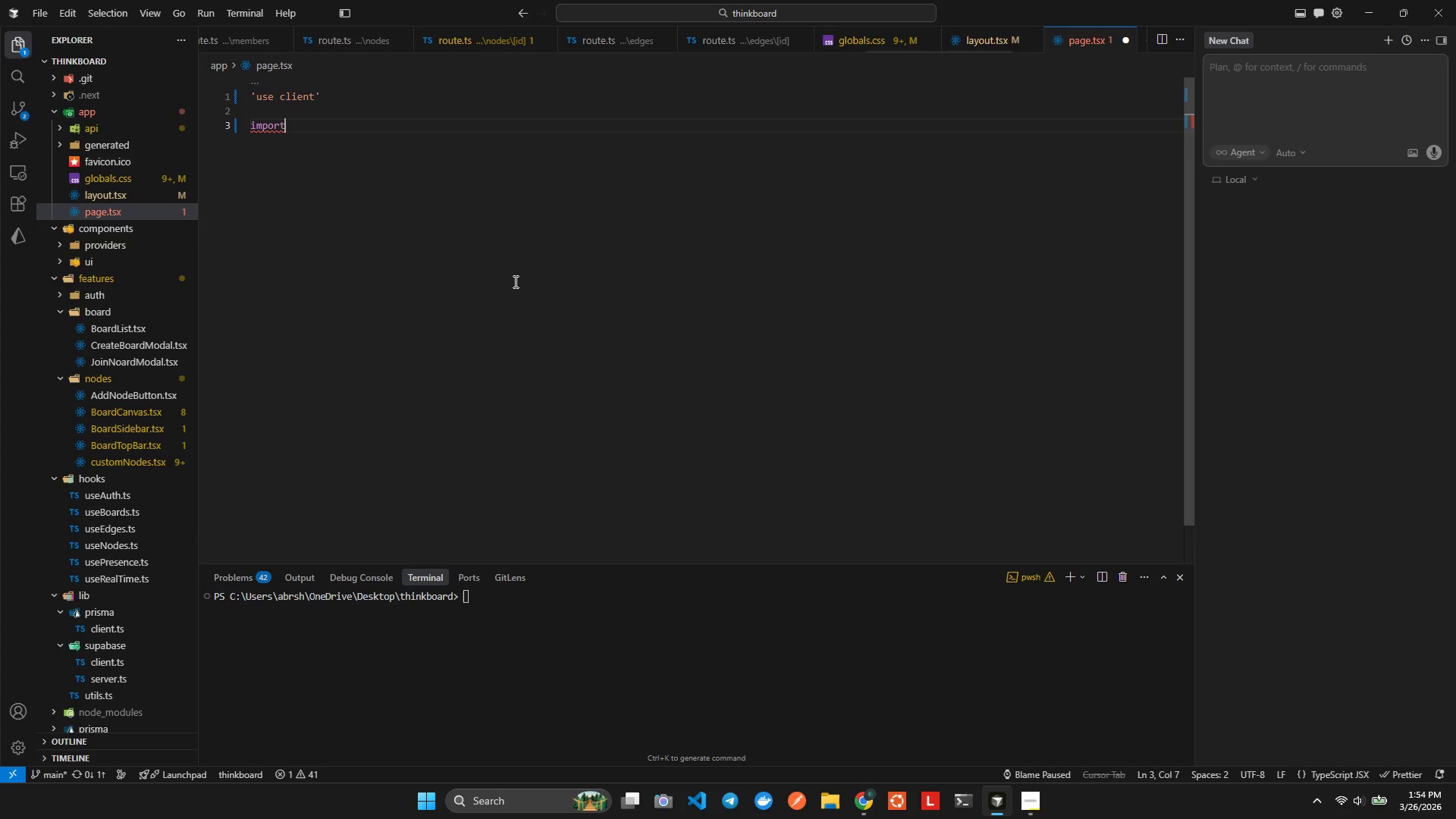 
key(Backspace)
 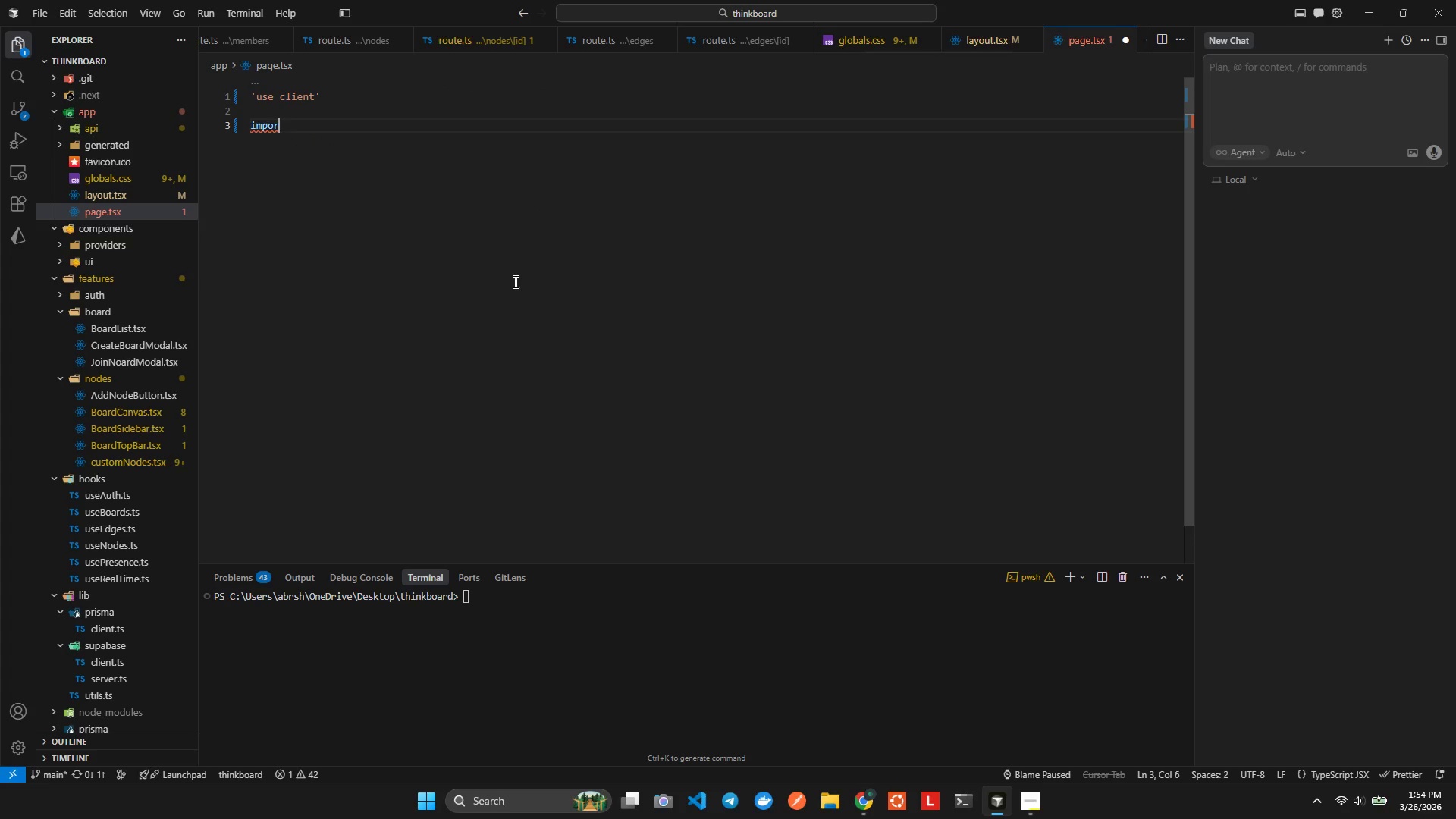 
hold_key(key=Backspace, duration=0.61)
 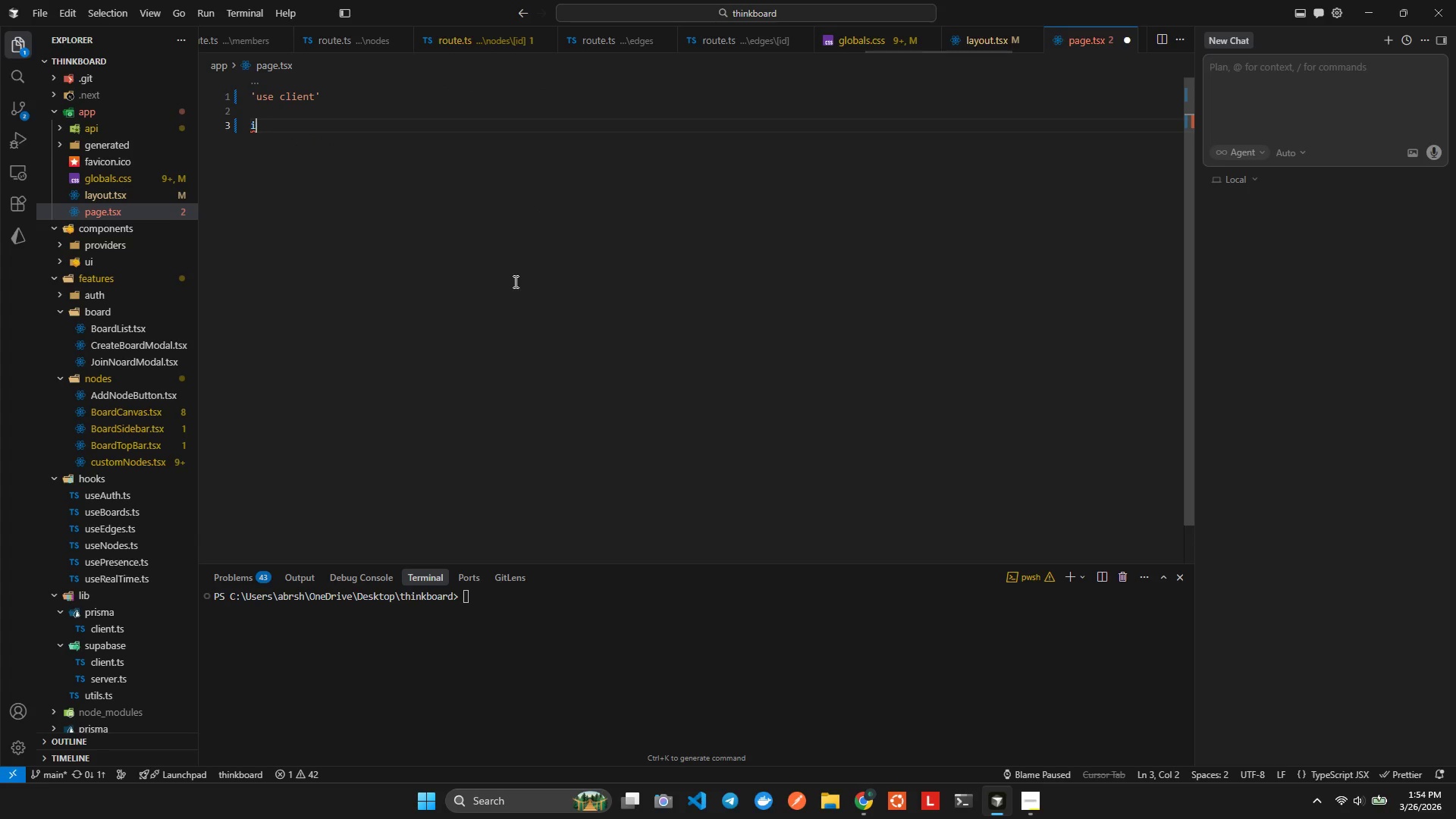 
key(Backspace)
 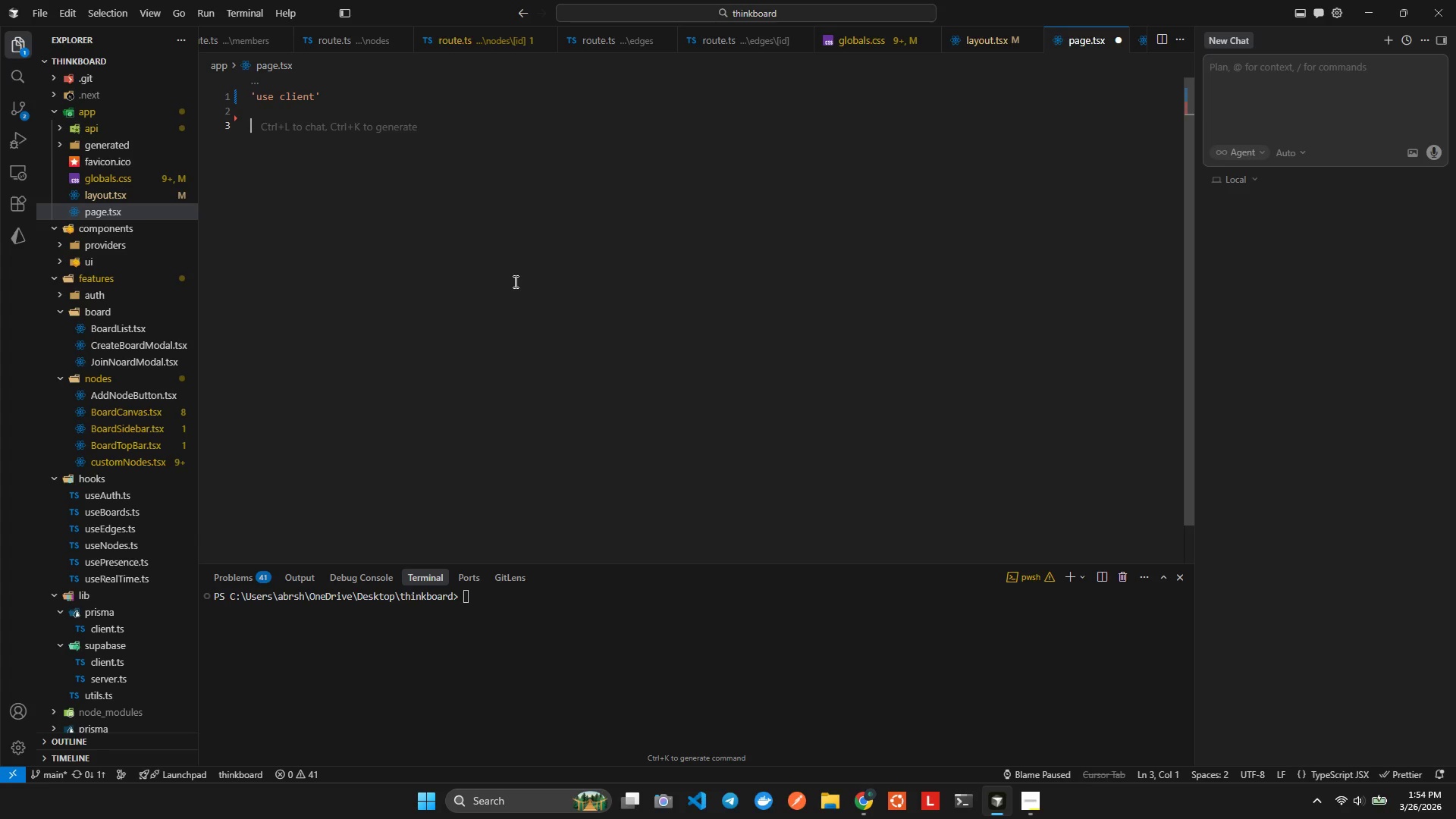 
type(export)
 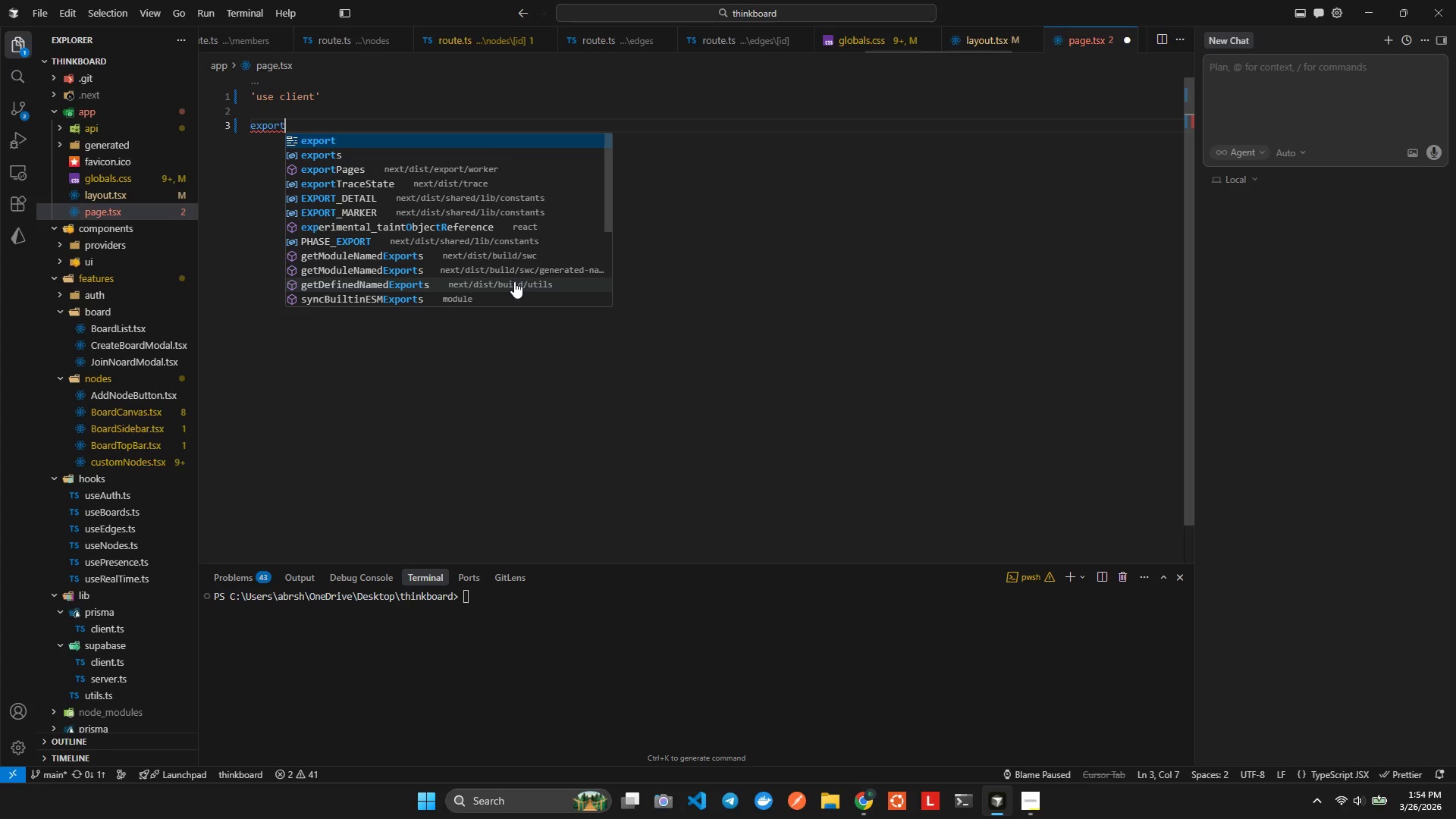 
key(Enter)
 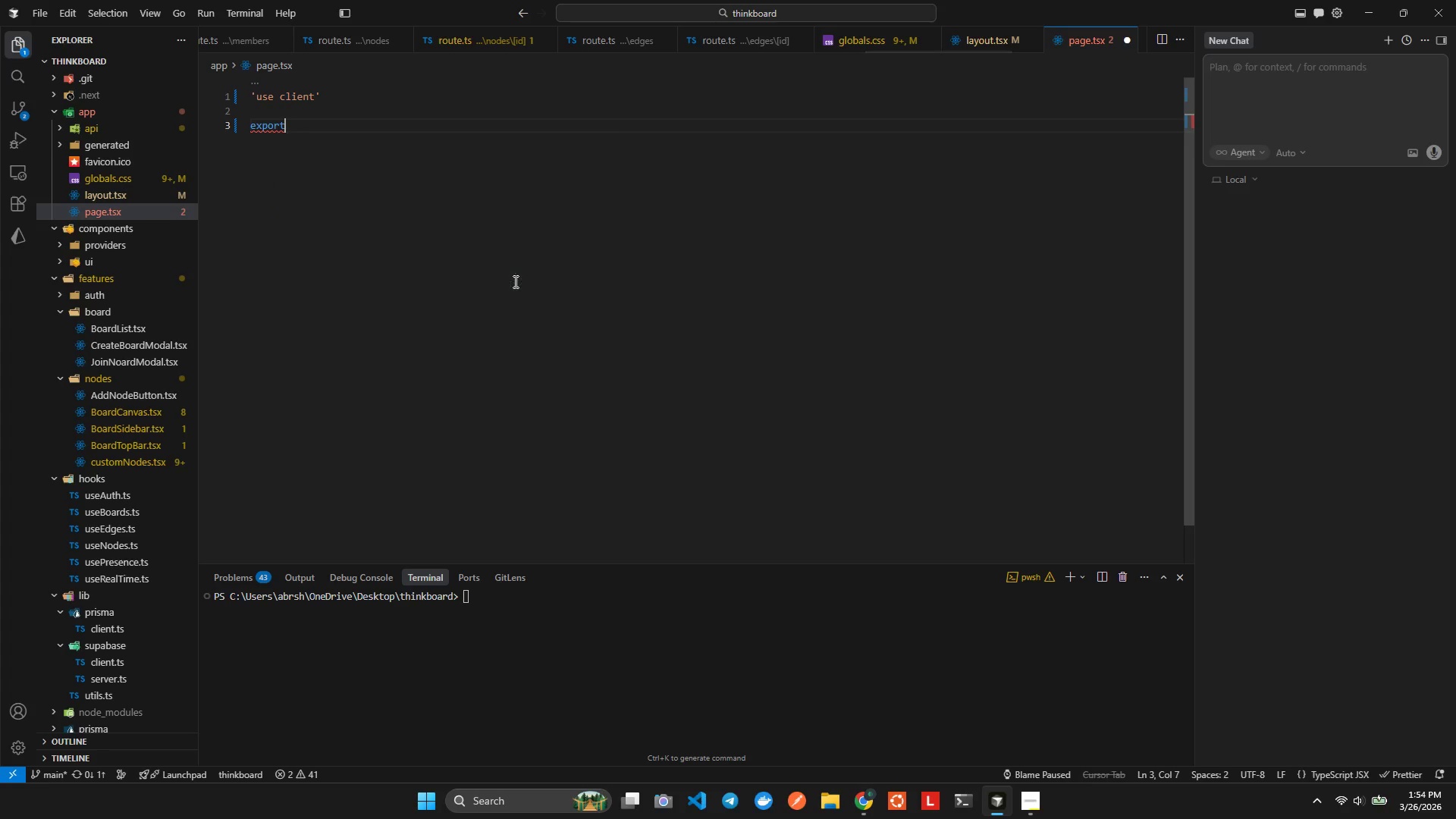 
type( defaul)
 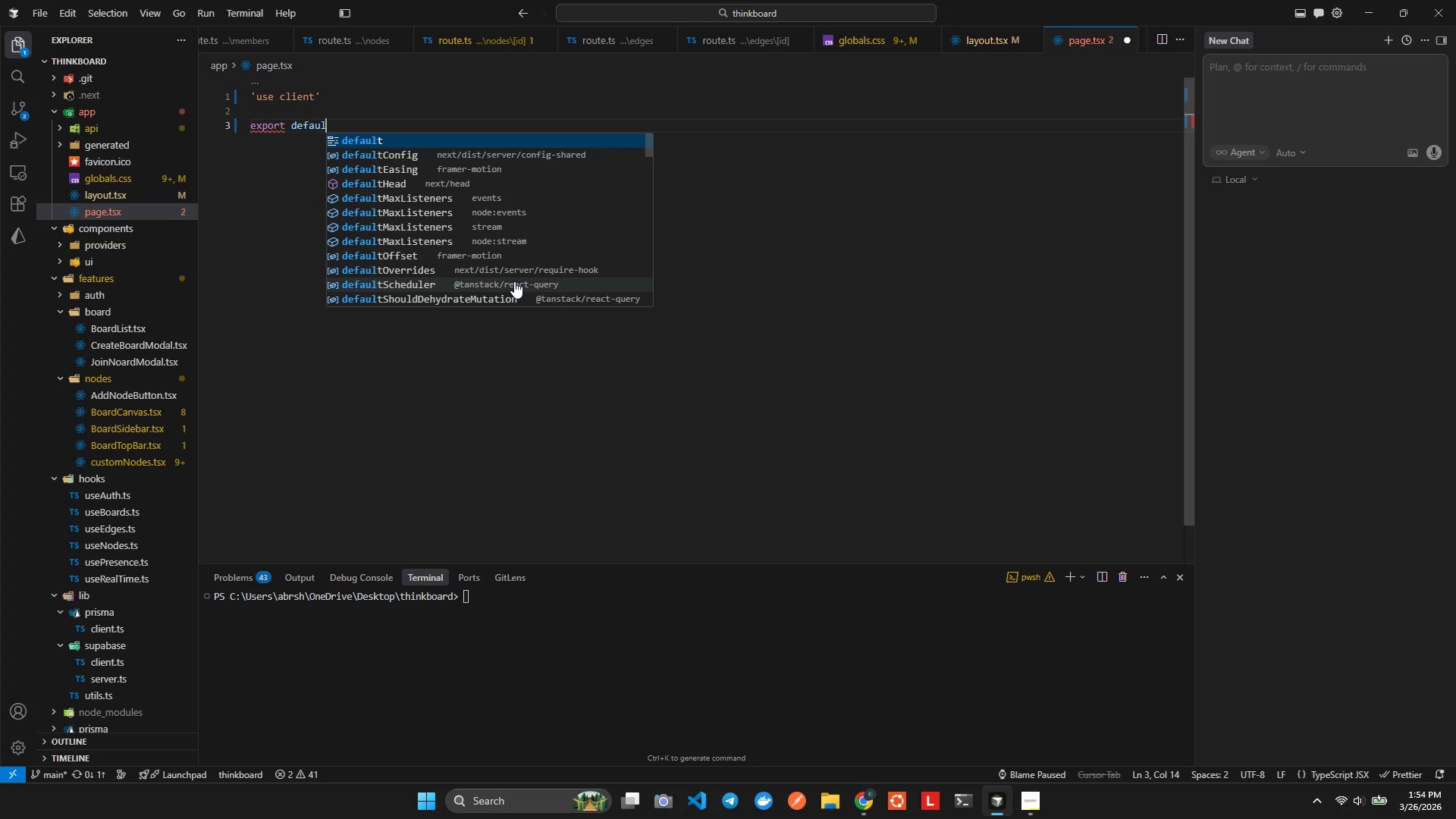 
key(Enter)
 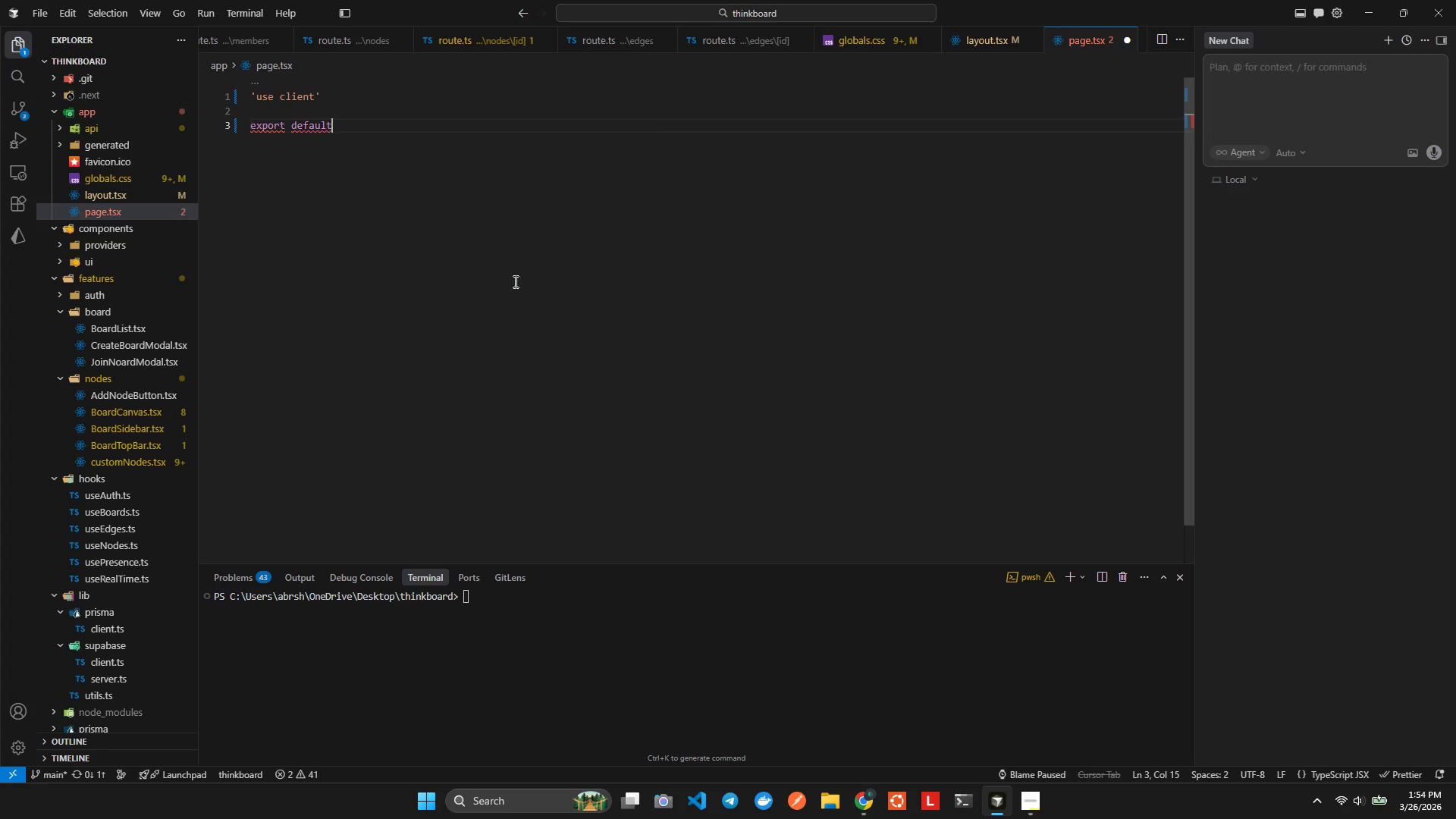 
type( funtion Hme)
key(Backspace)
key(Backspace)
type(ePaf)
key(Backspace)
key(Backspace)
key(Backspace)
type(ag()
 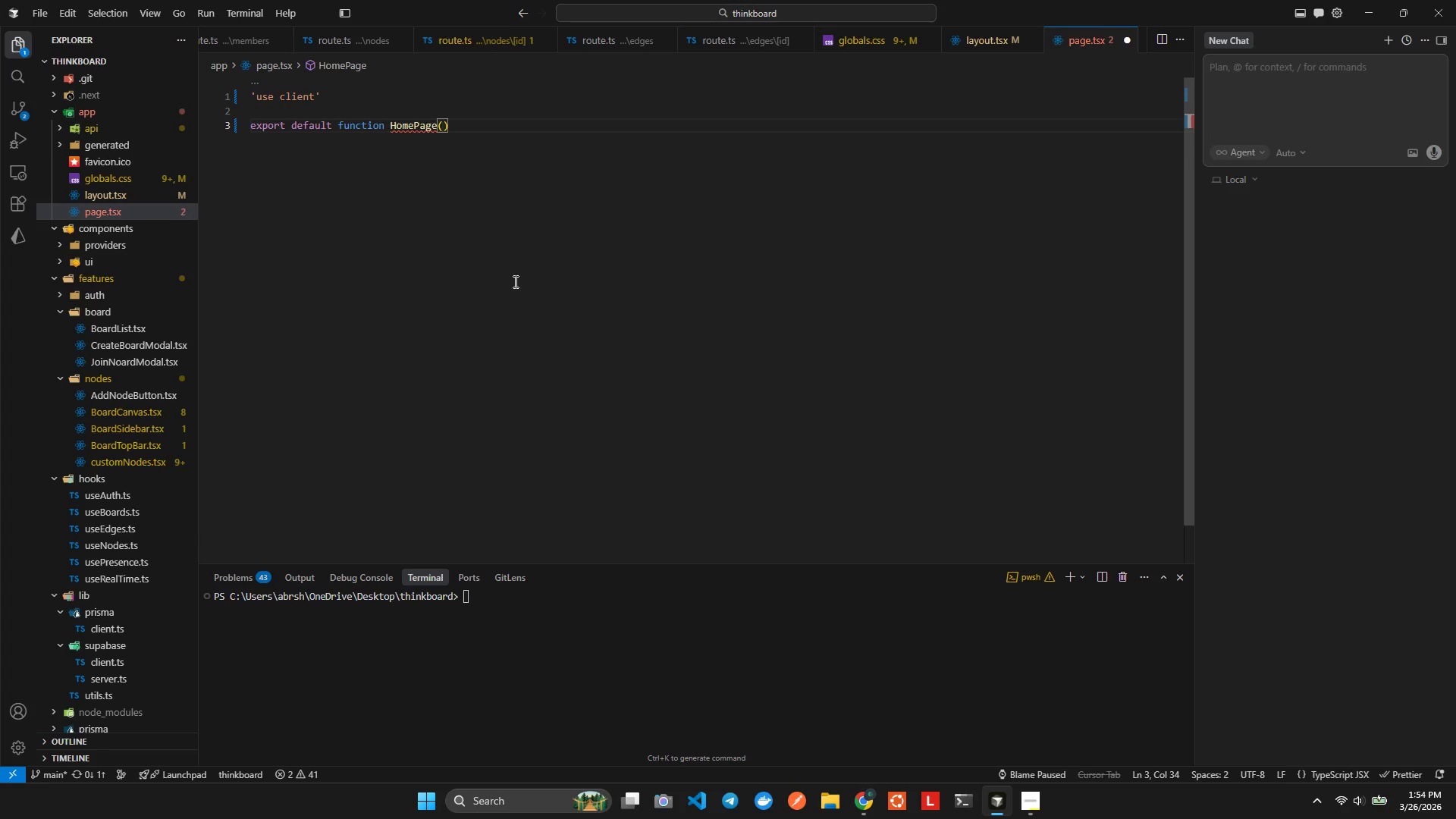 
 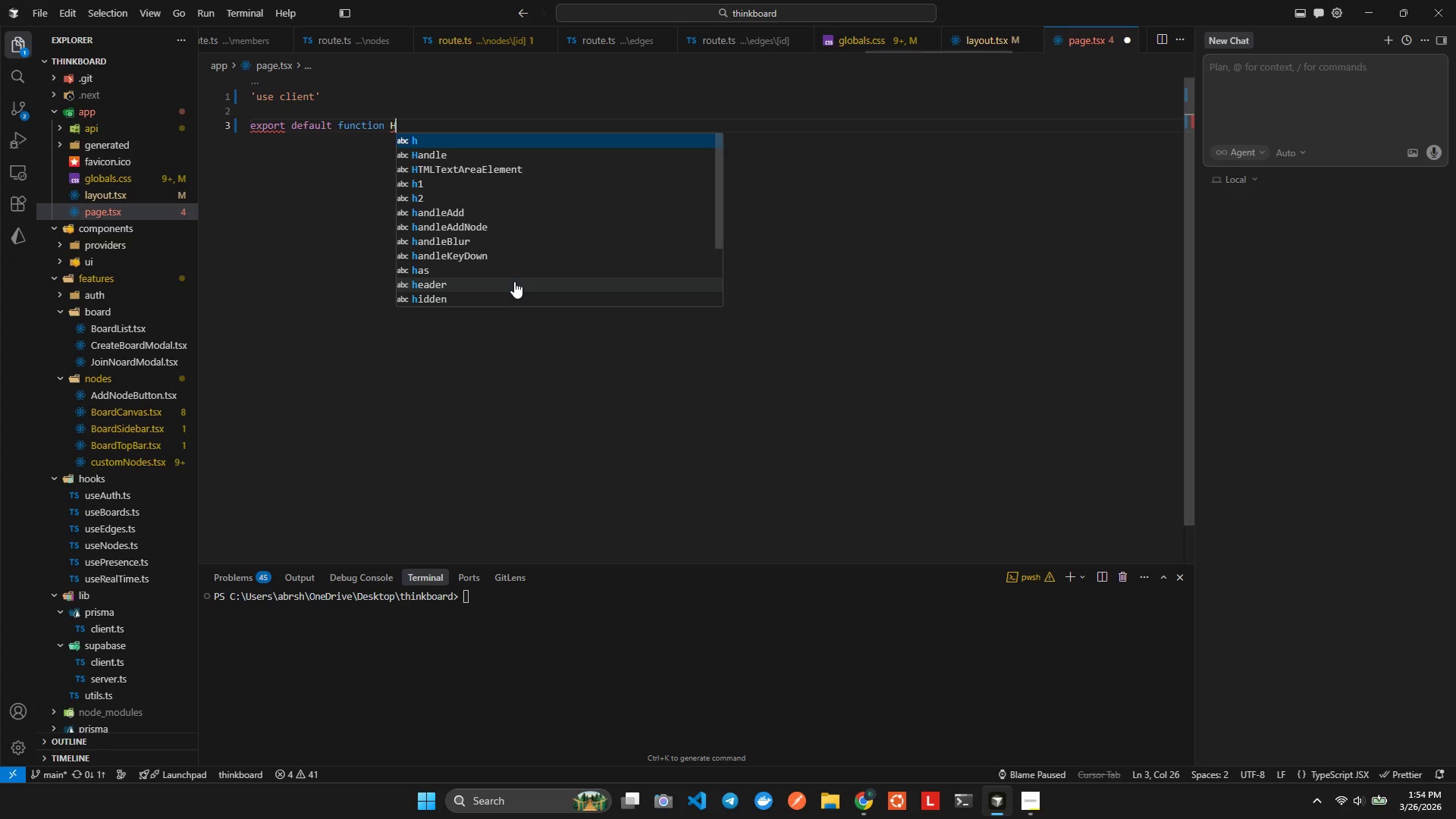 
hold_key(key=O, duration=9.5)
 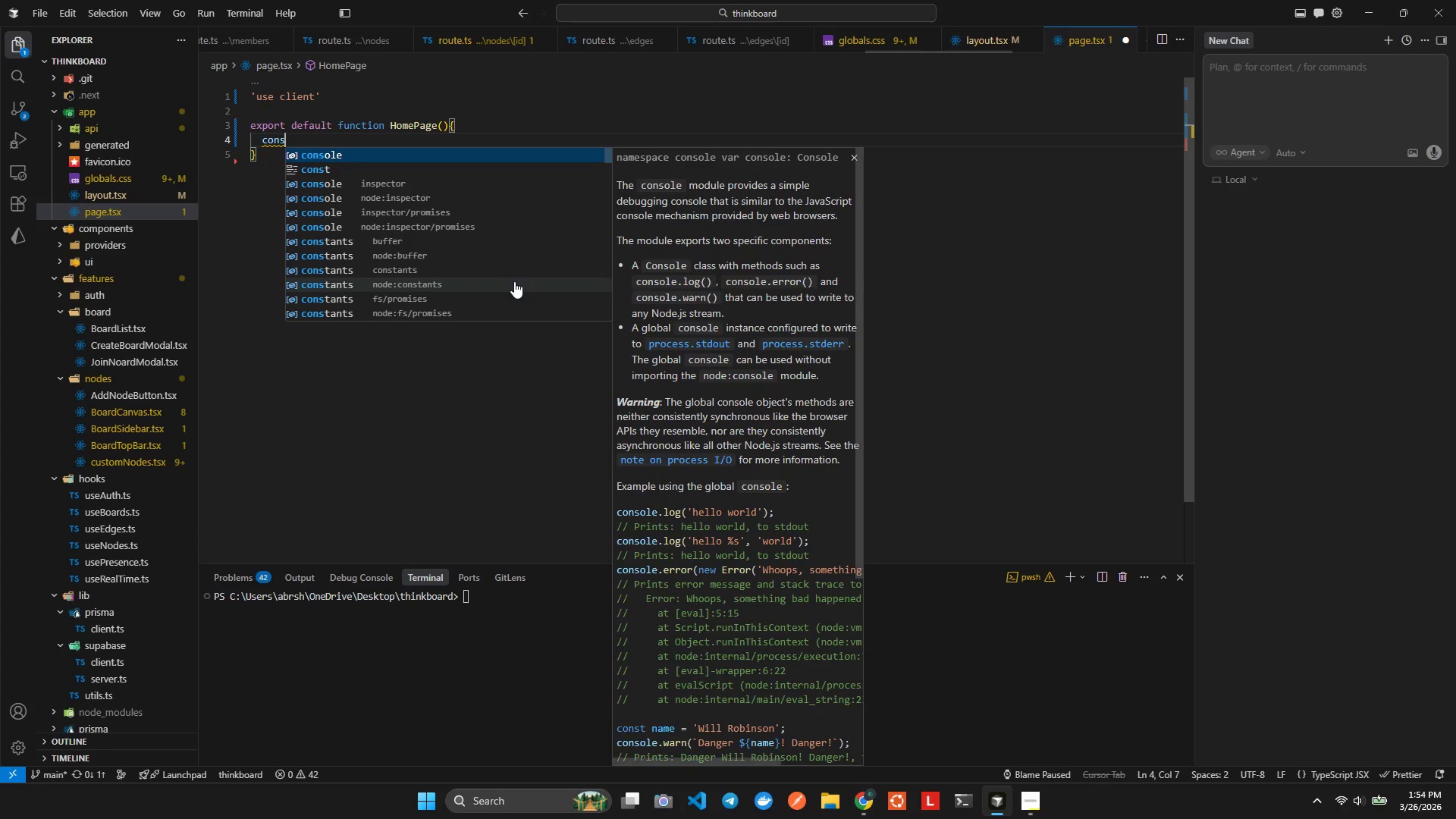 
key(ArrowRight)
 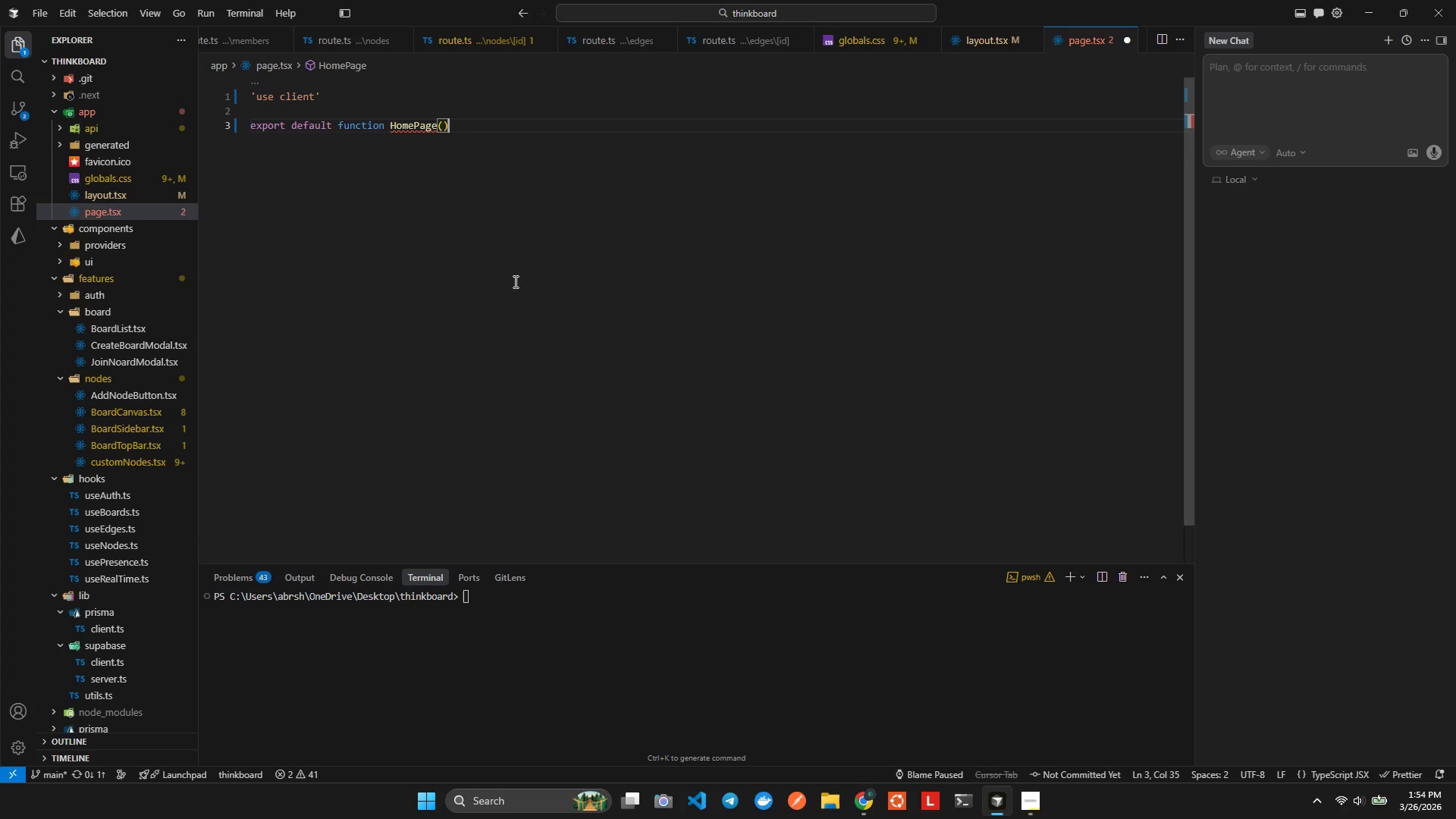 
hold_key(key=ShiftLeft, duration=0.38)
 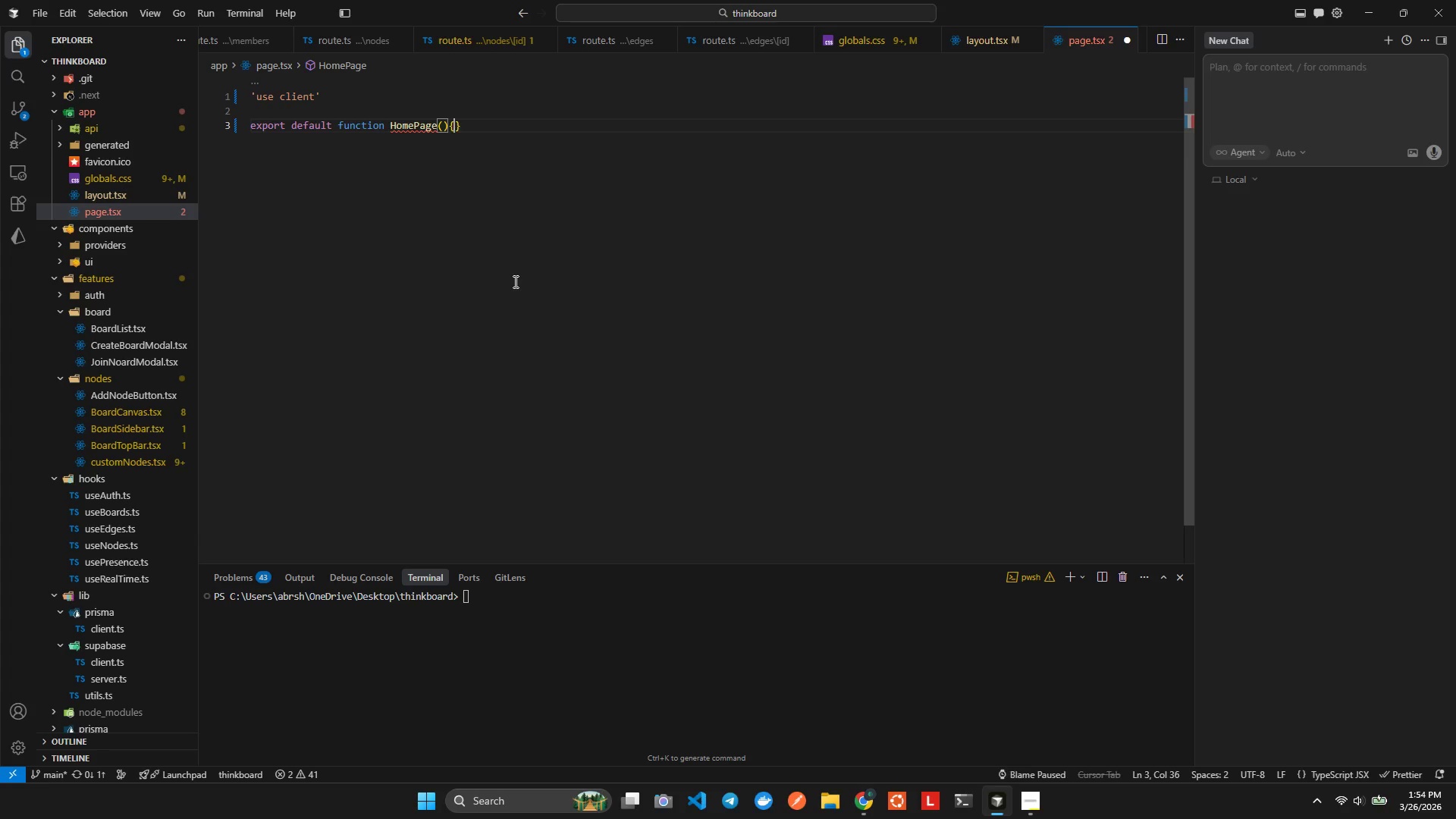 
key(Shift+BracketLeft)
 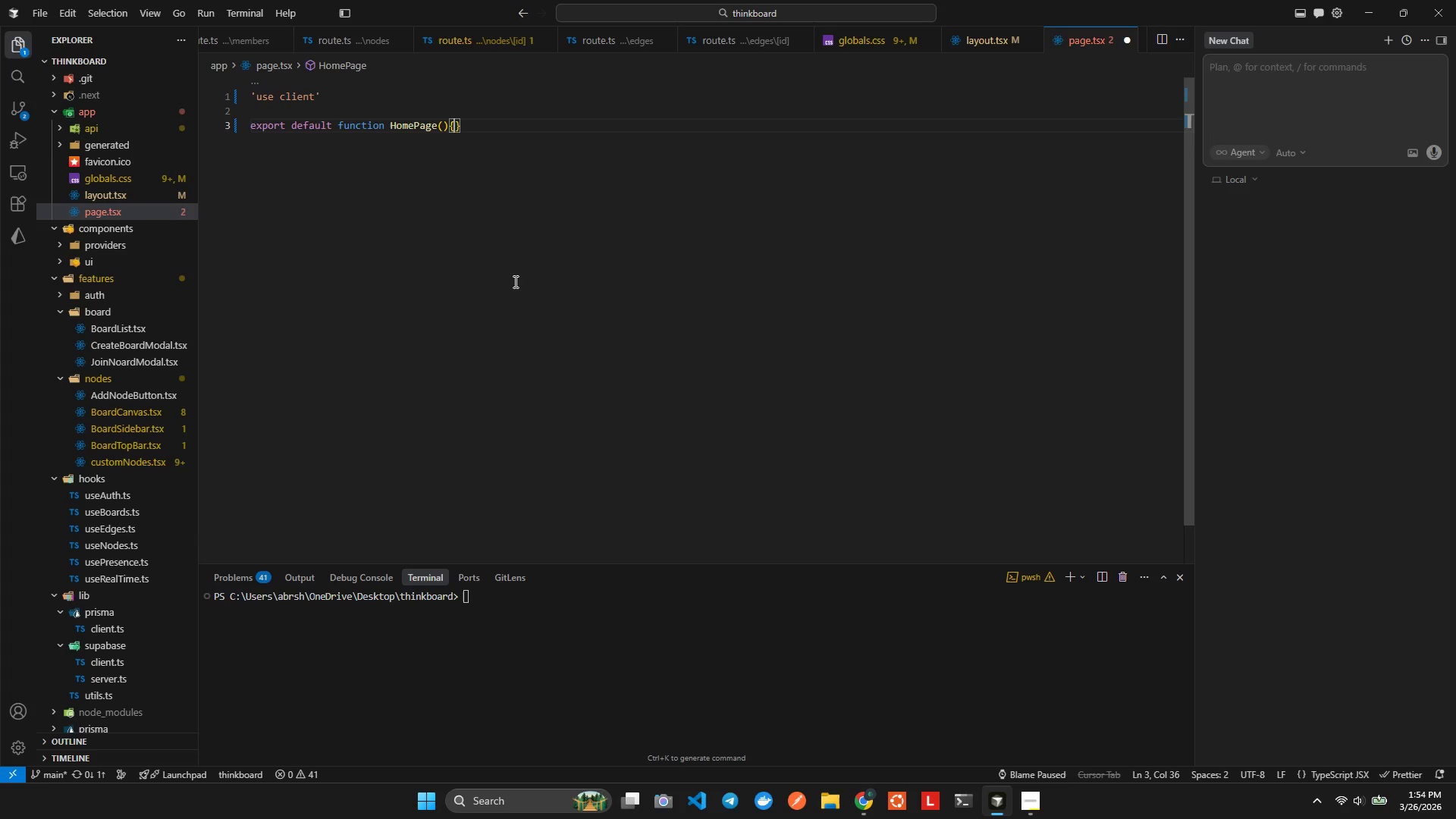 
key(Enter)
 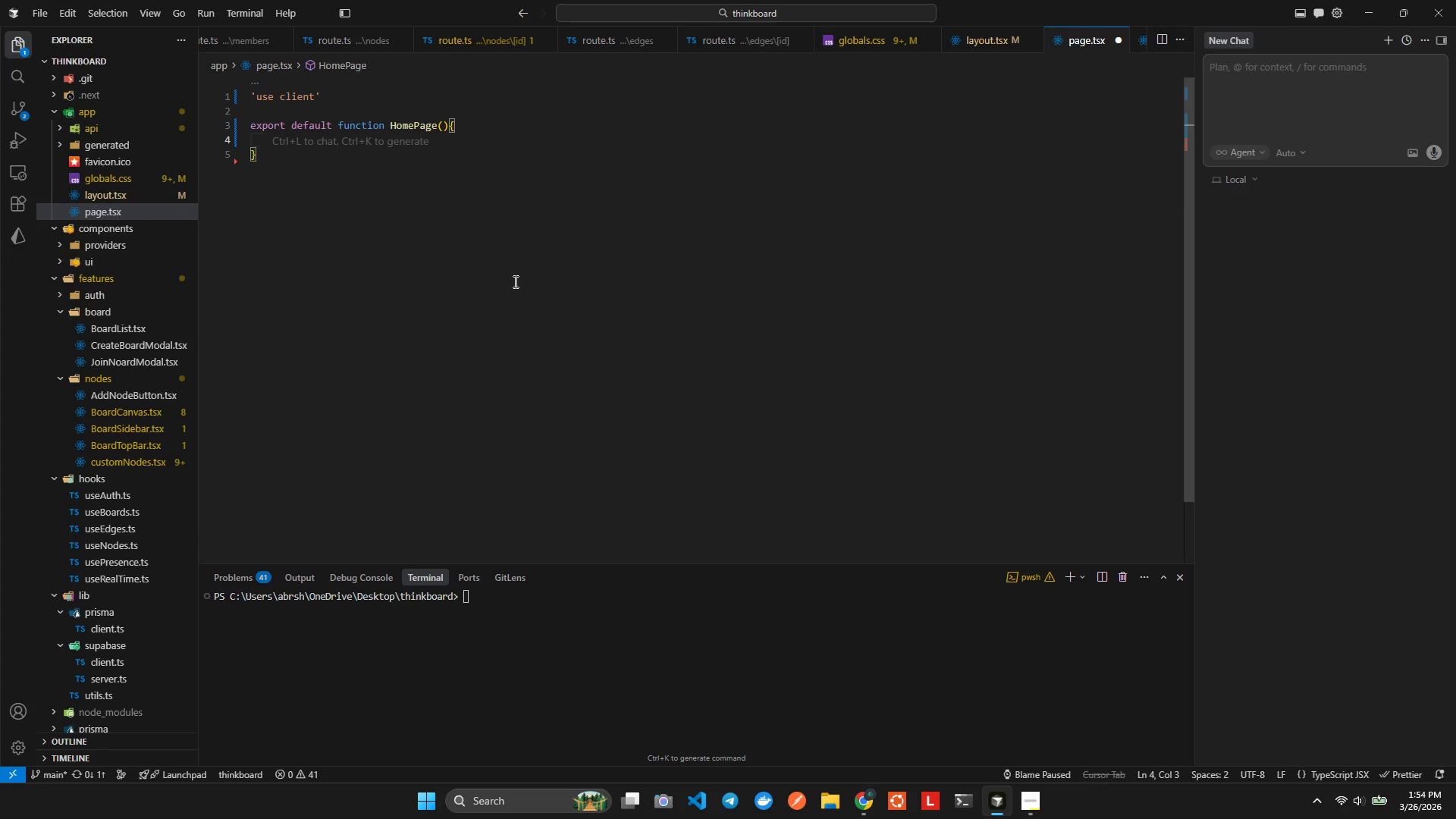 
type(cst [)
 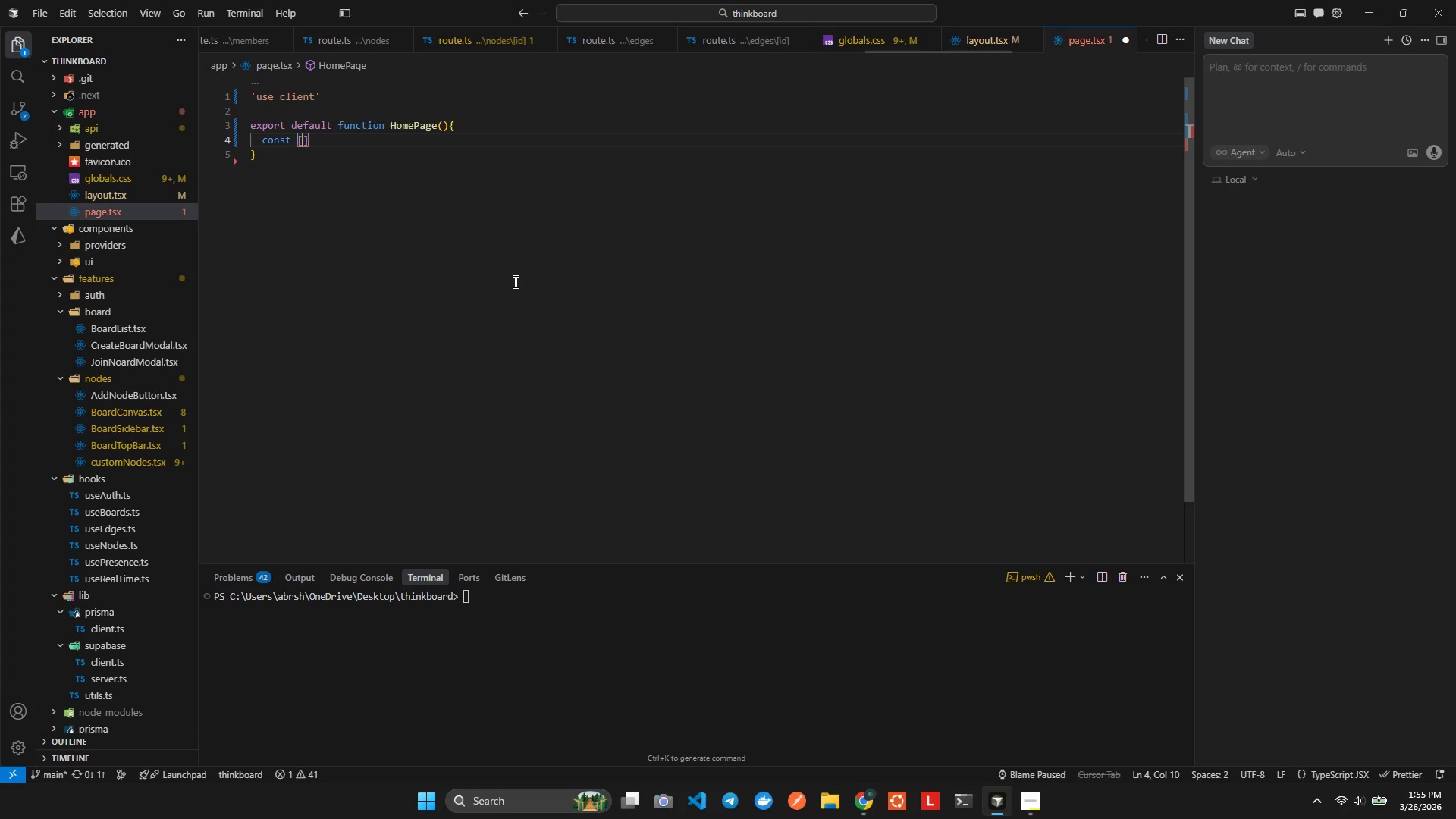 
hold_key(key=N, duration=0.34)
 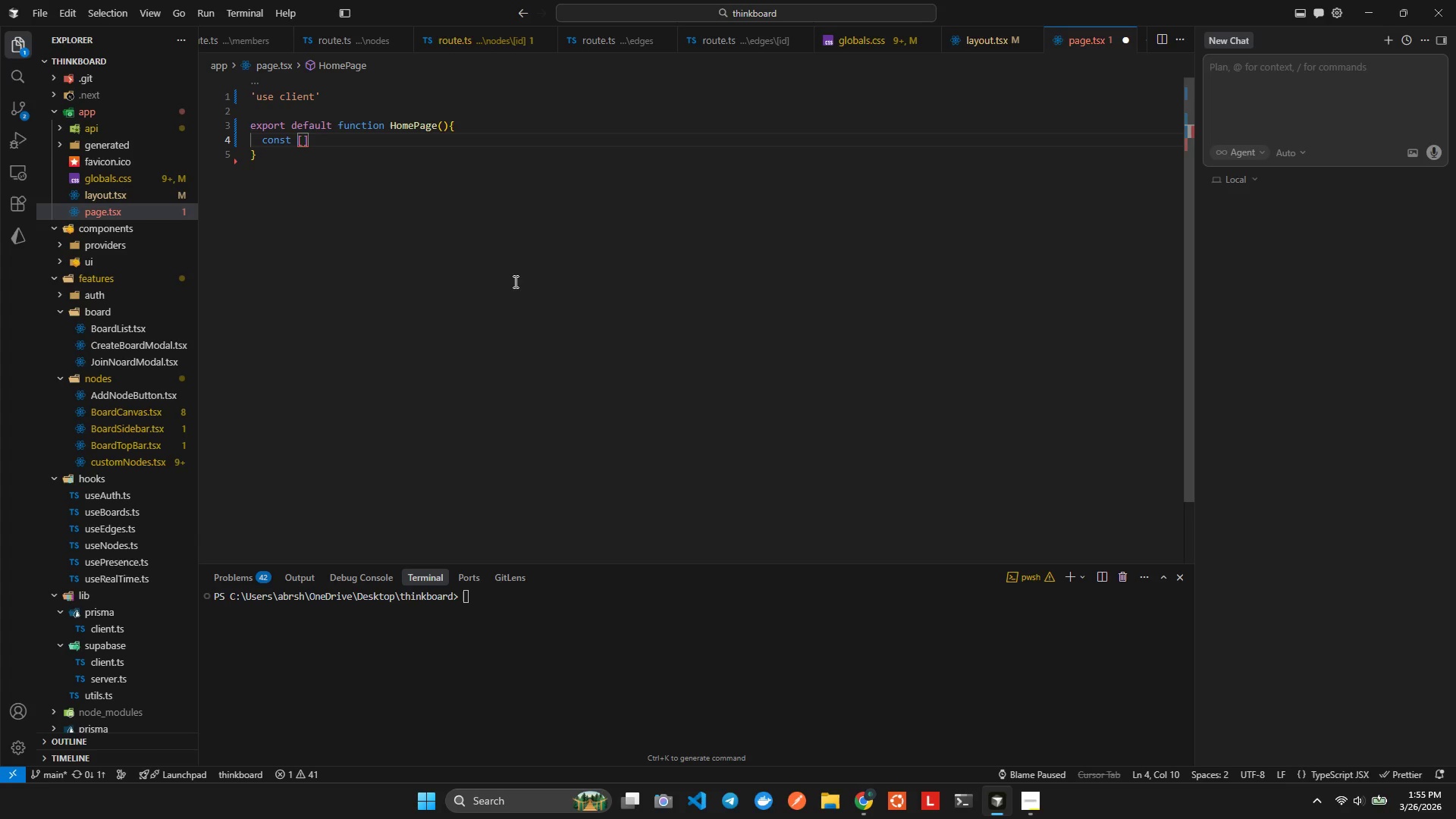 
key(ArrowRight)
 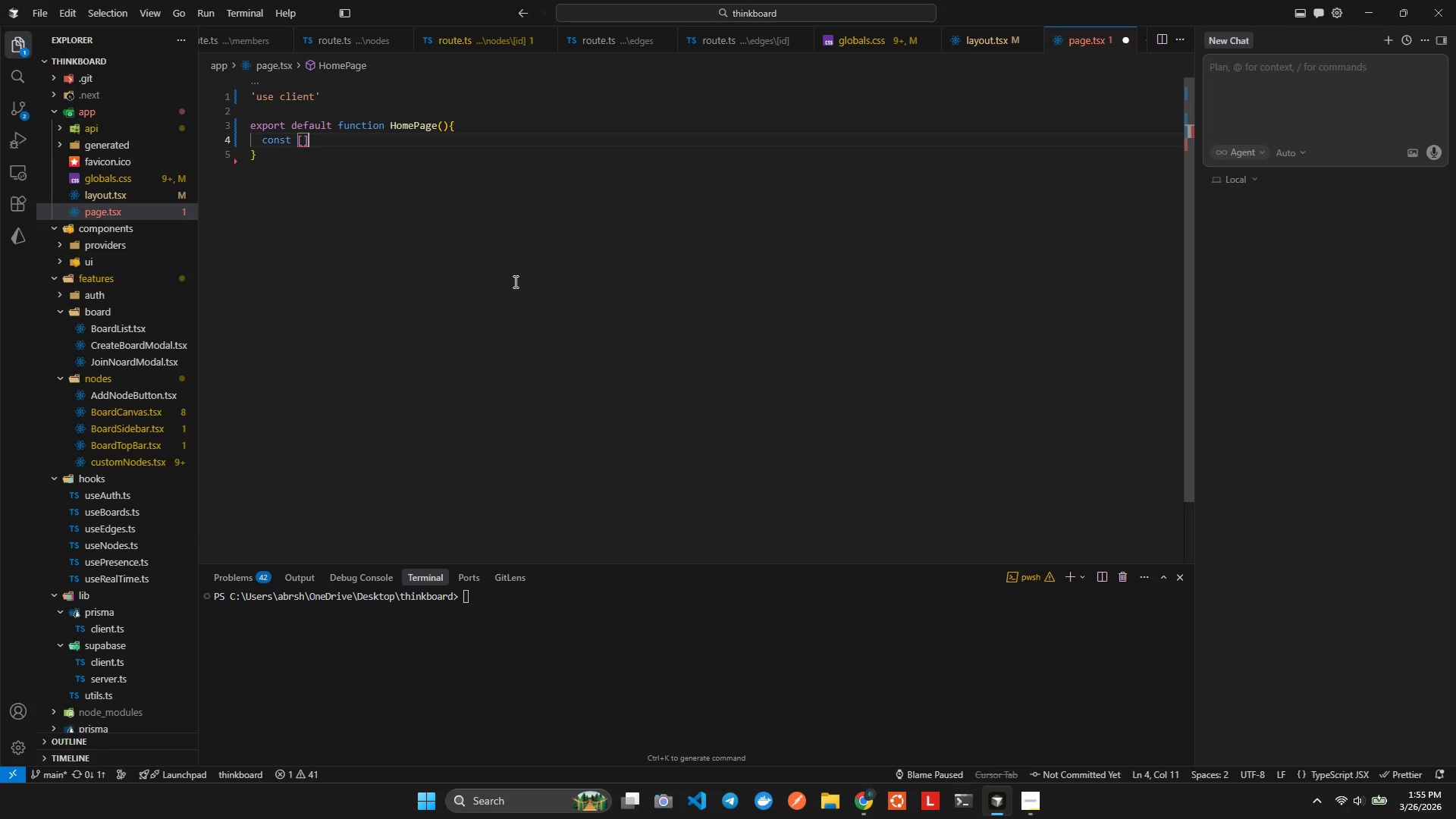 
key(Shift+ShiftLeft)
 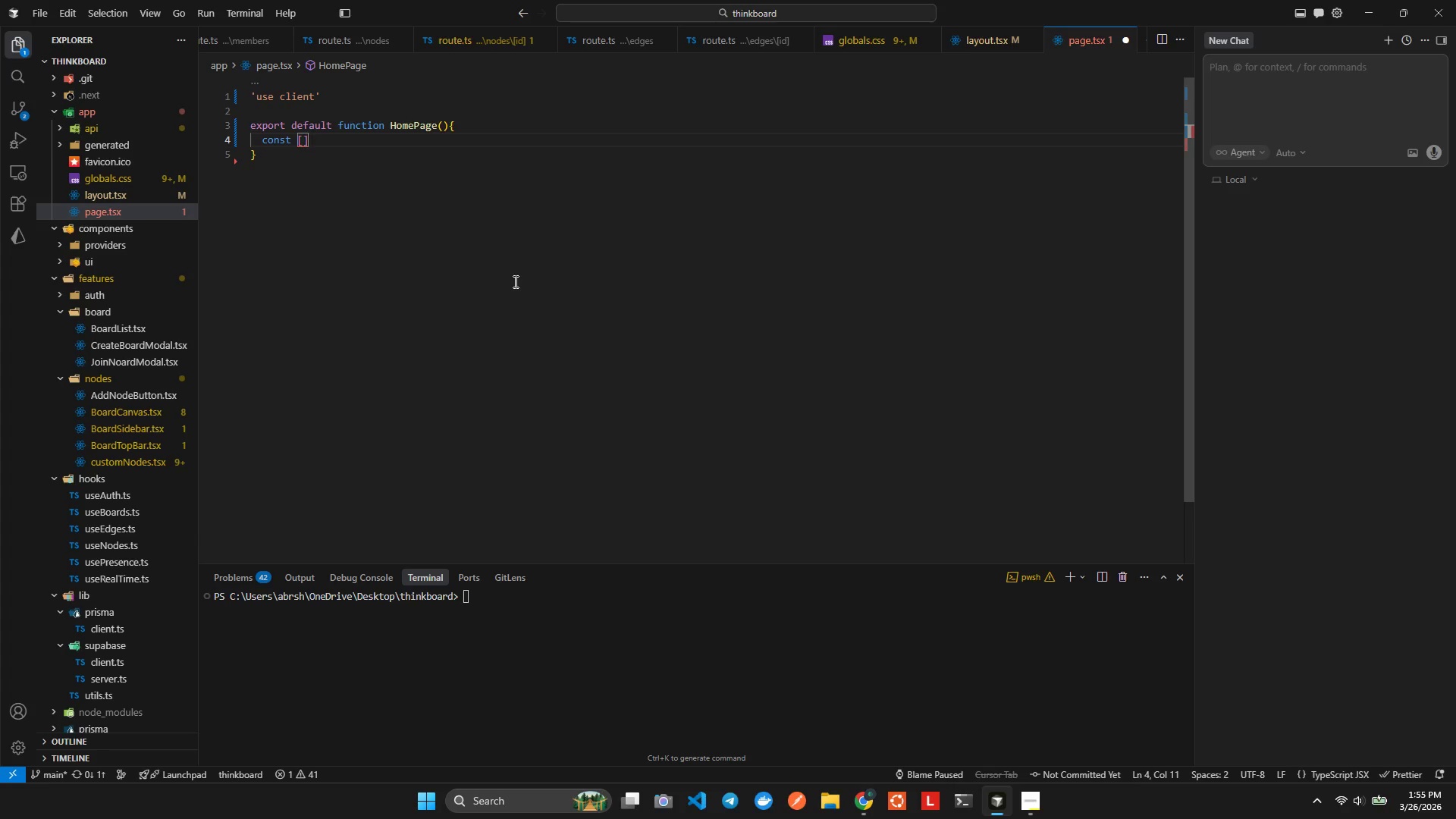 
key(Shift+Backspace)
 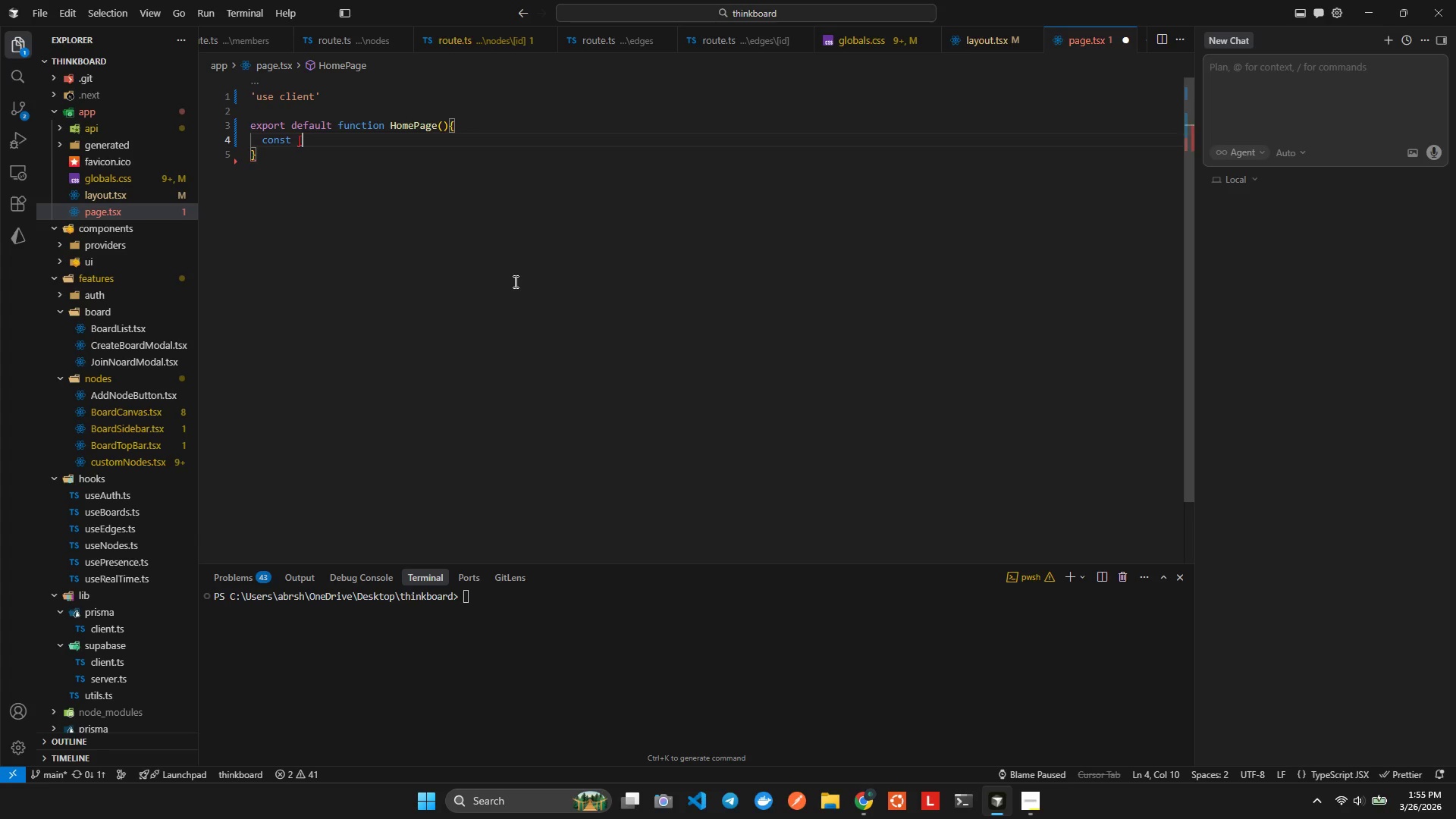 
key(Backspace)
 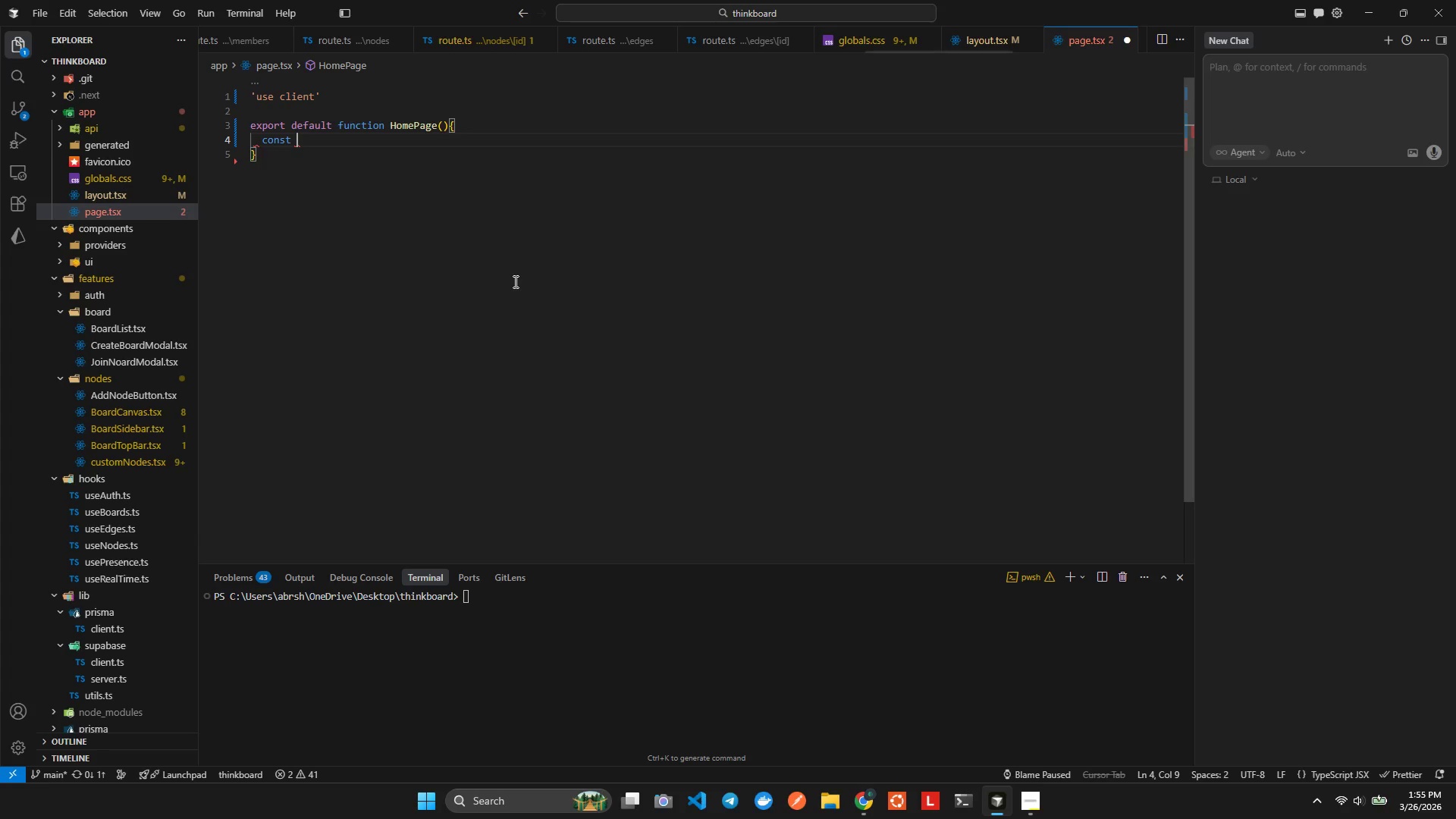 
key(Shift+BracketLeft)
 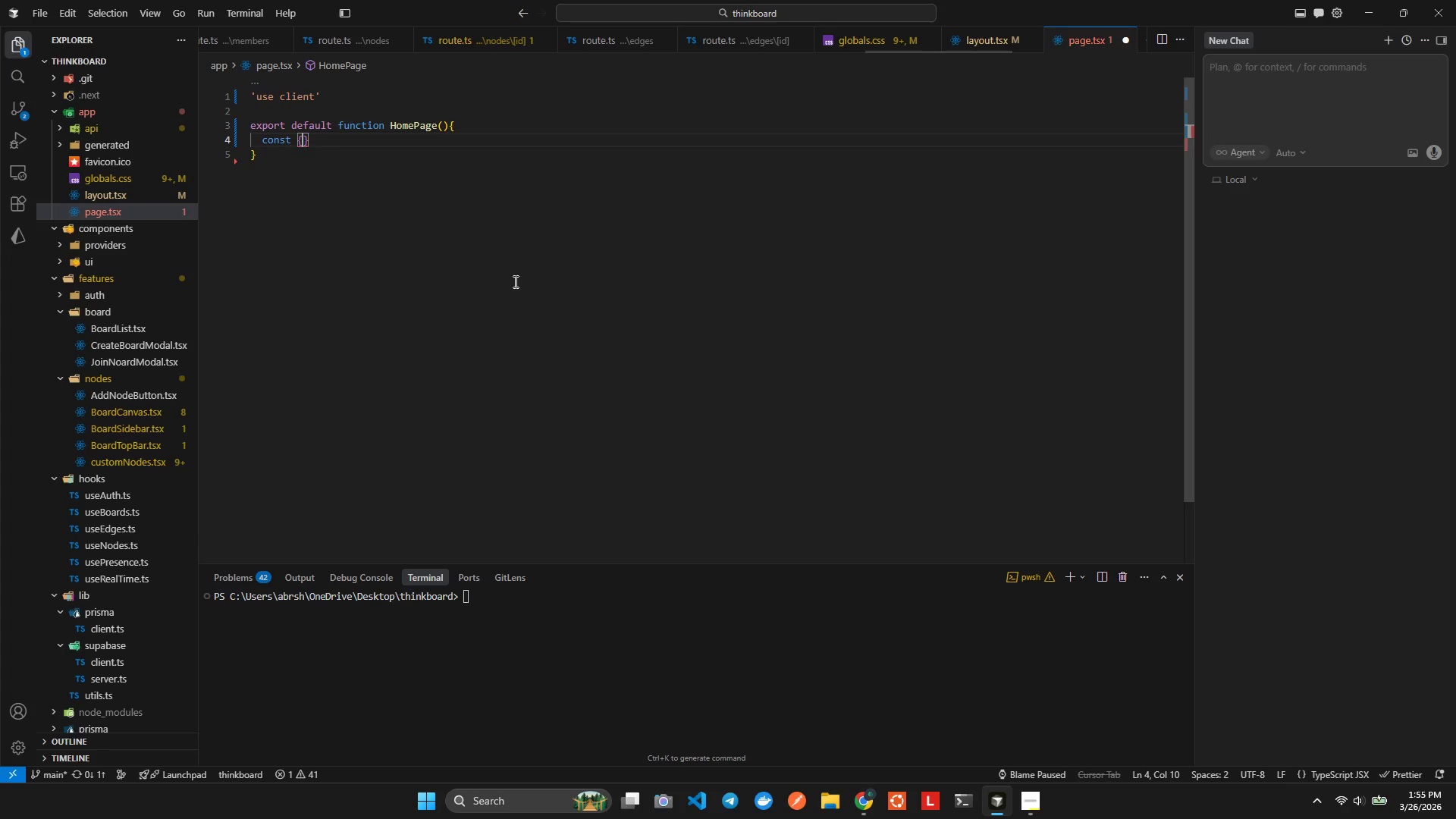 
key(ArrowRight)
 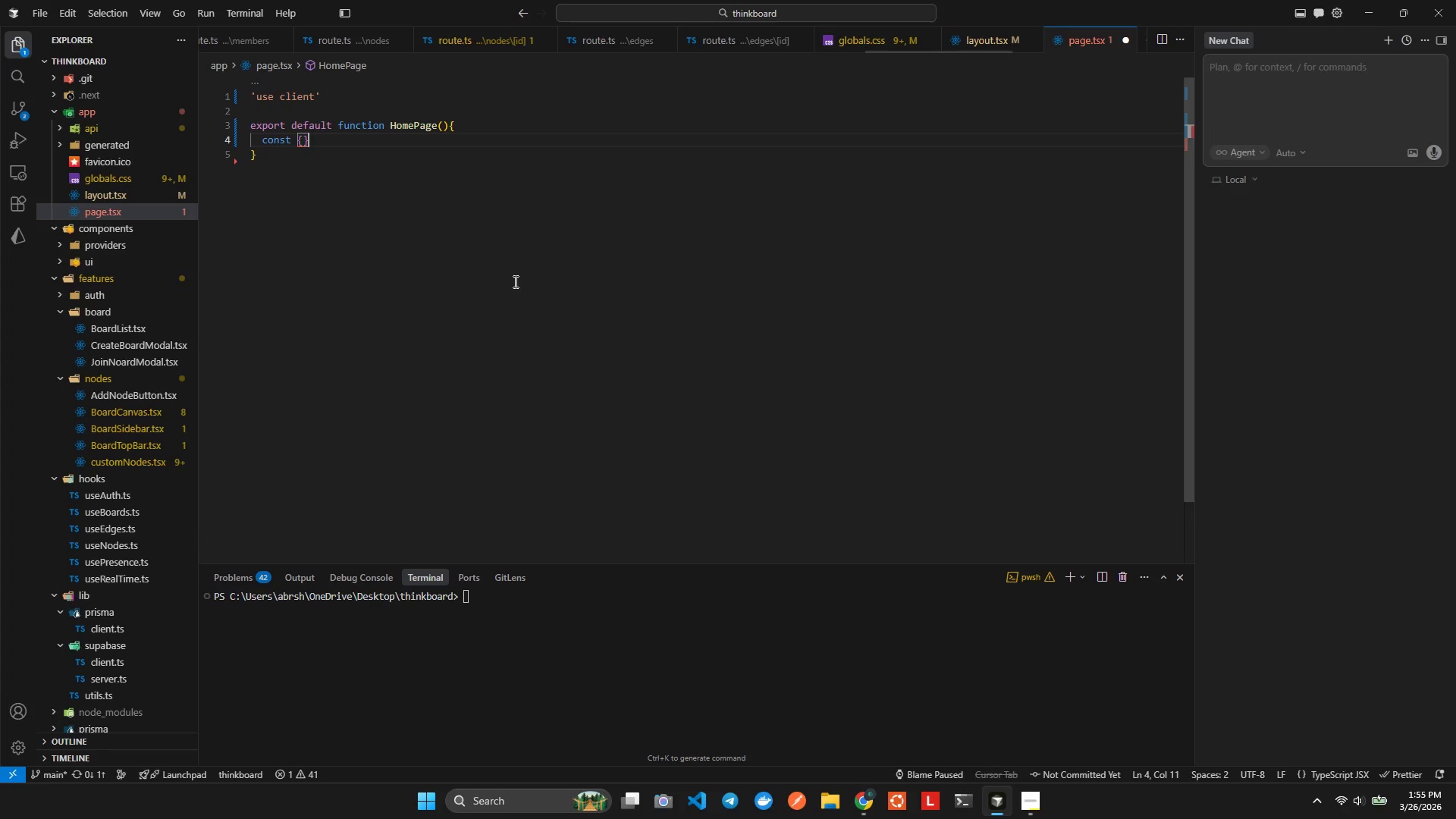 
type(  useAth)
 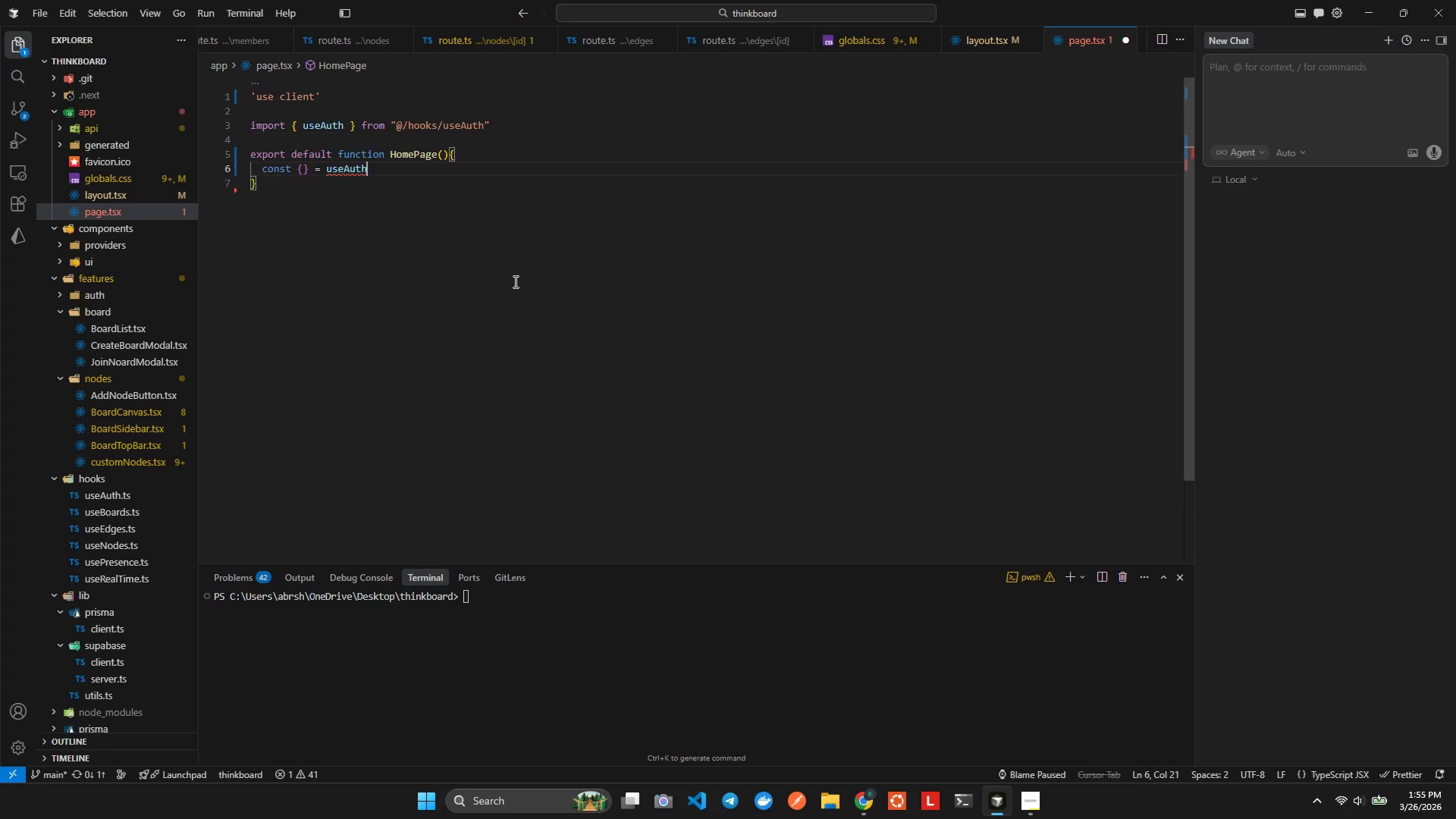 
hold_key(key=Equal, duration=0.33)
 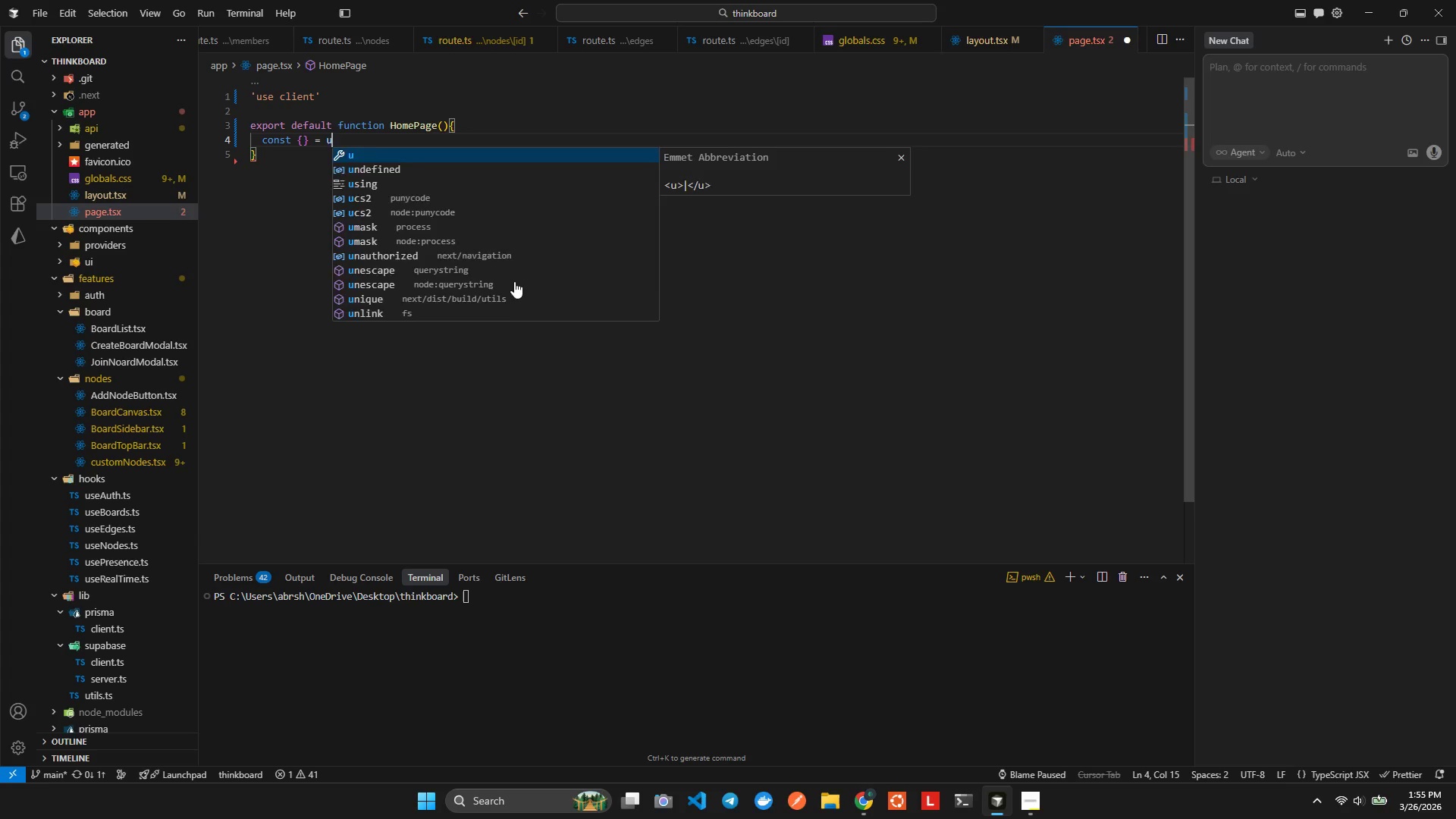 
hold_key(key=U, duration=0.38)
 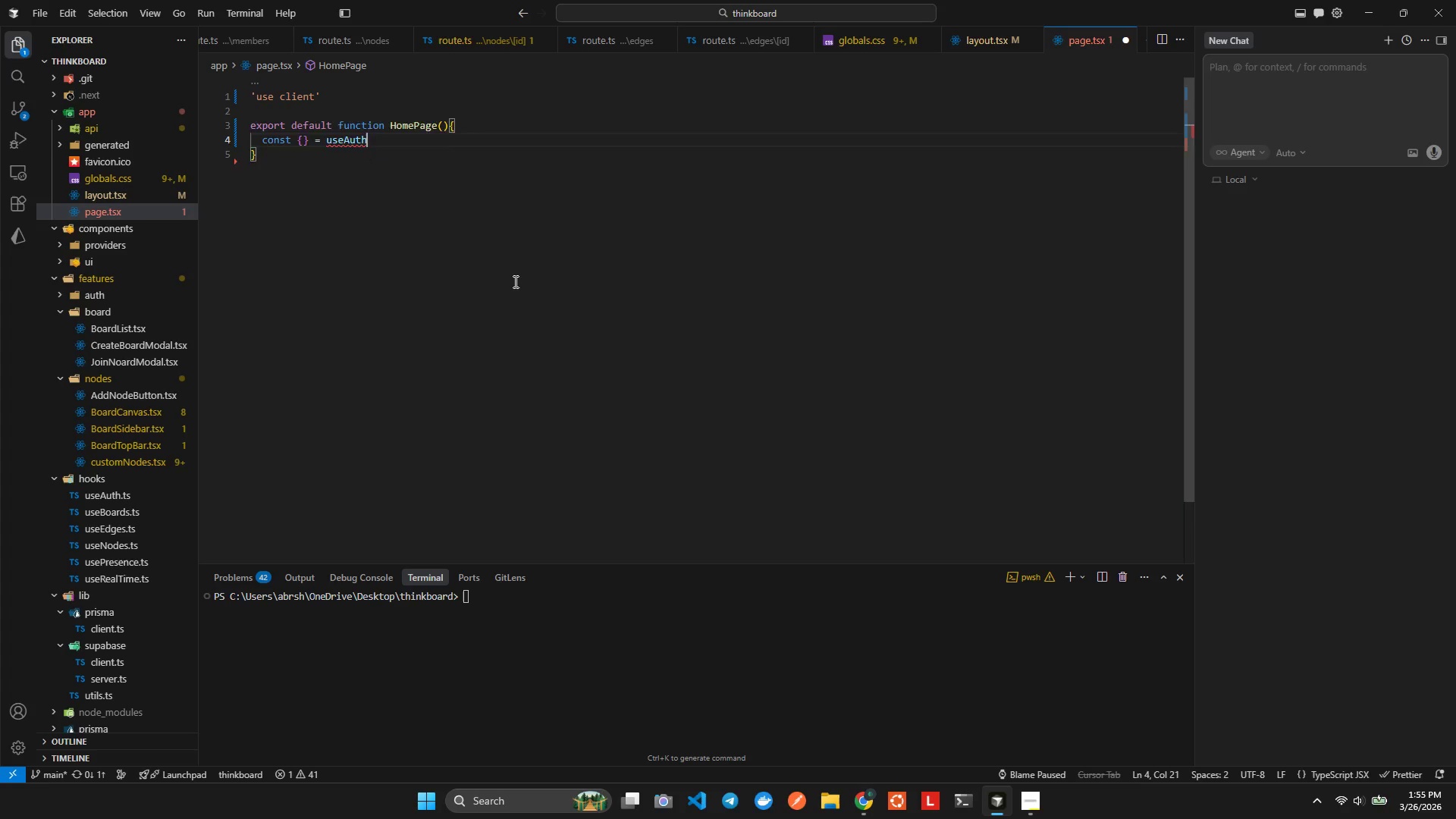 
key(Enter)
 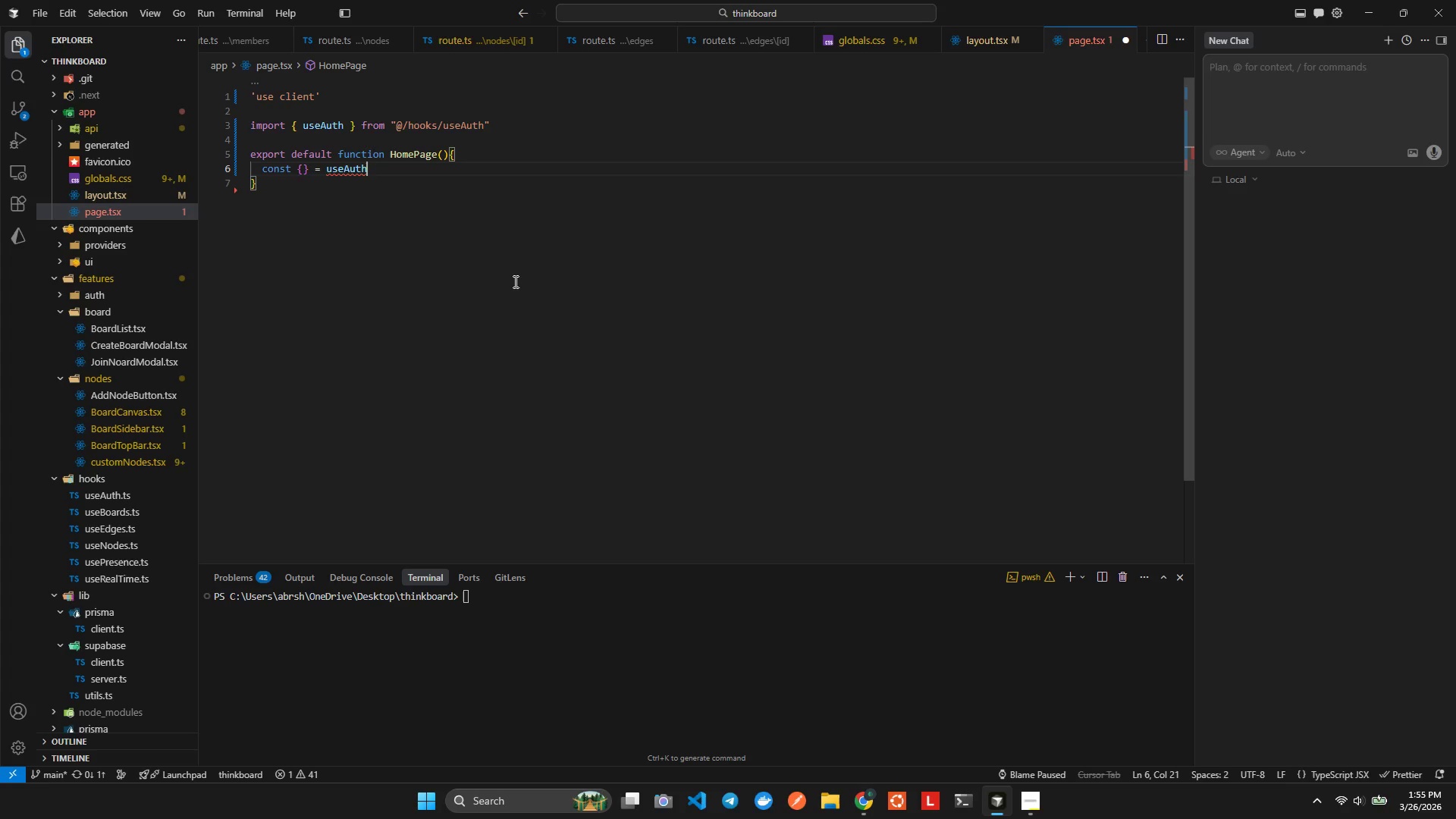 
key(Shift+9)
 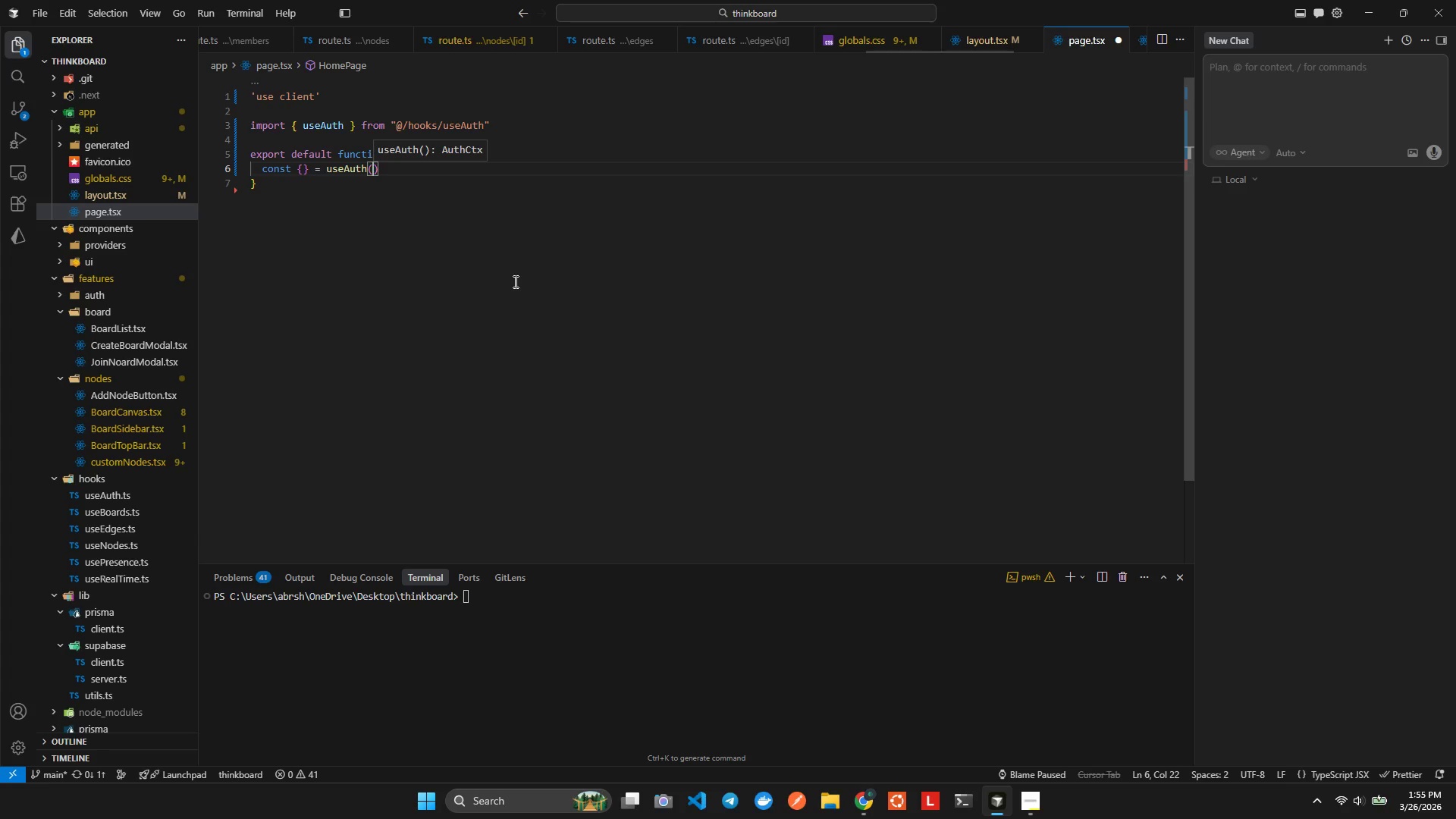 
hold_key(key=ArrowLeft, duration=0.77)
 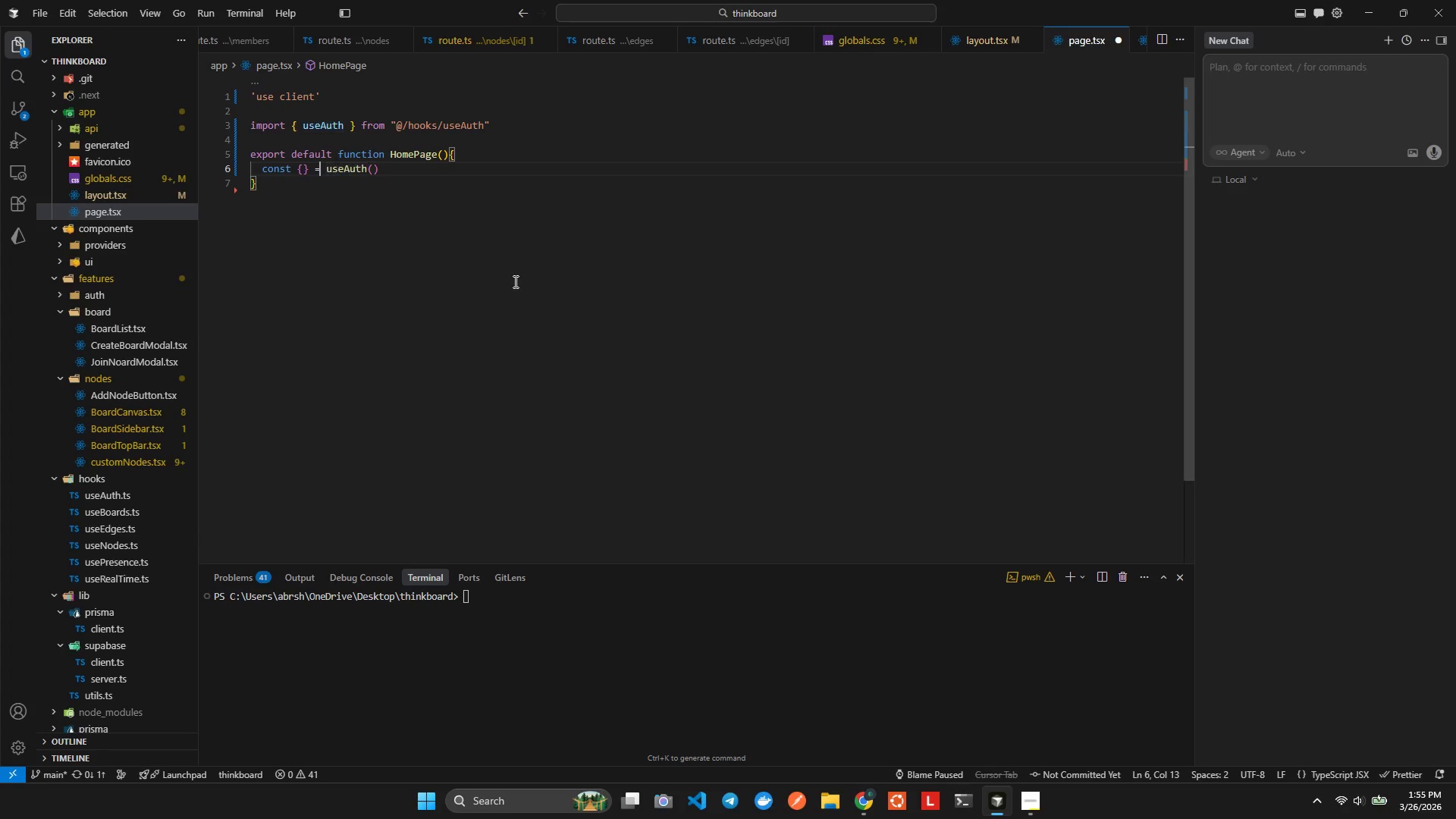 
key(ArrowLeft)
 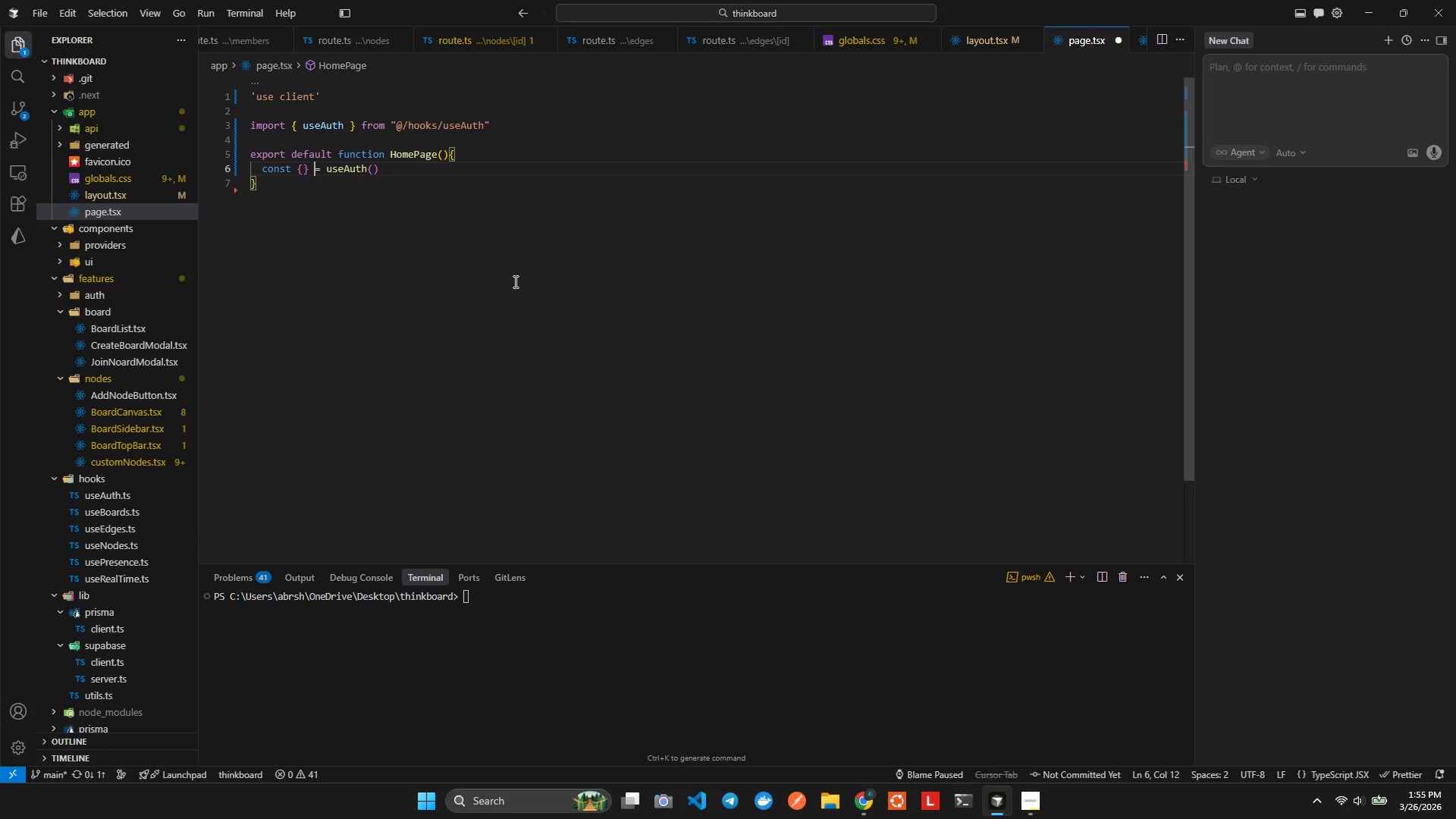 
key(ArrowLeft)
 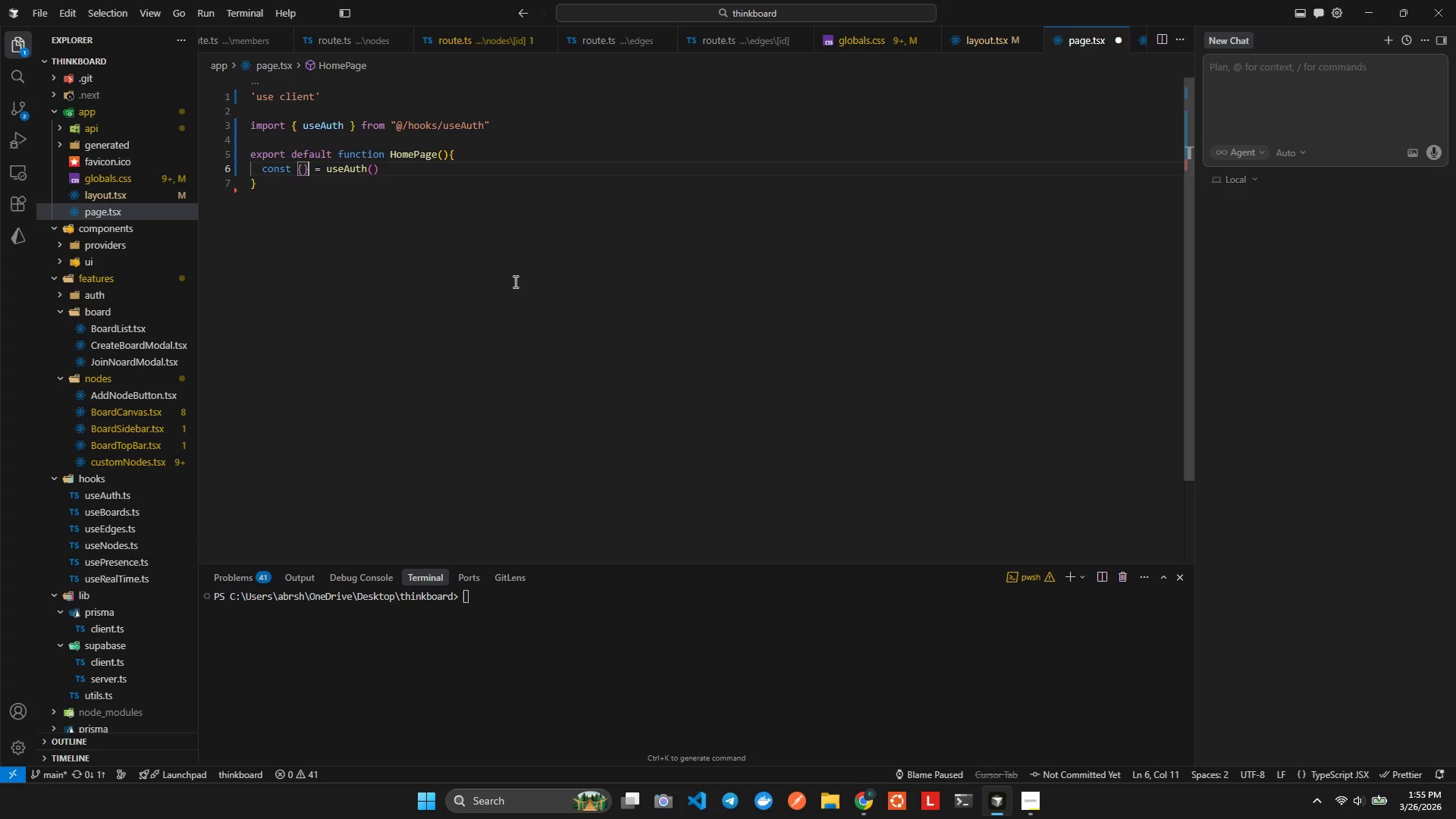 
key(ArrowLeft)
 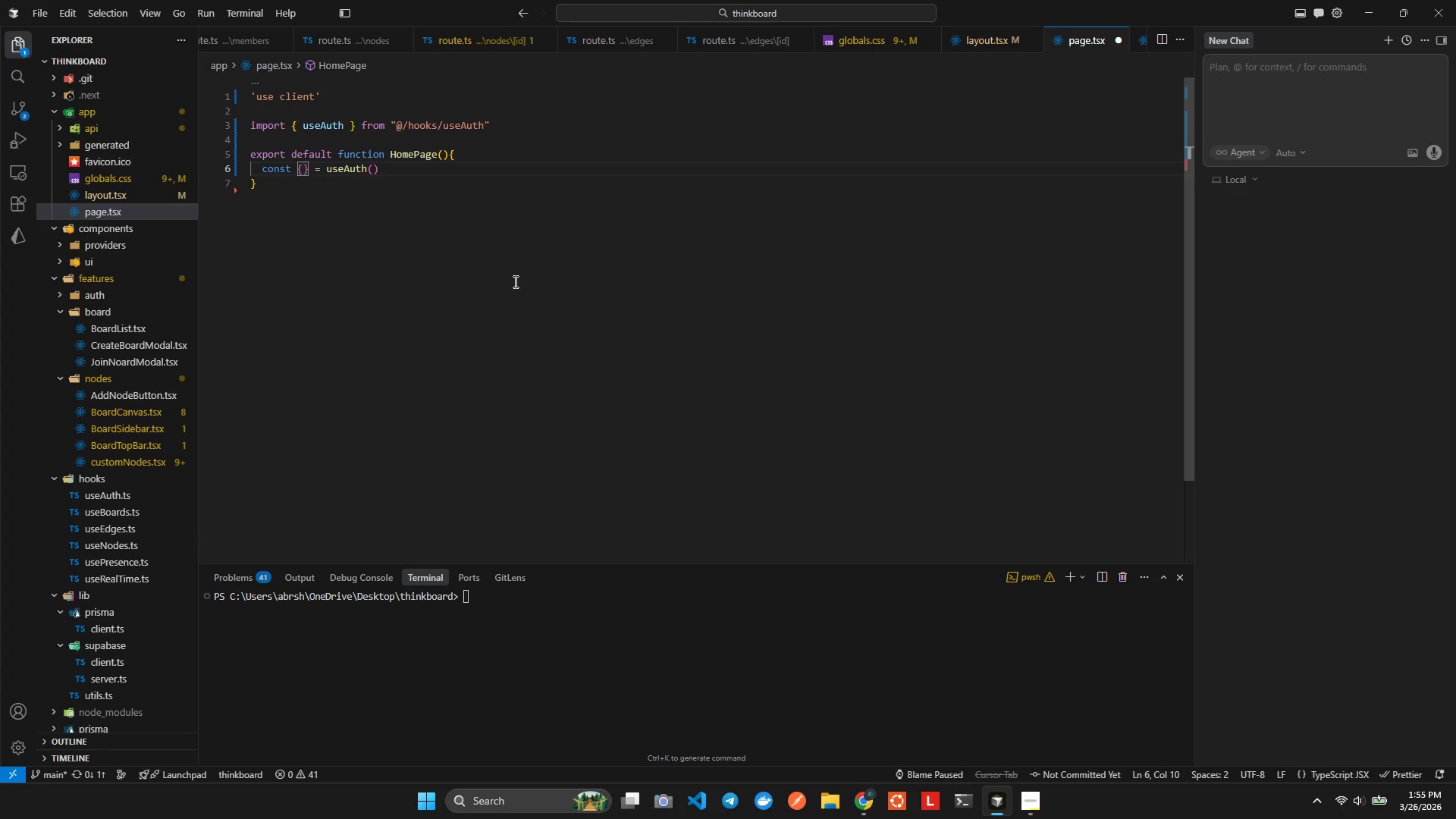 
type(user)
 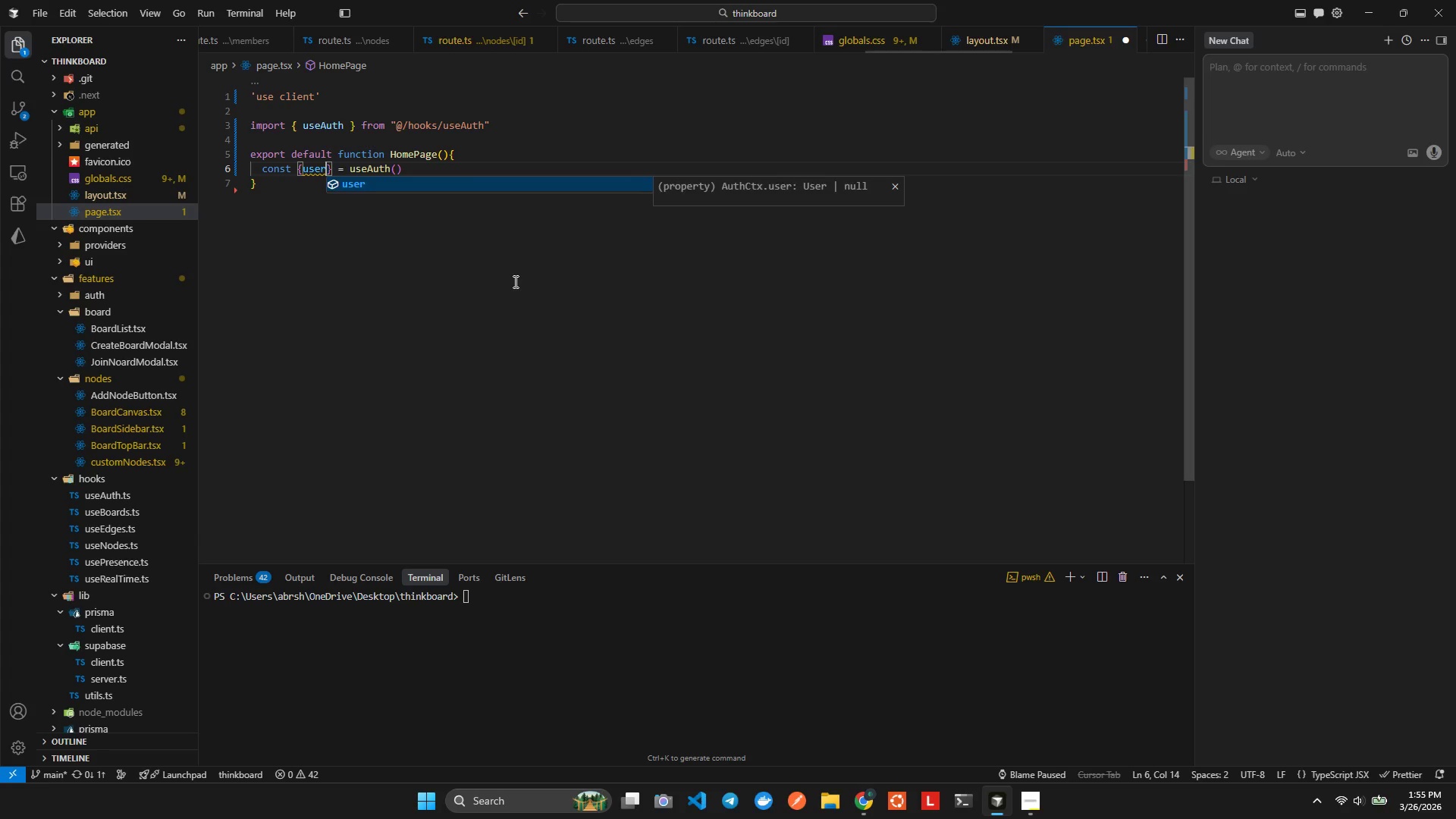 
key(Enter)
 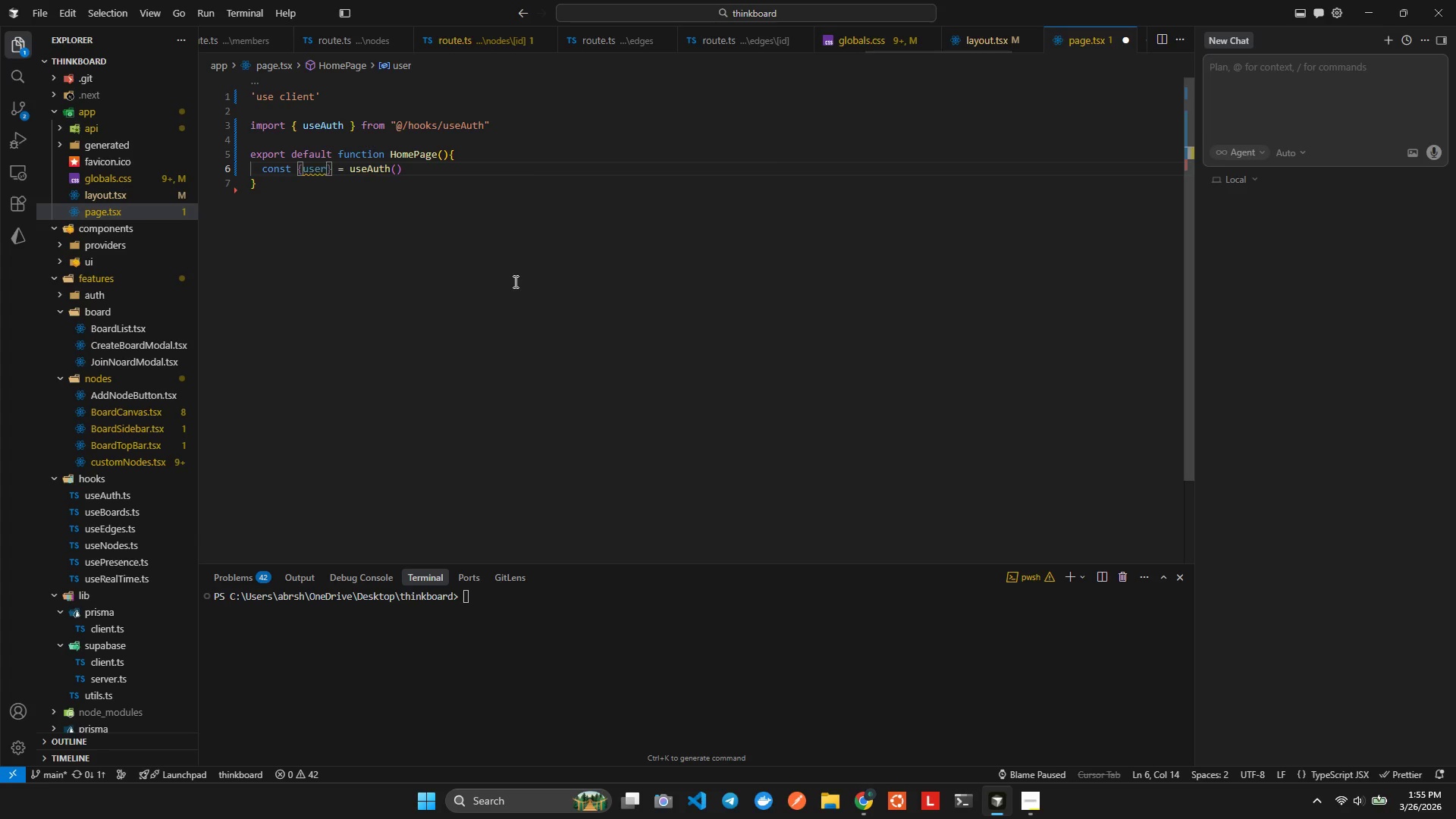 
type(, lo)
 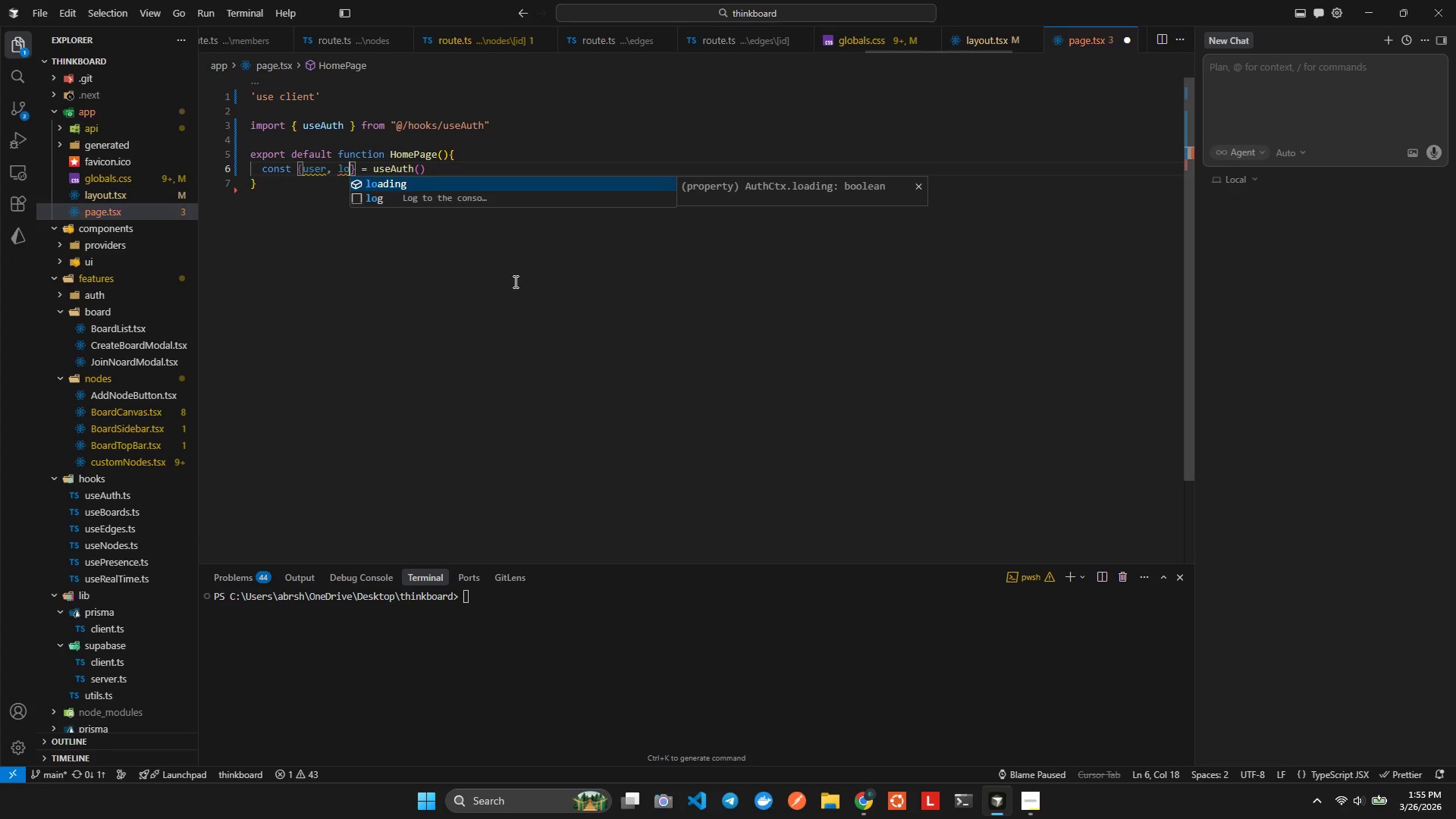 
key(Enter)
 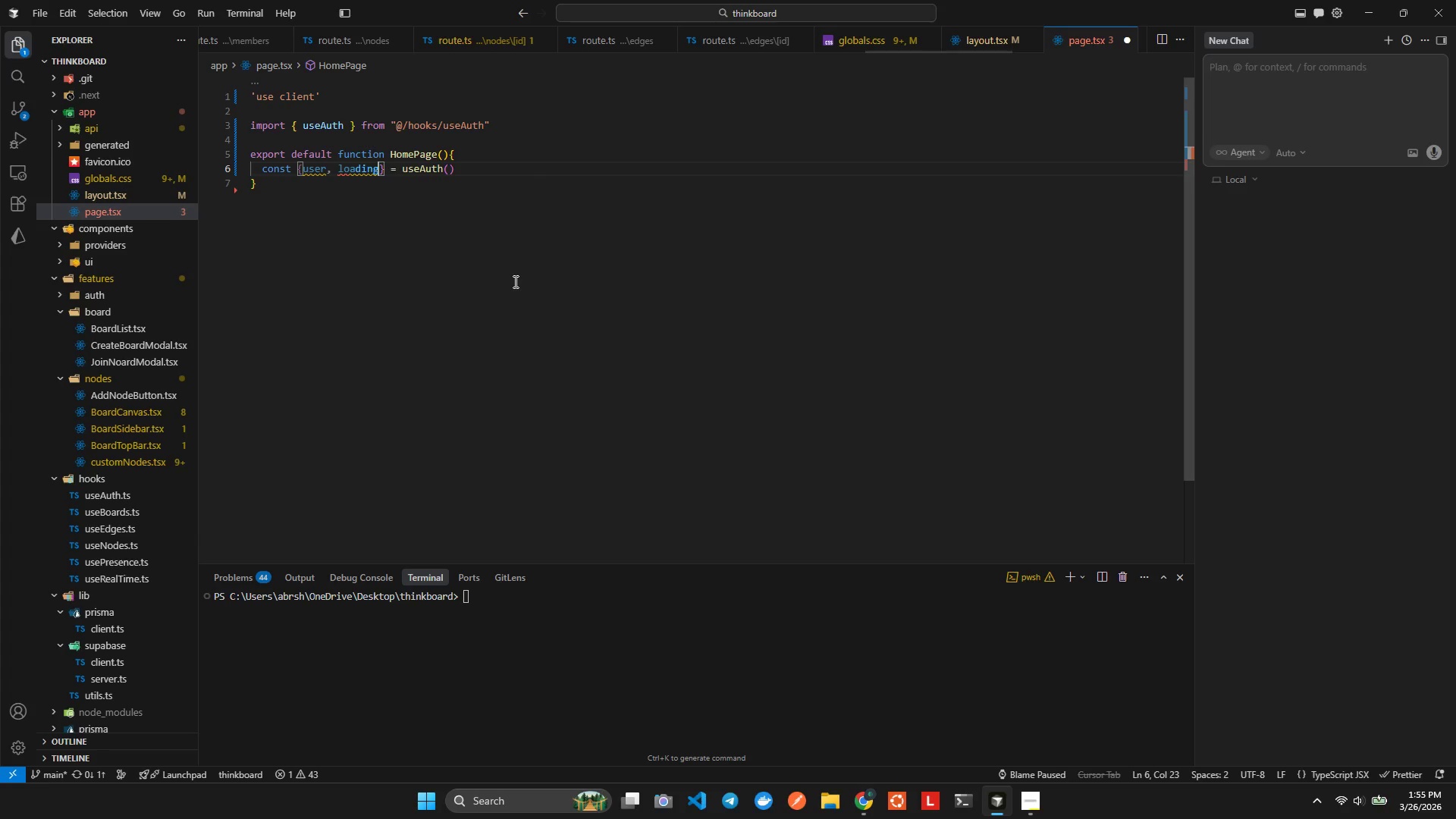 
key(Shift+ShiftLeft)
 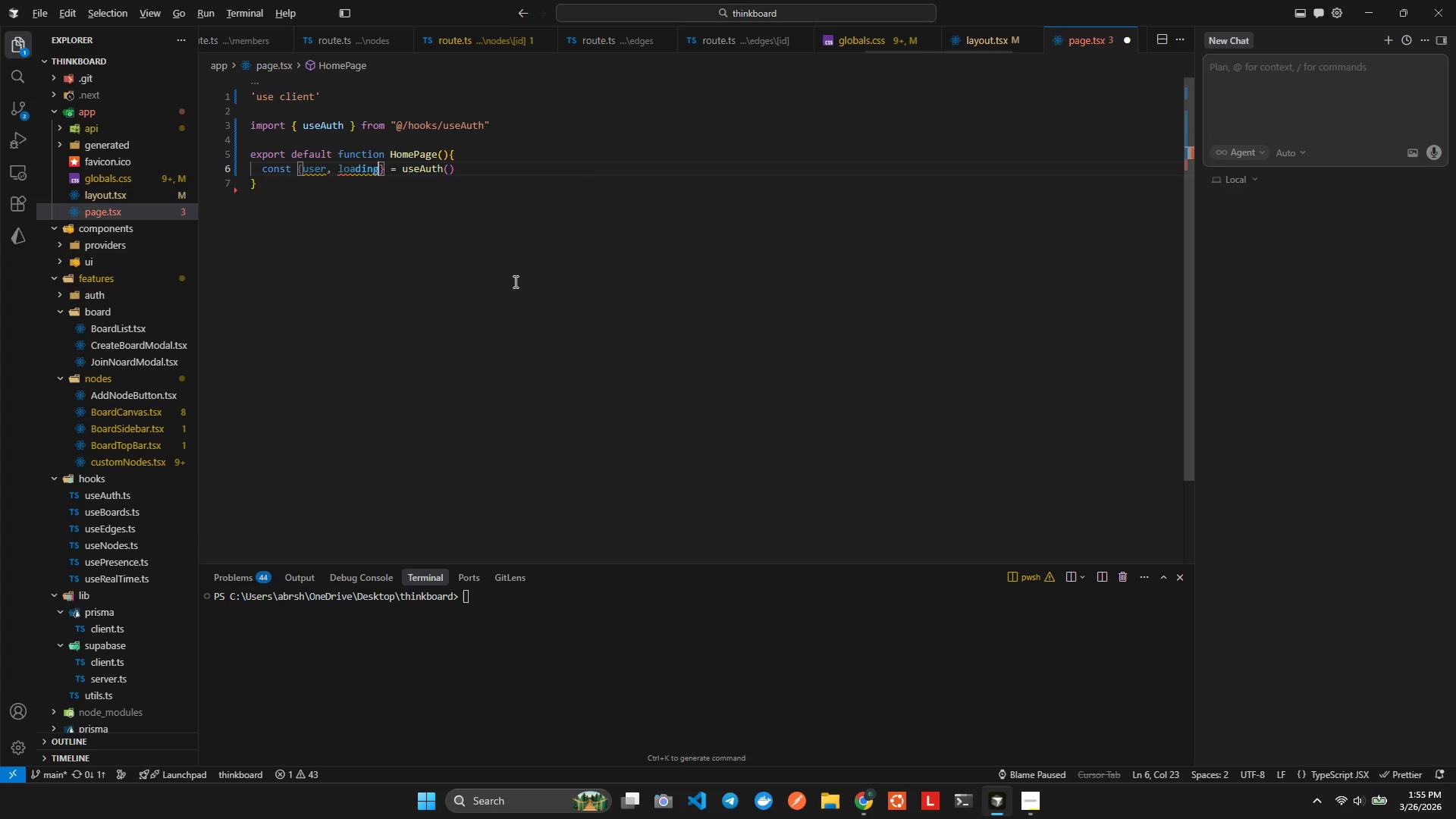 
key(Alt+Shift+AltLeft)
 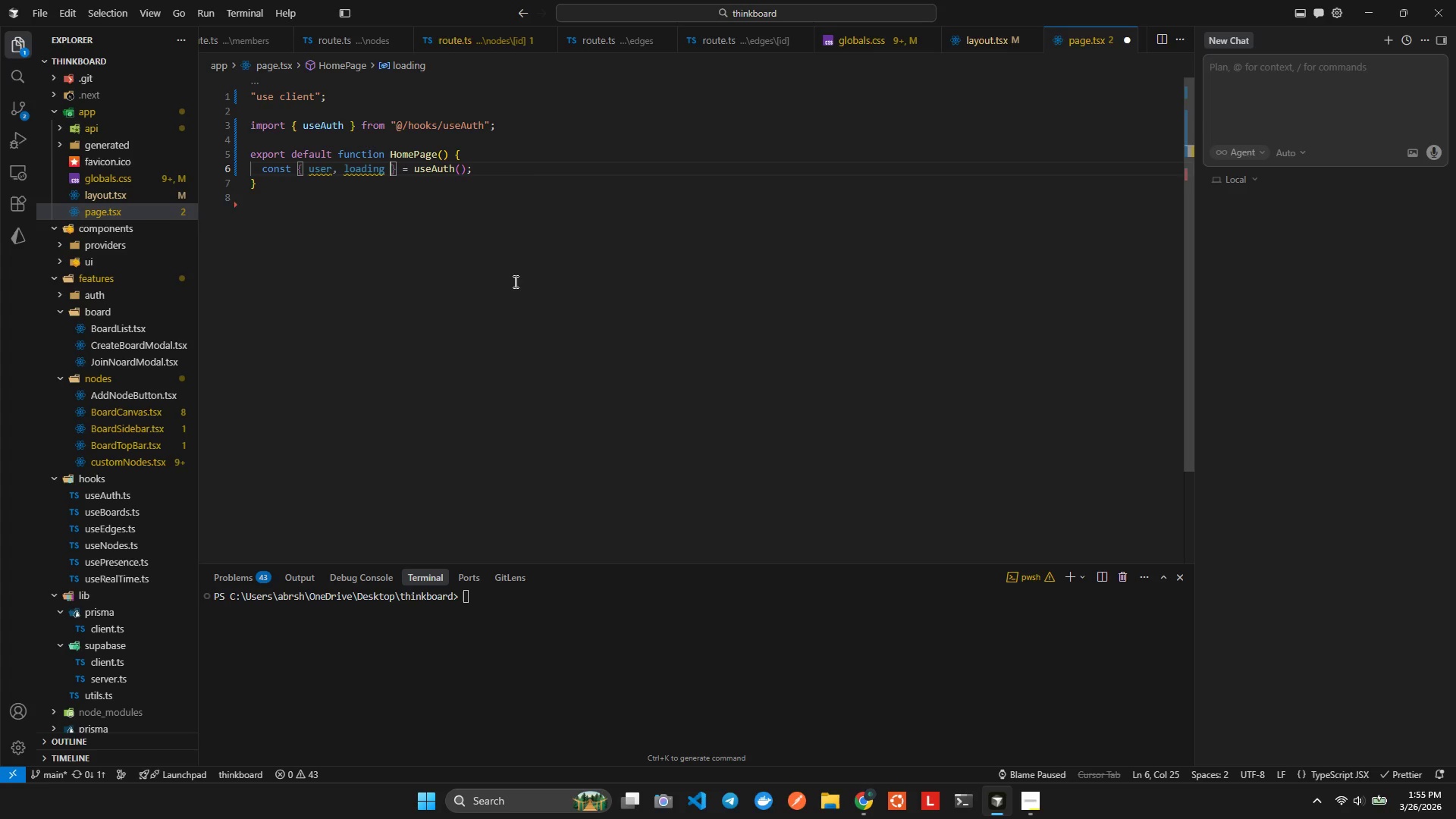 
key(Alt+Shift+F)
 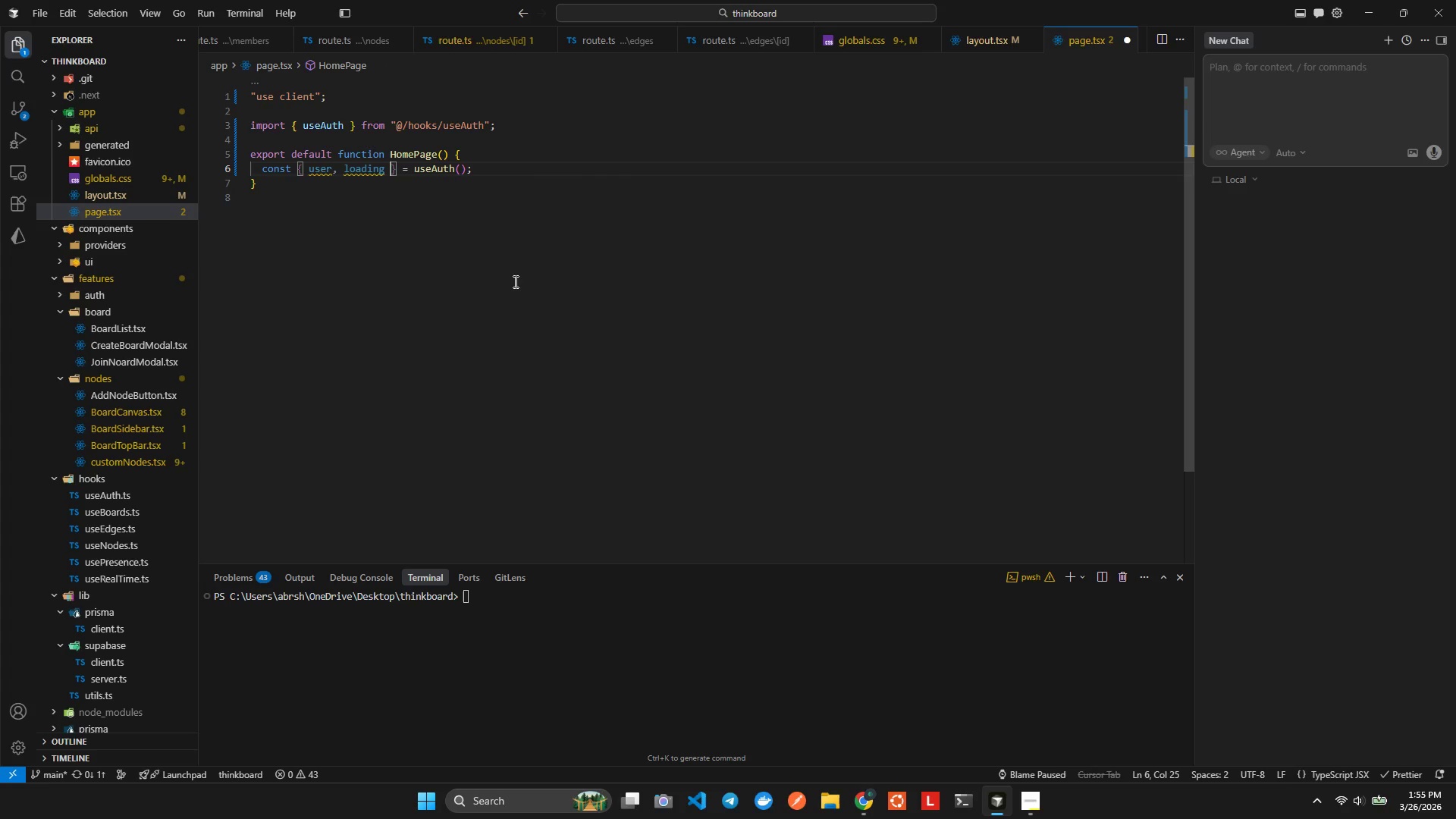 
key(ArrowDown)
 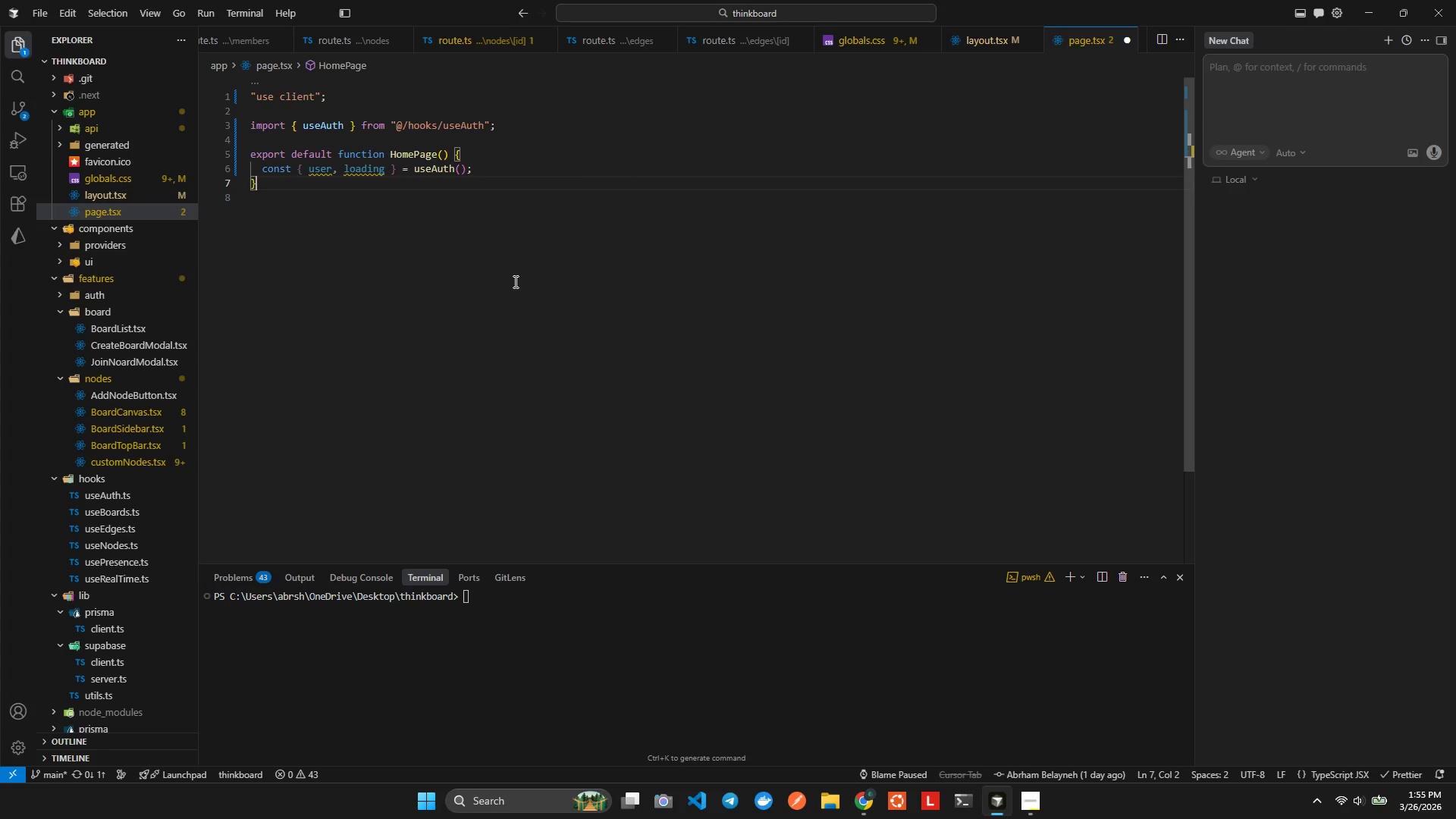 
key(ArrowLeft)
 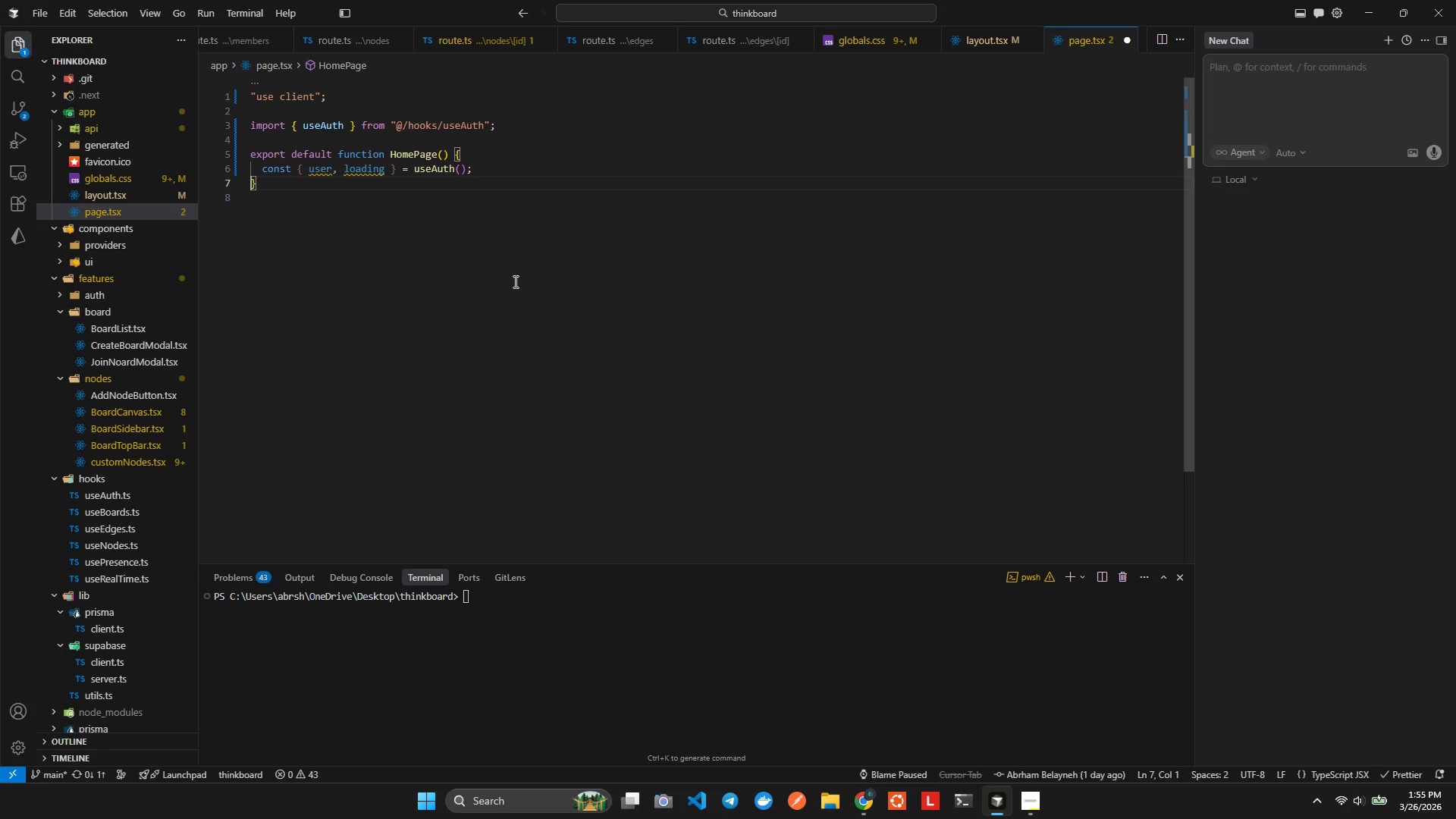 
key(ArrowLeft)
 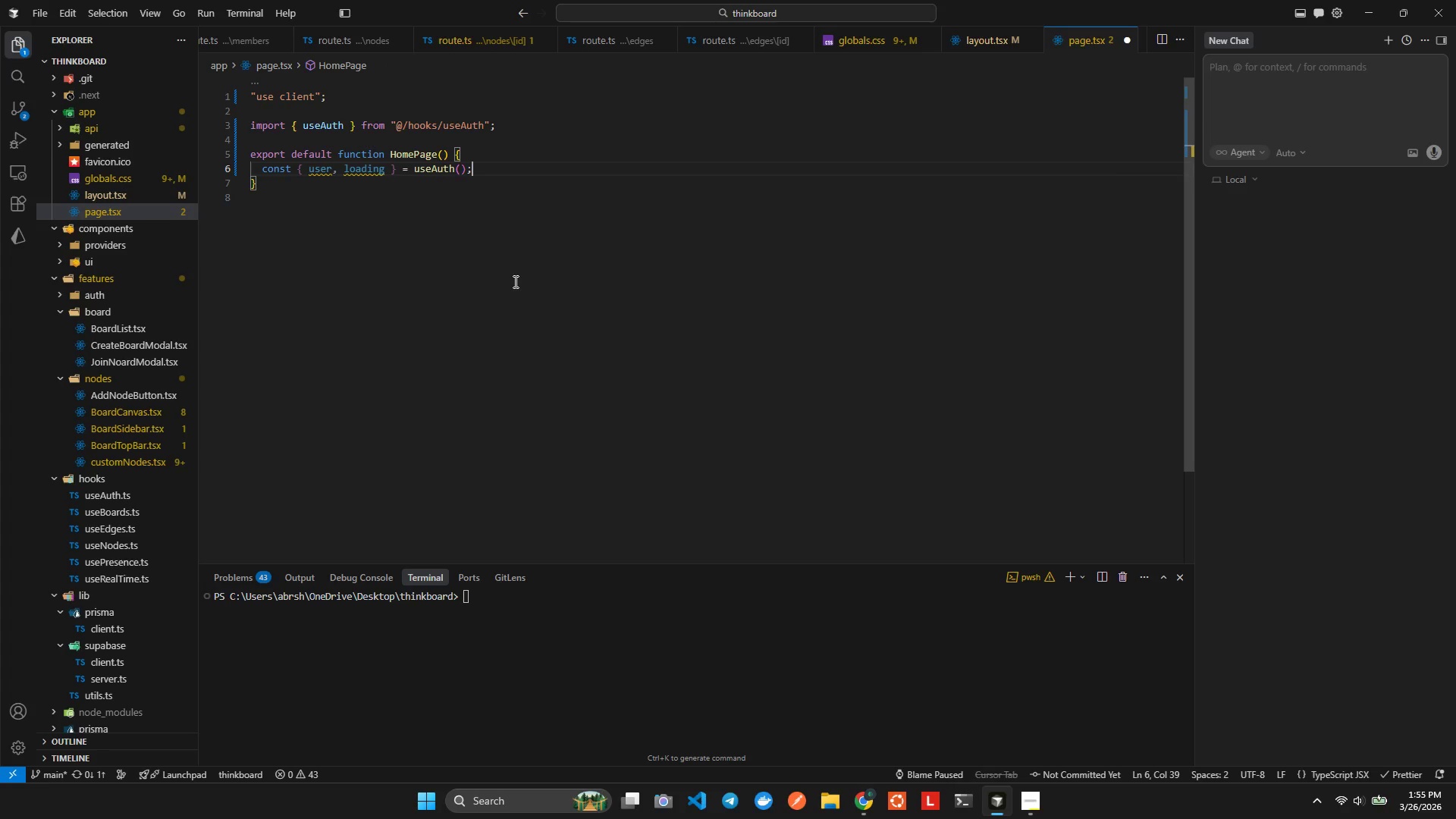 
key(Enter)
 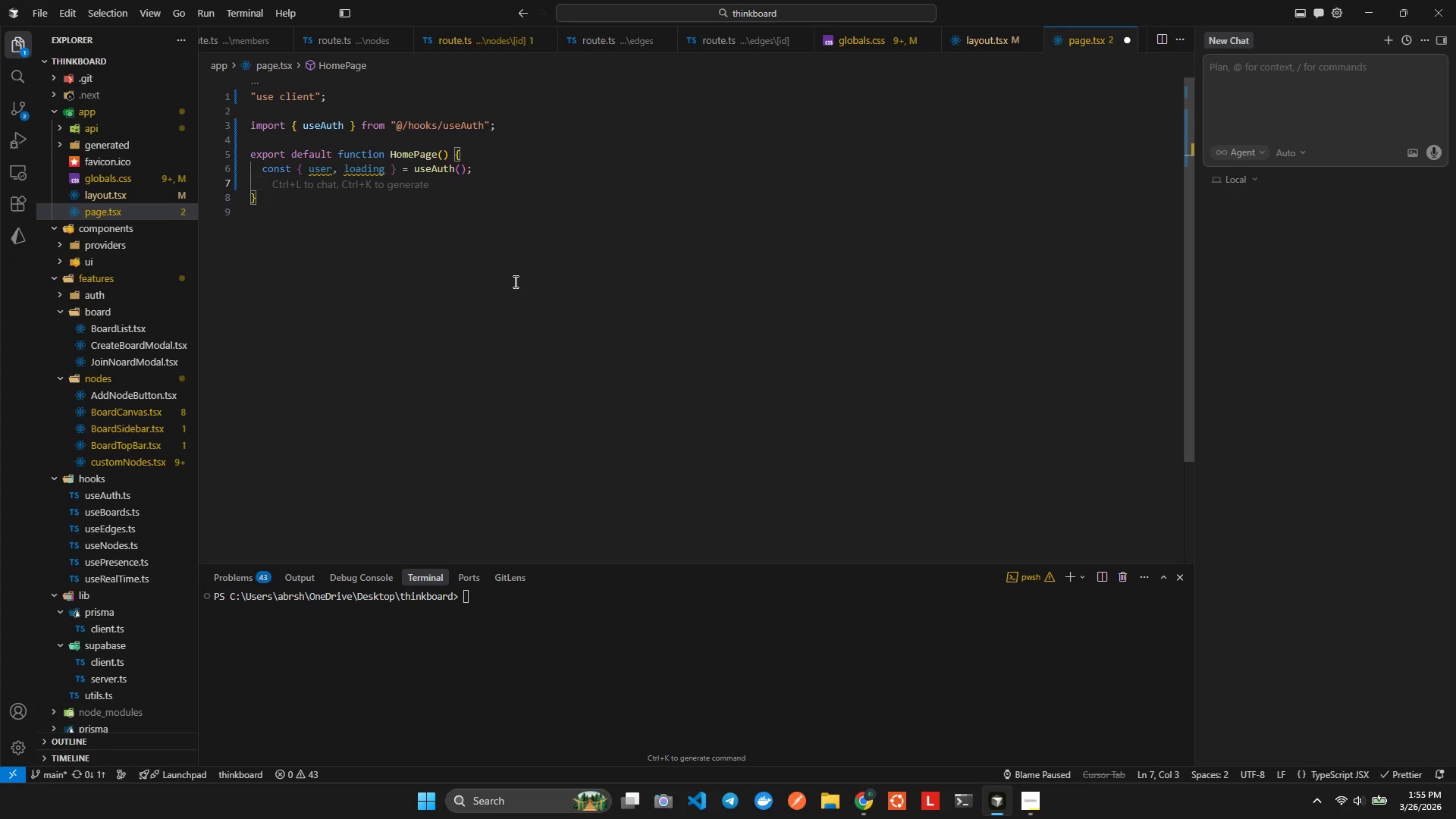 
key(Enter)
 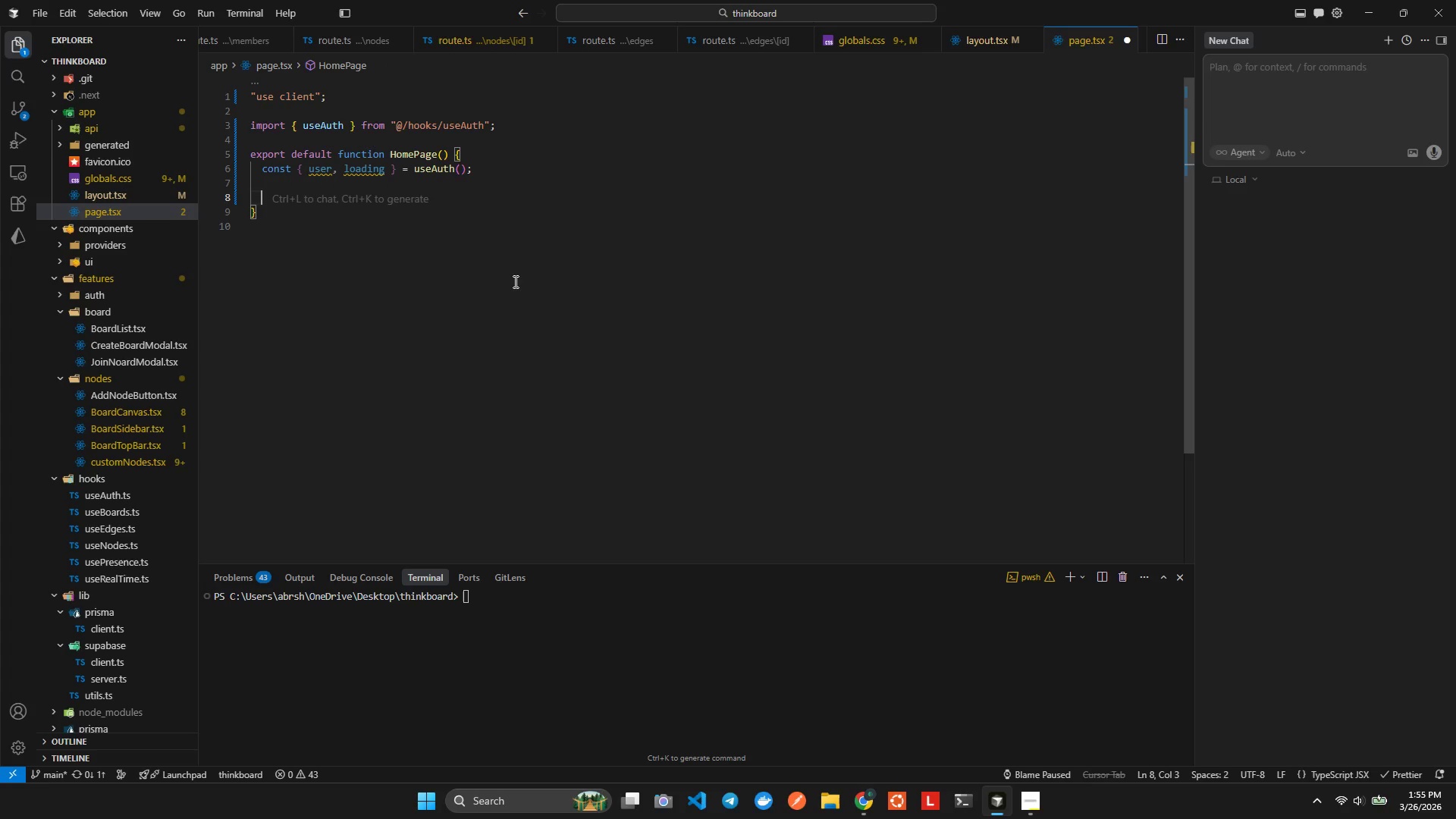 
type(const roit)
key(Backspace)
key(Backspace)
key(Backspace)
type(outer = useRouter)
 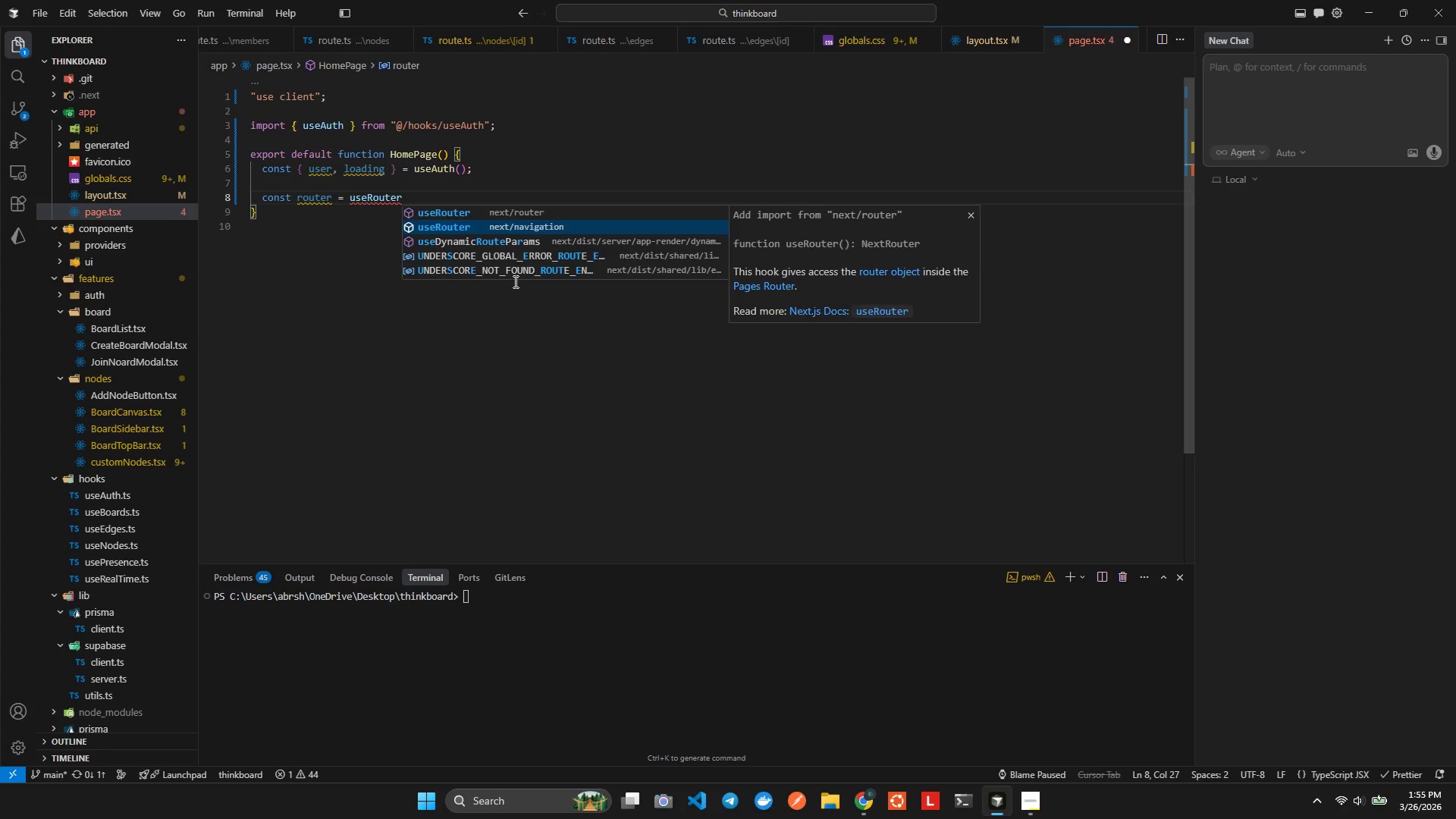 
 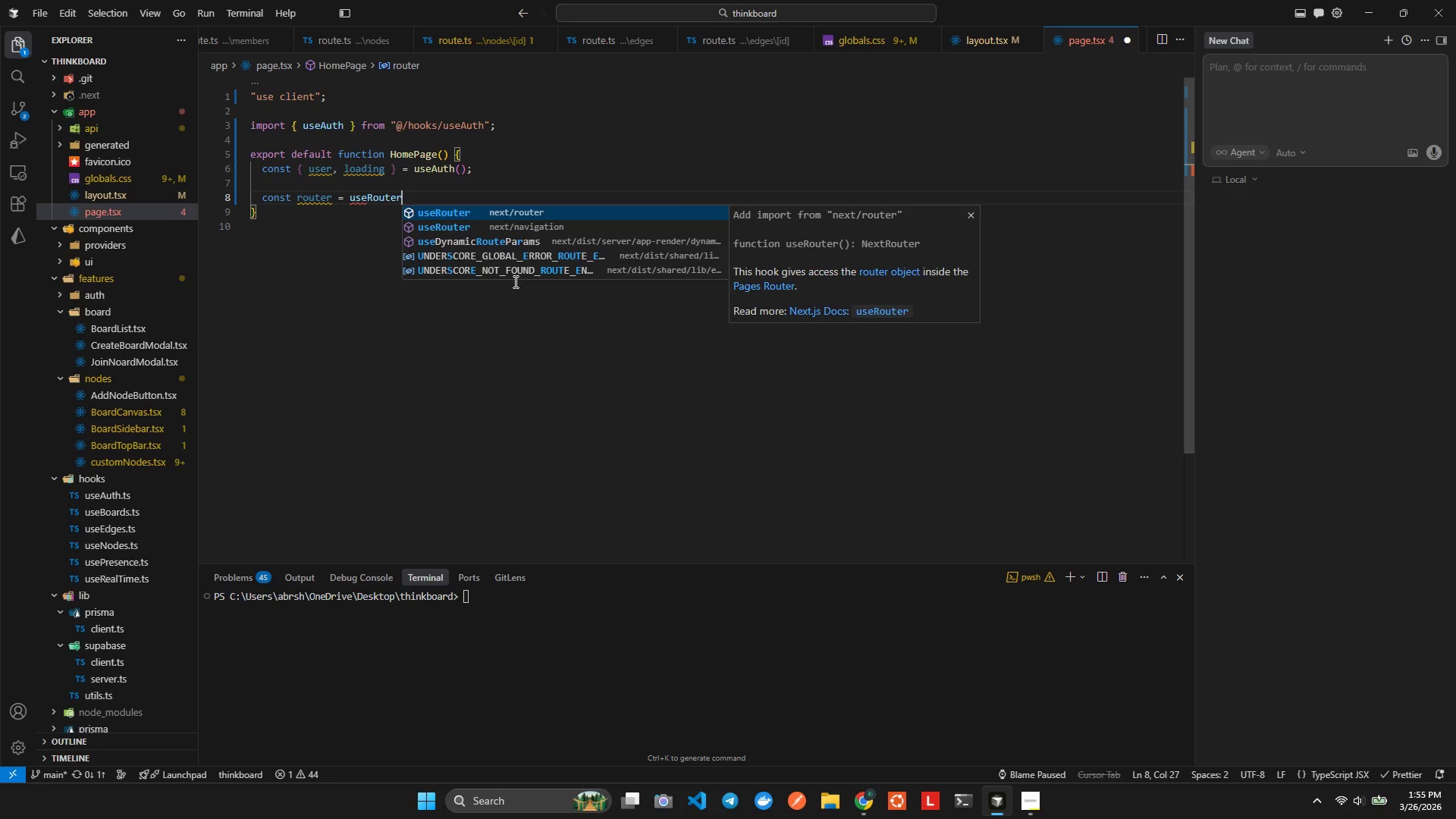 
key(ArrowDown)
 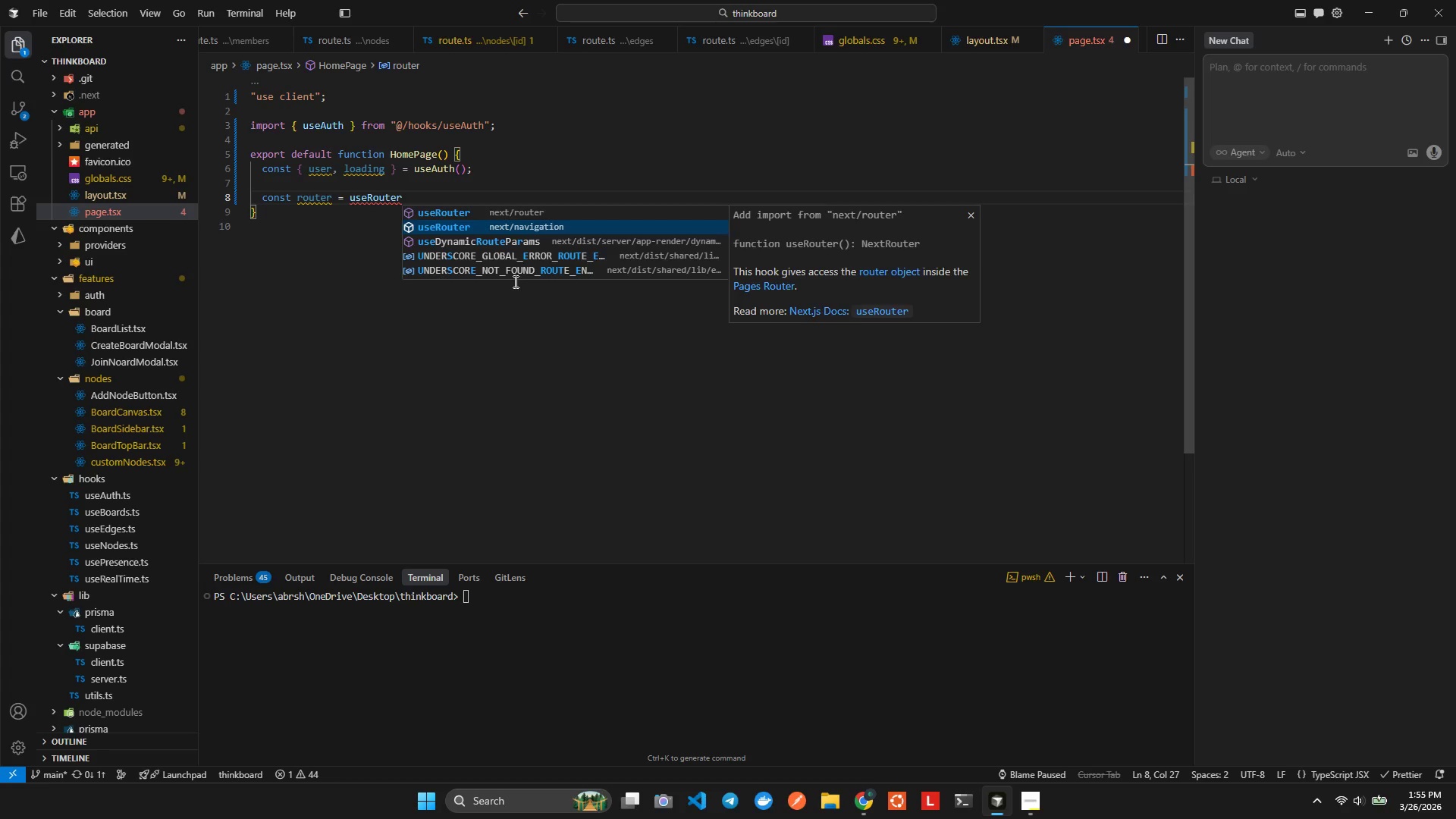 
key(Enter)
 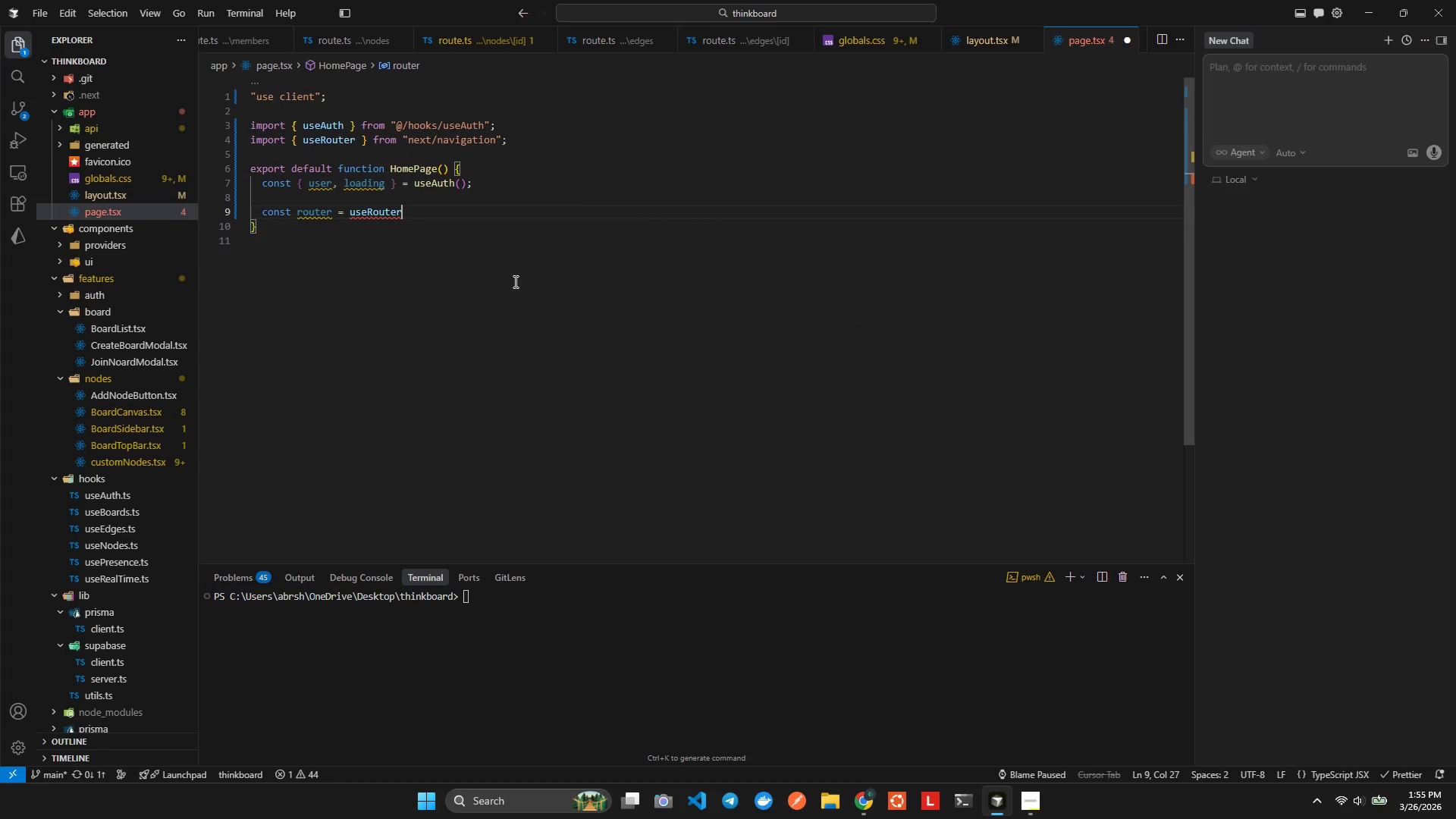 
key(Shift+9)
 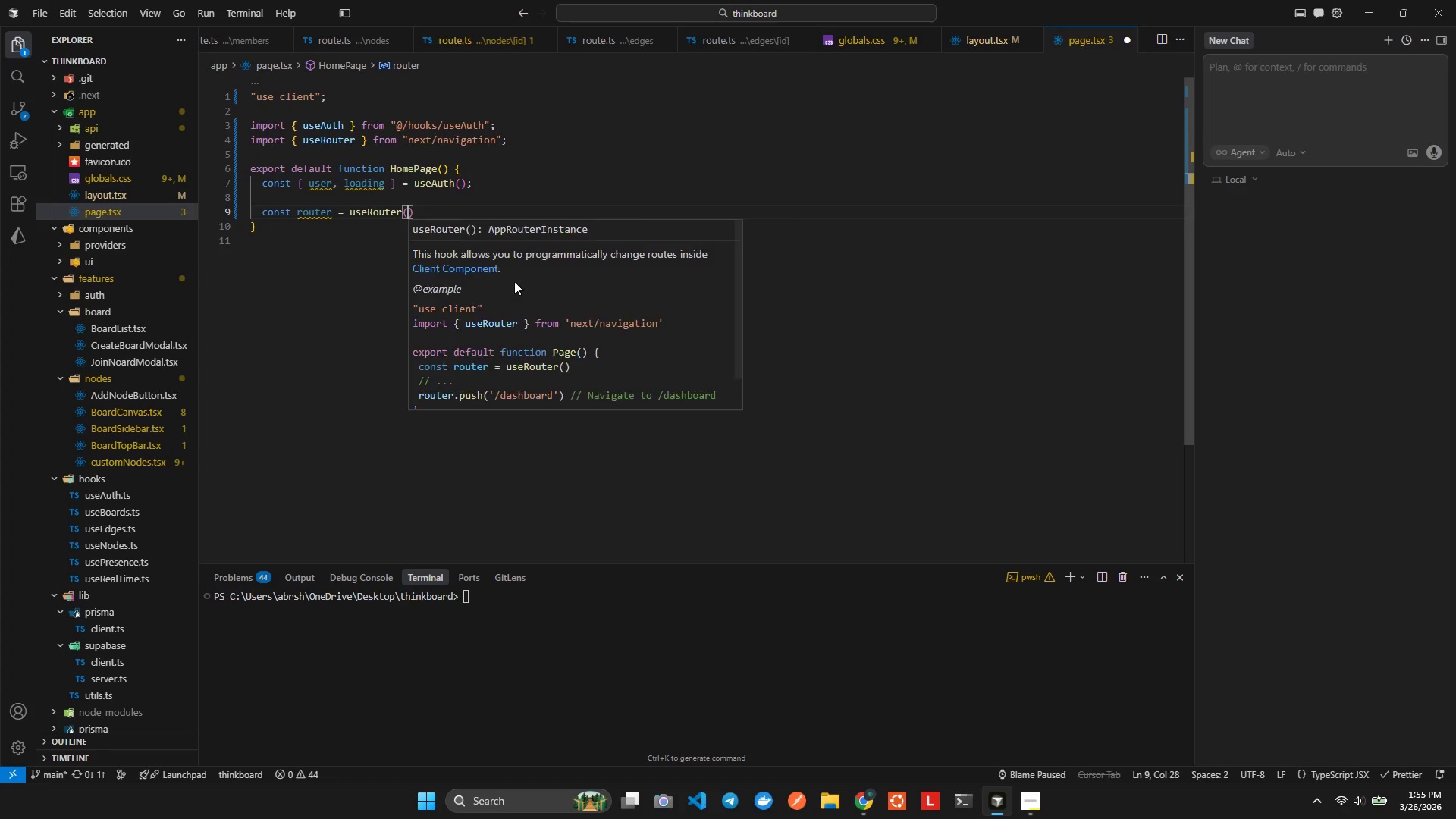 
key(Shift+ShiftLeft)
 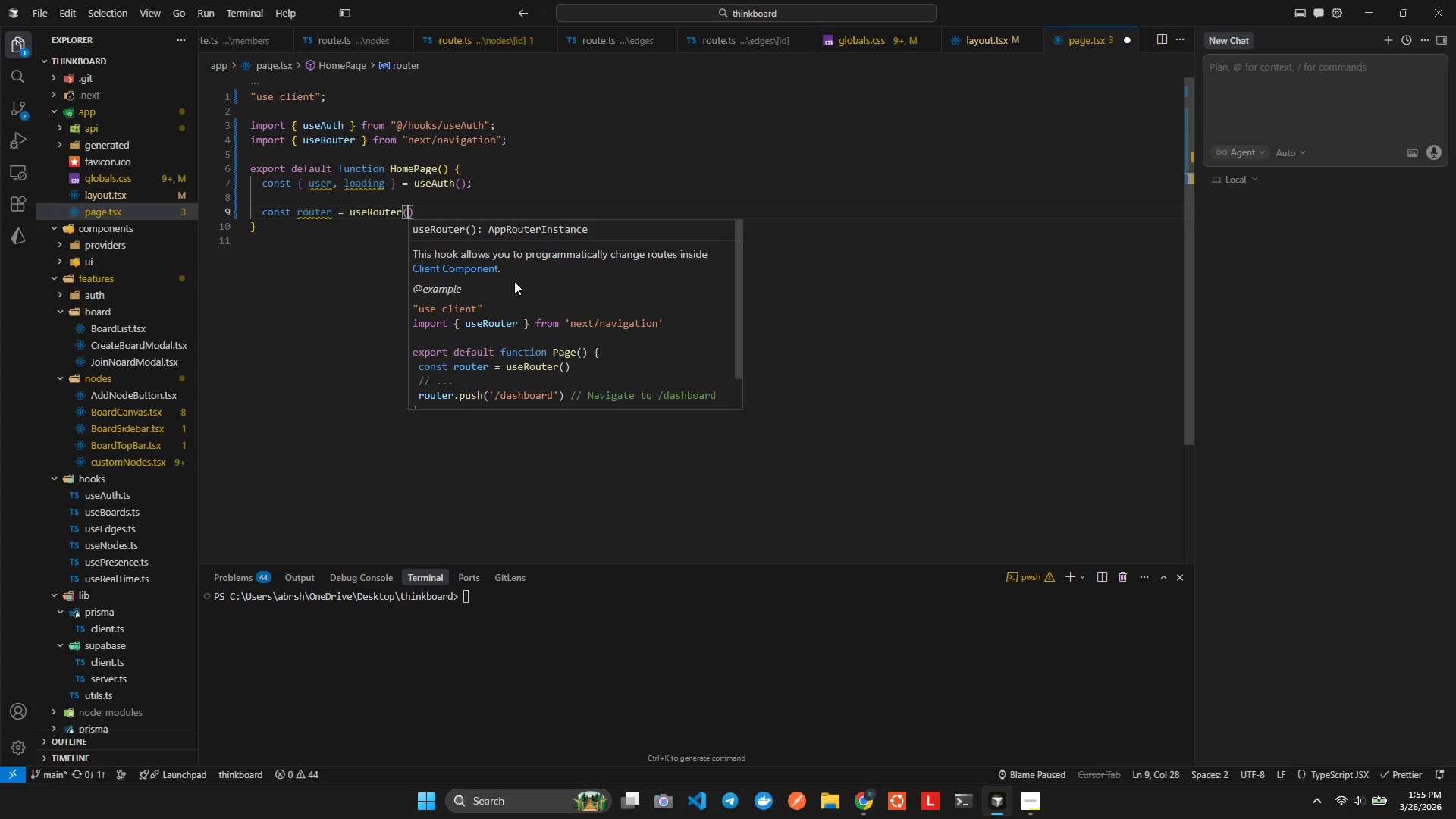 
key(Alt+Shift+AltLeft)
 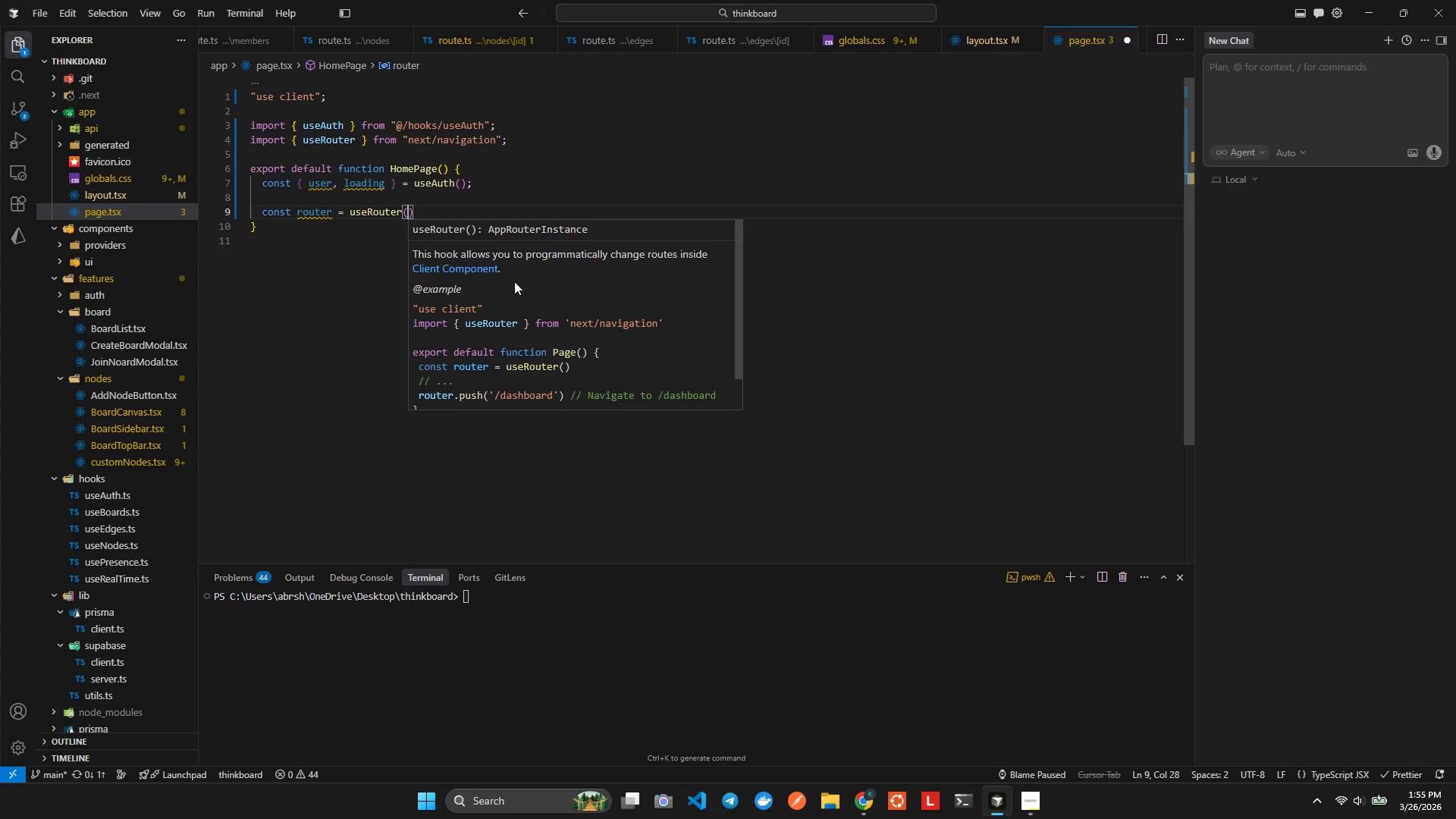 
key(Alt+Shift+F)
 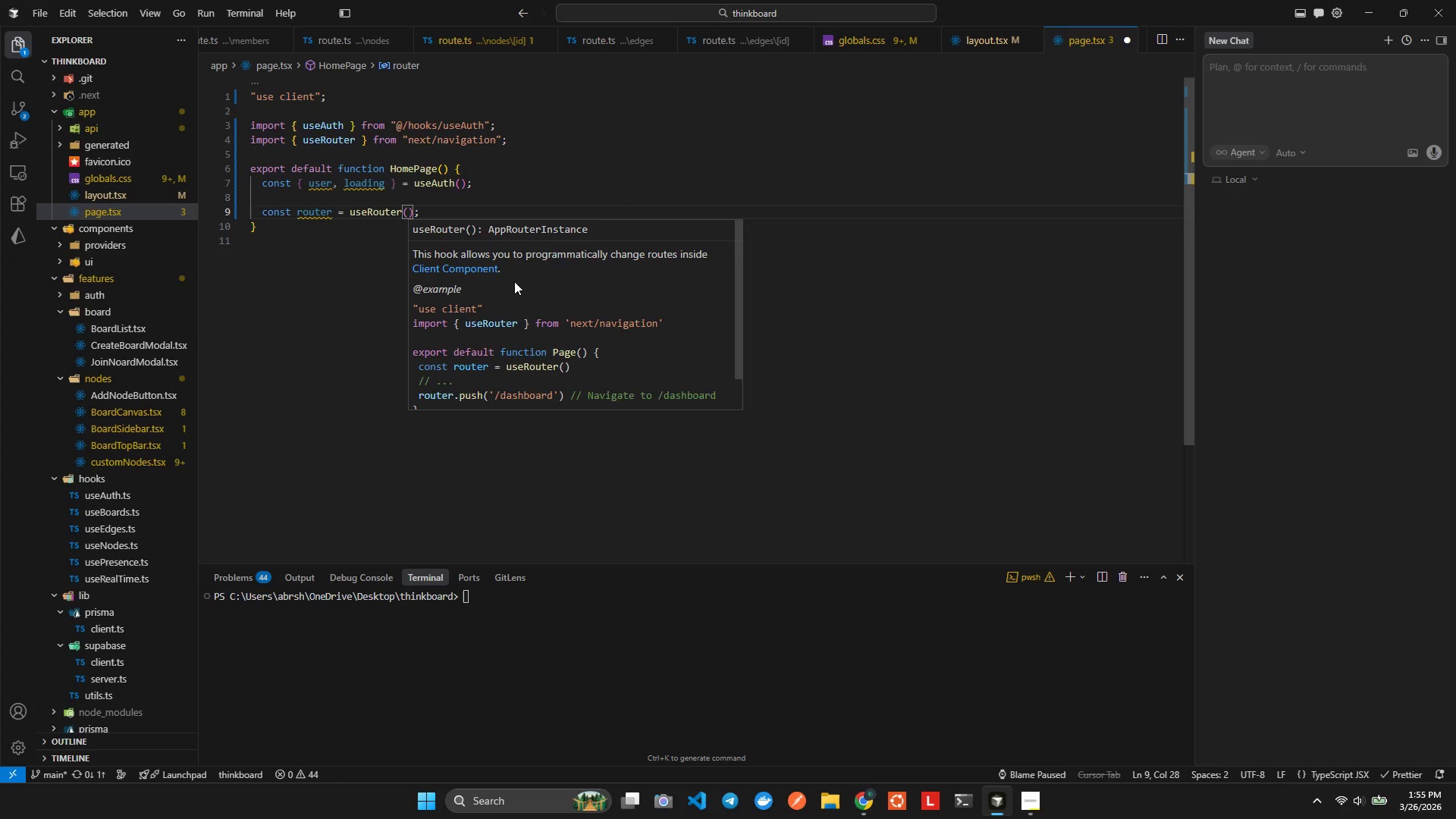 
key(ArrowRight)
 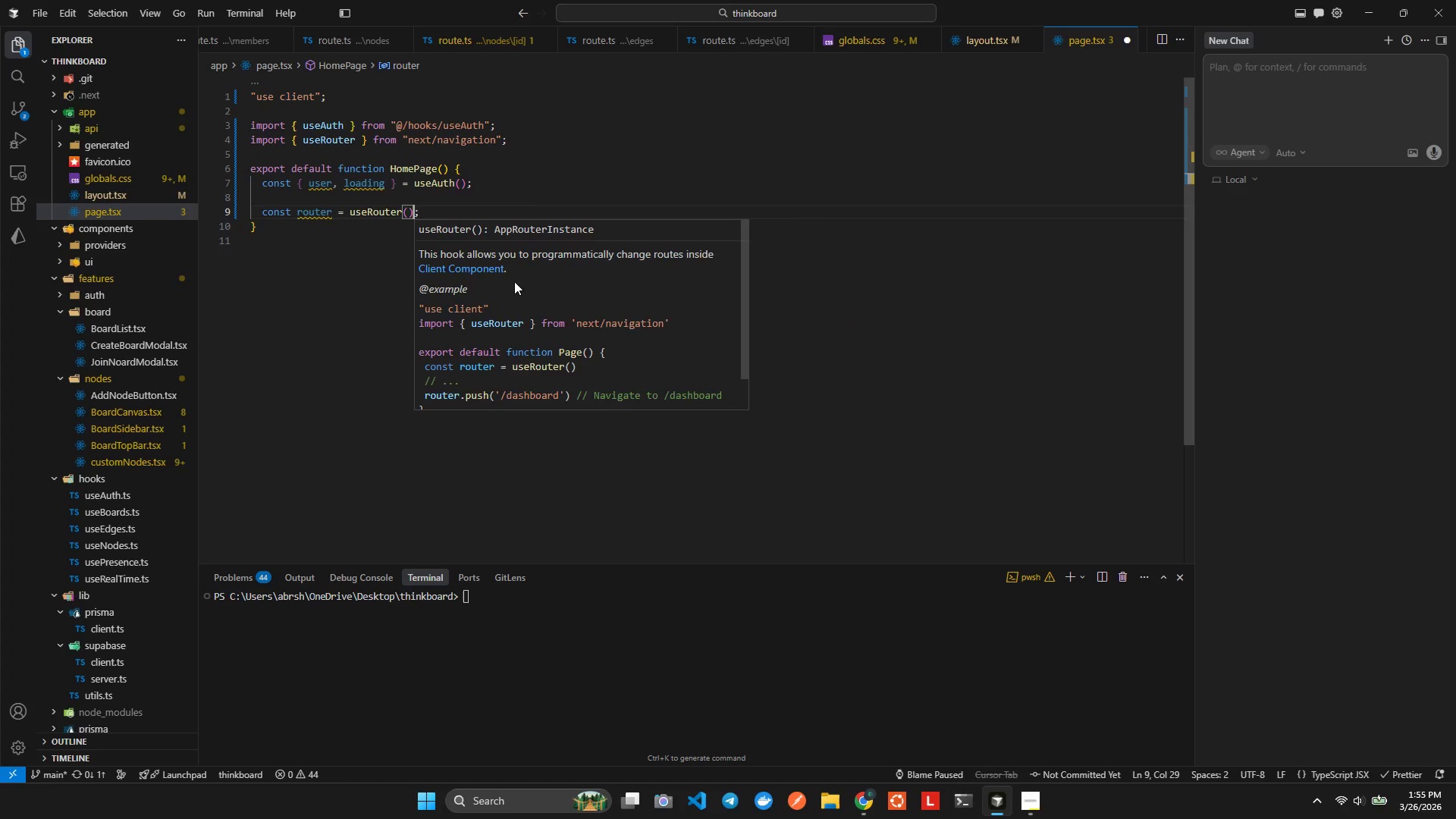 
key(ArrowRight)
 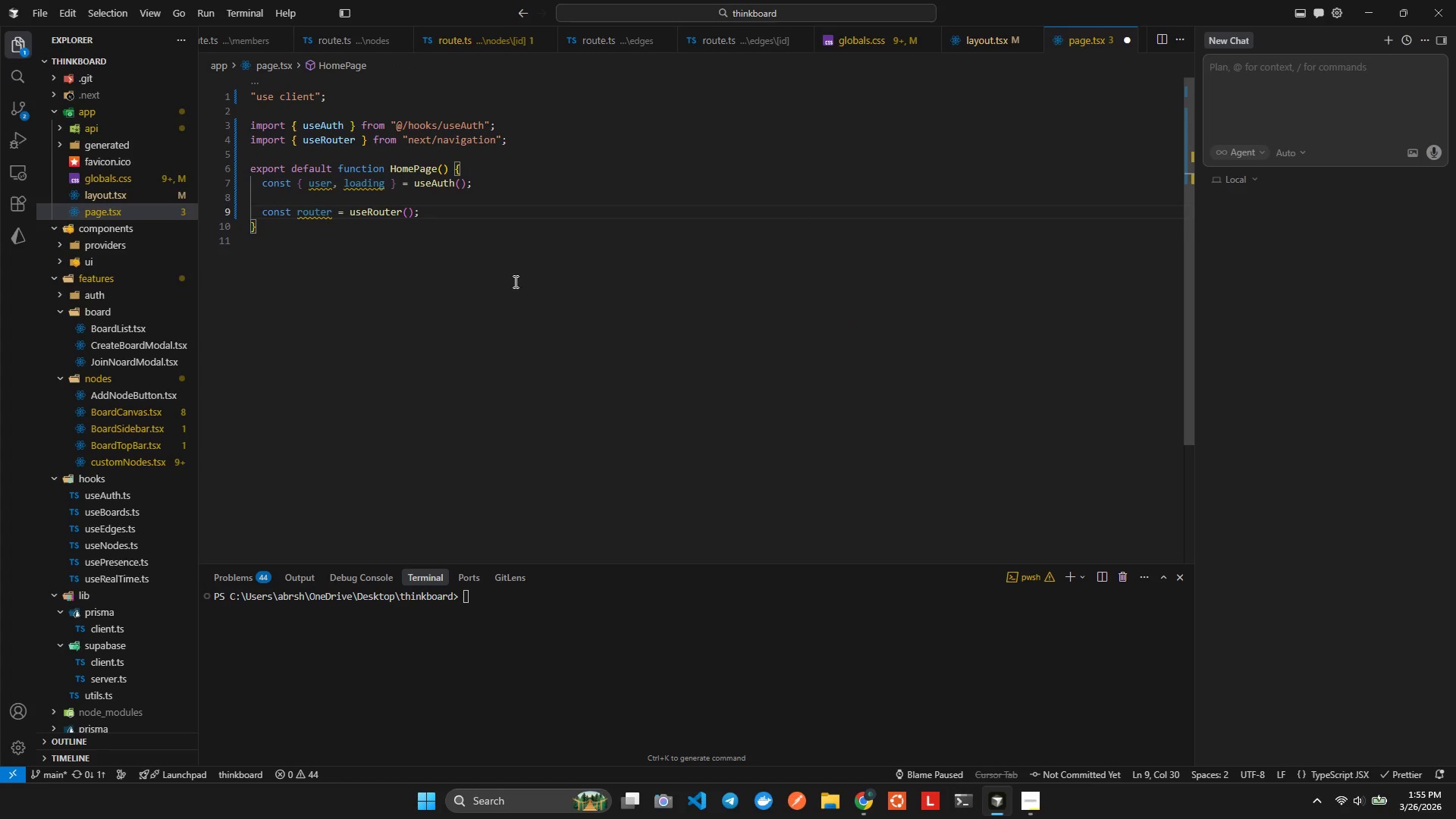 
key(Enter)
 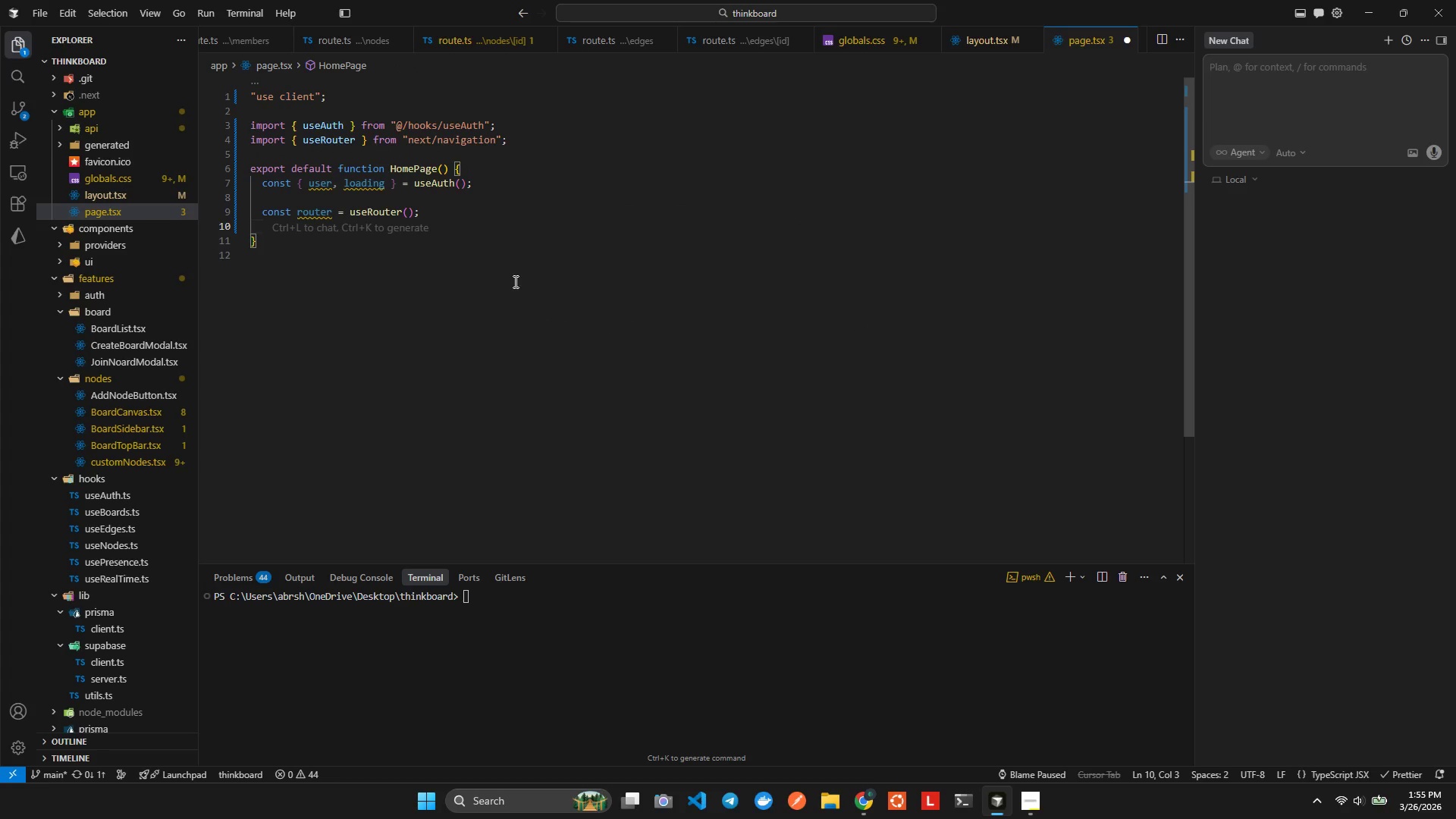 
key(Enter)
 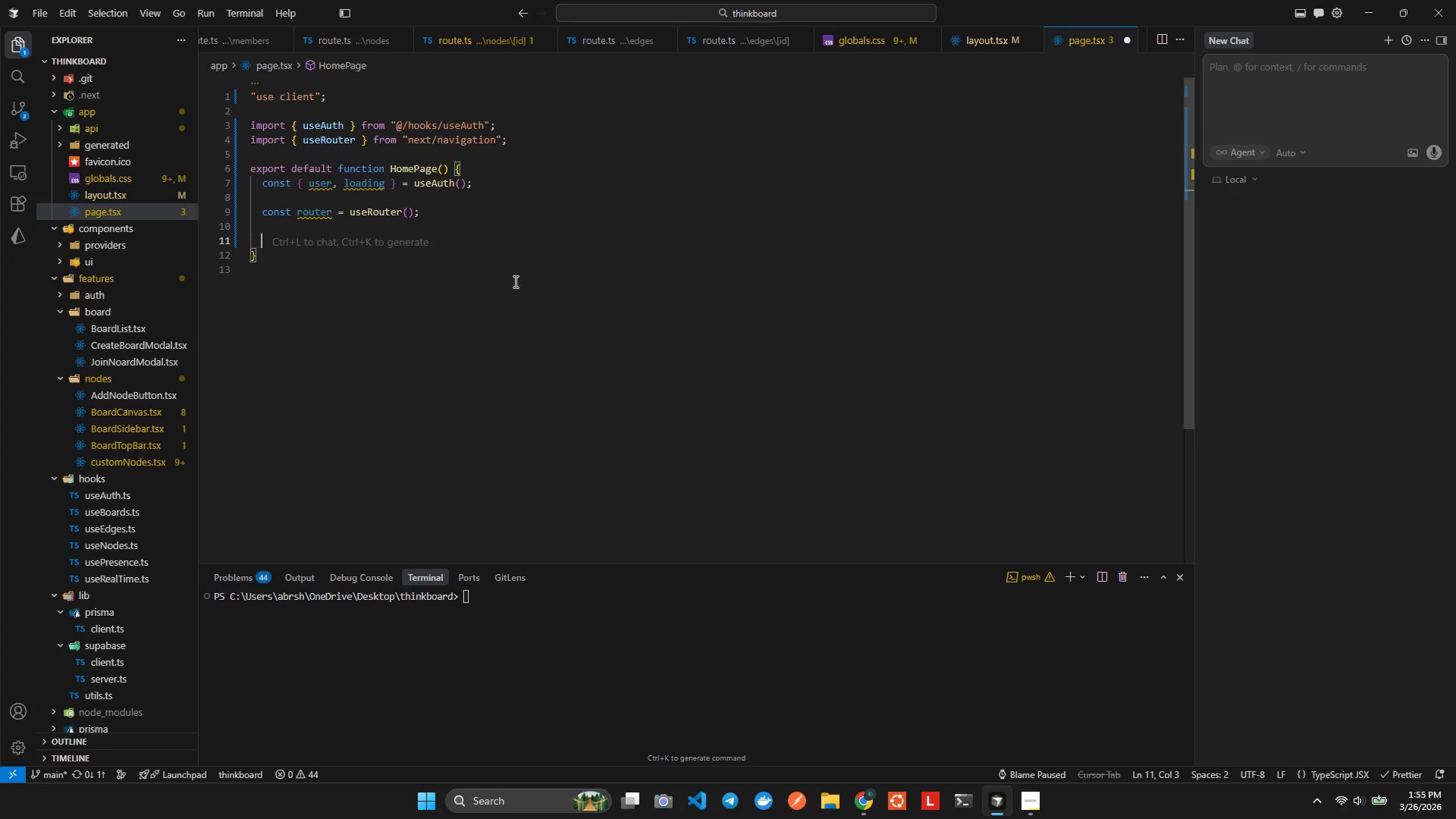 
type(useEffec)
 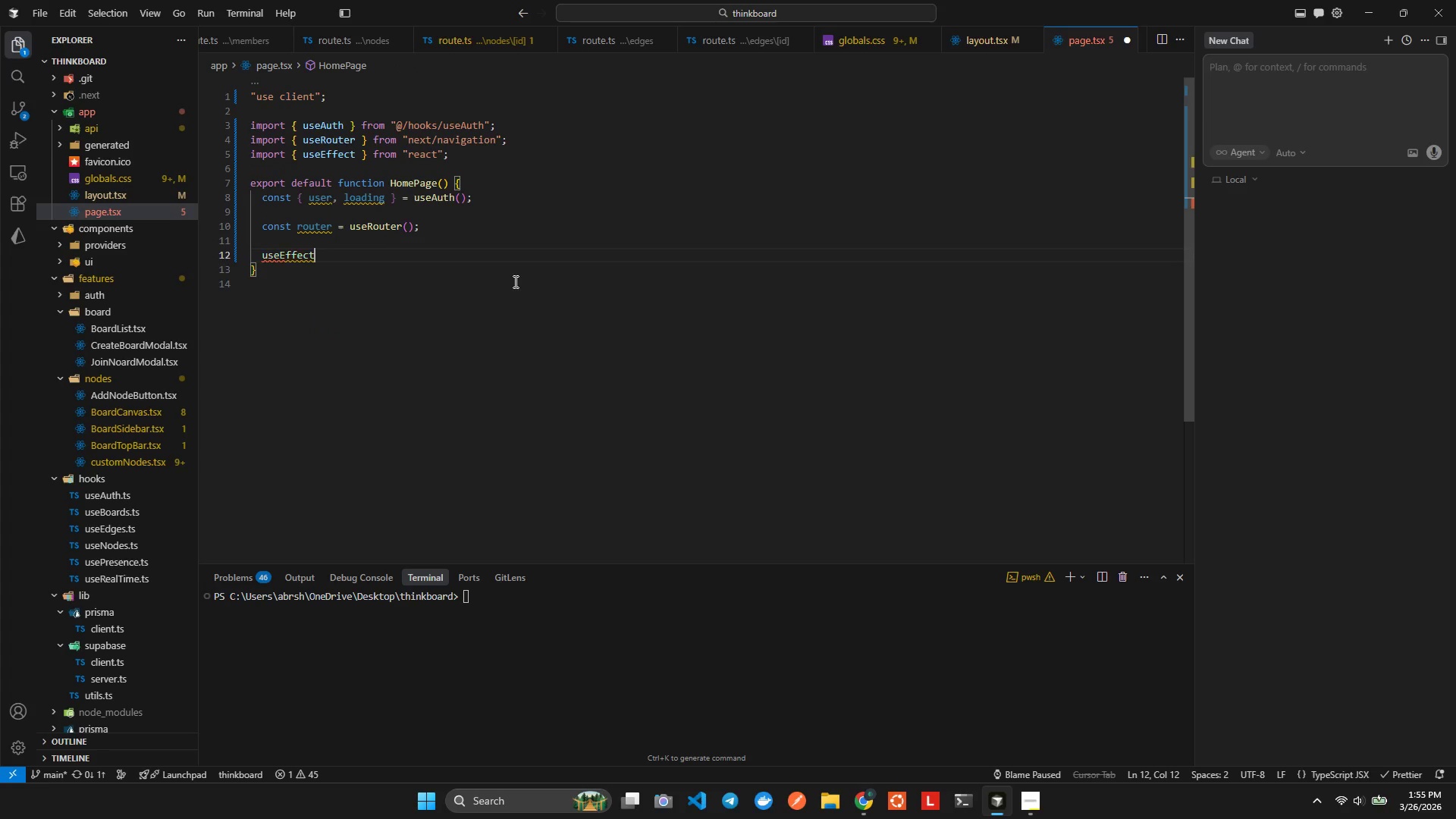 
 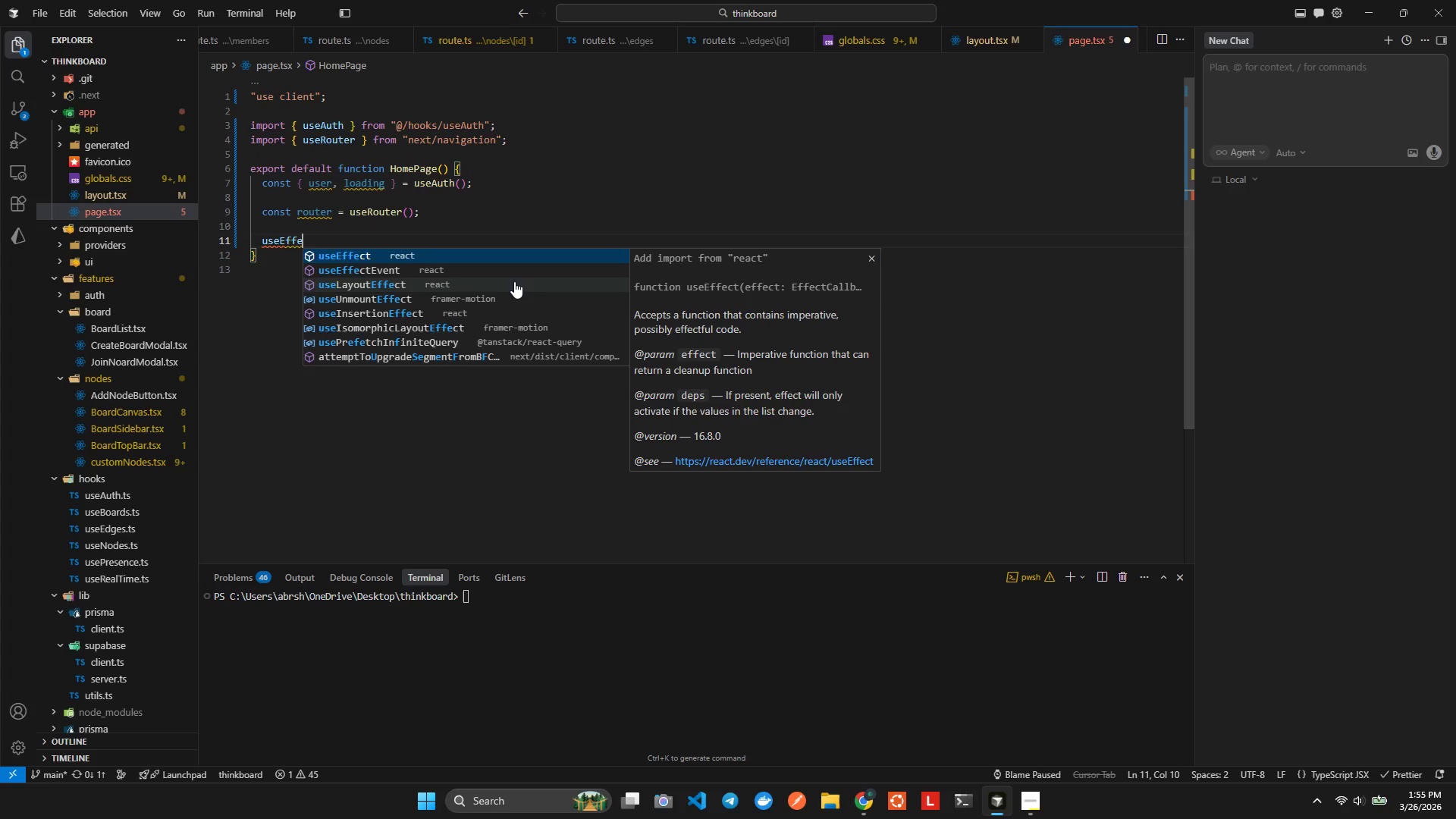 
key(Enter)
 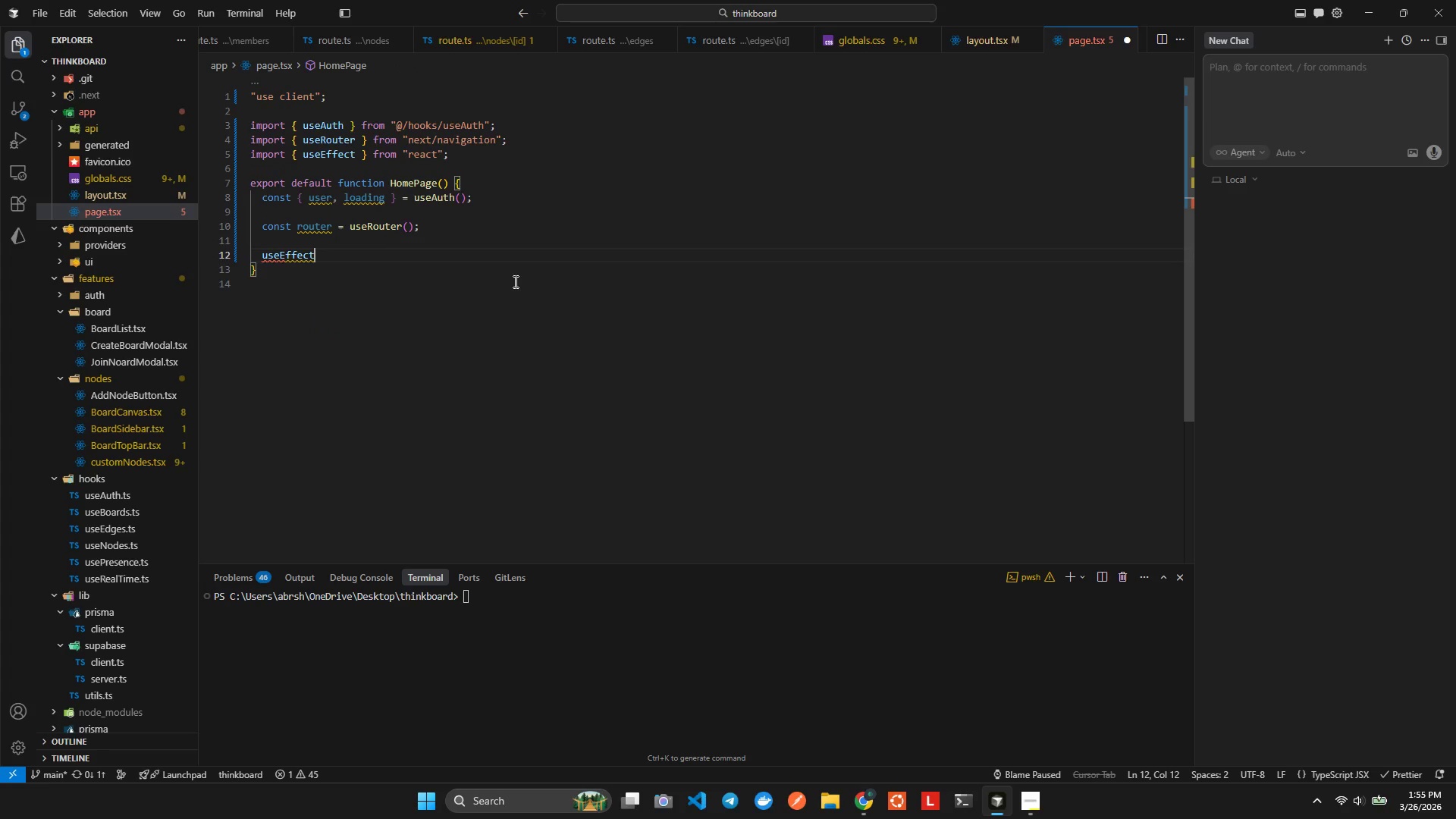 
key(Shift+9)
 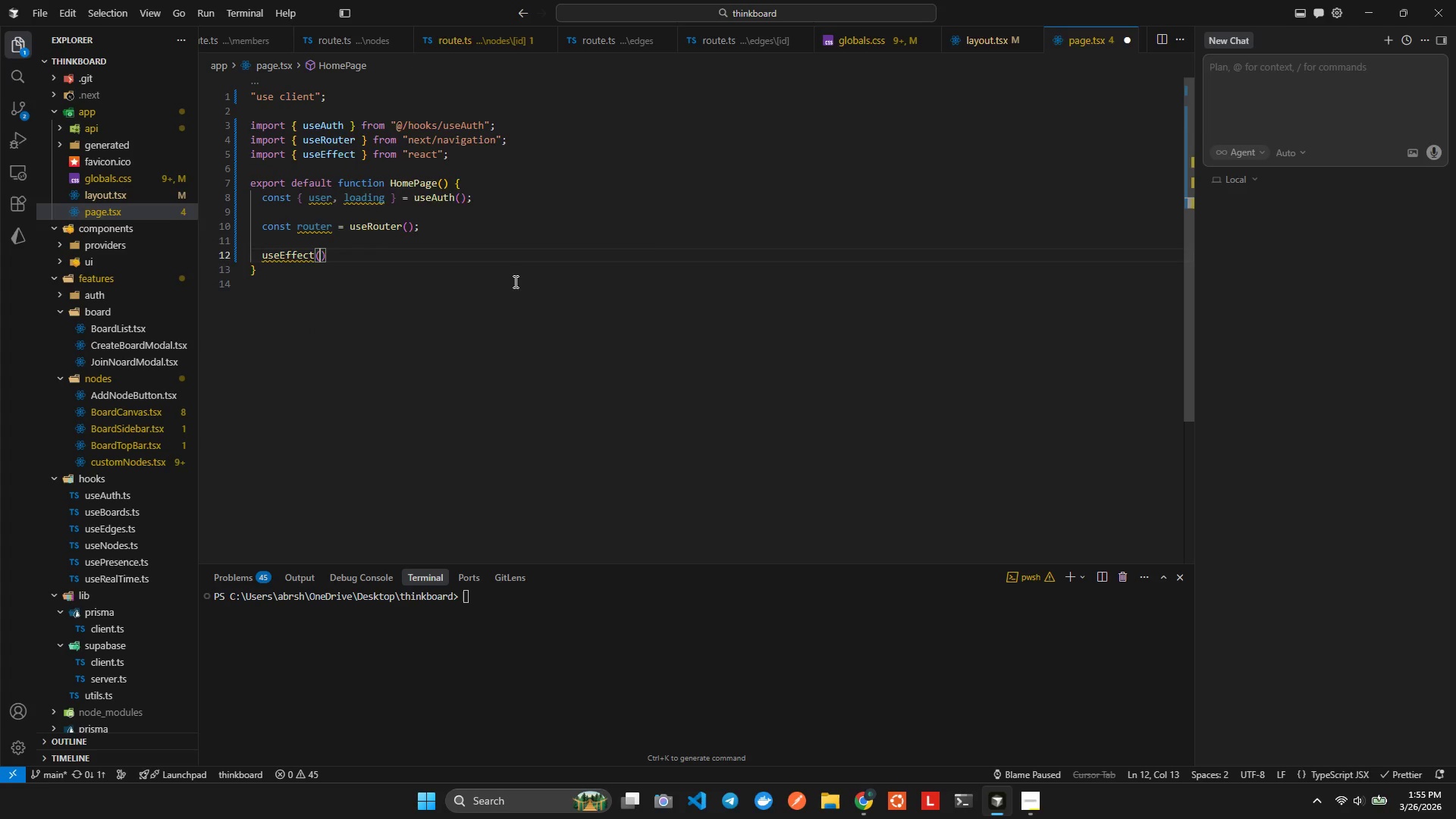 
key(Shift+ShiftLeft)
 